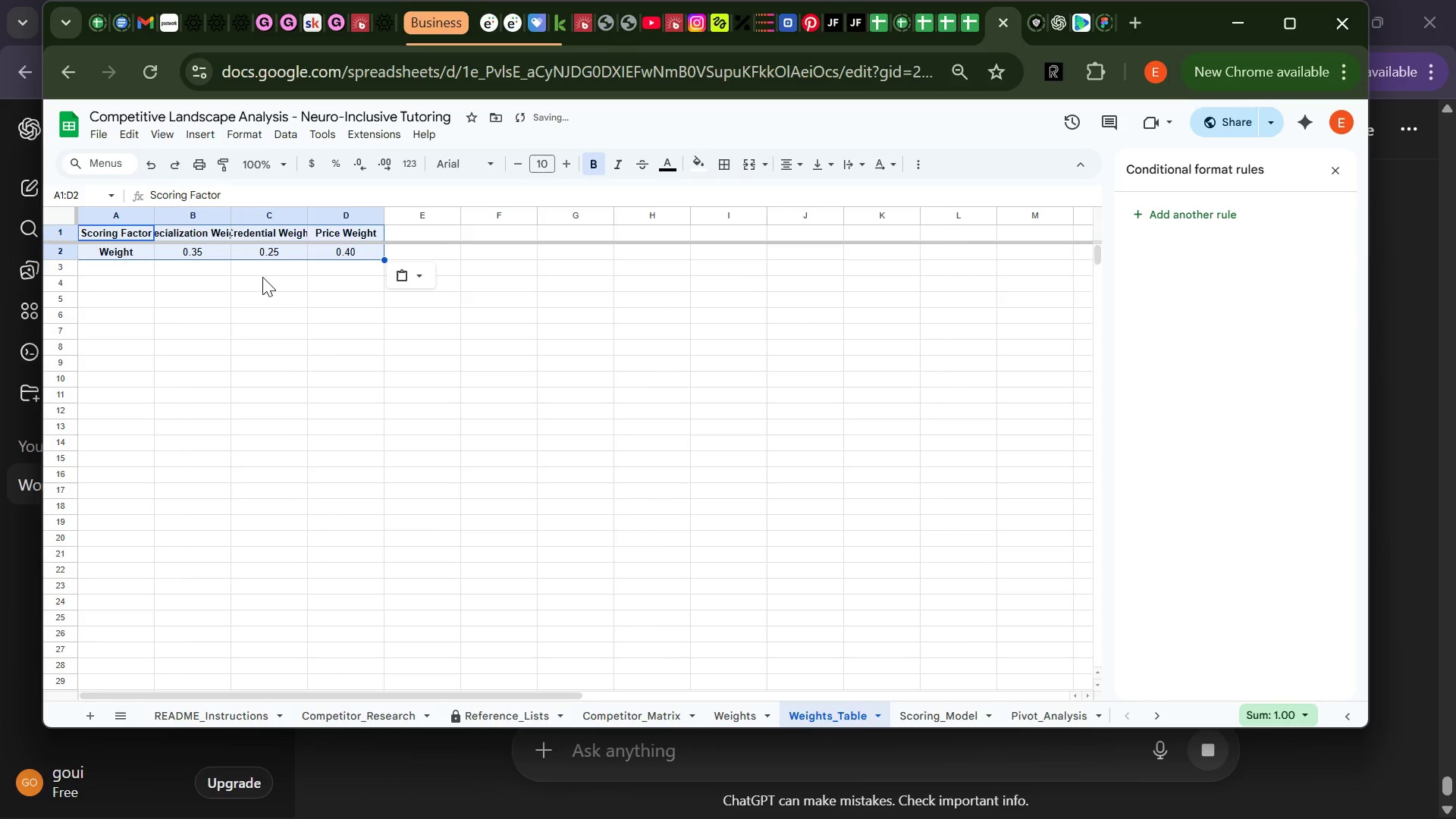 
left_click([262, 277])
 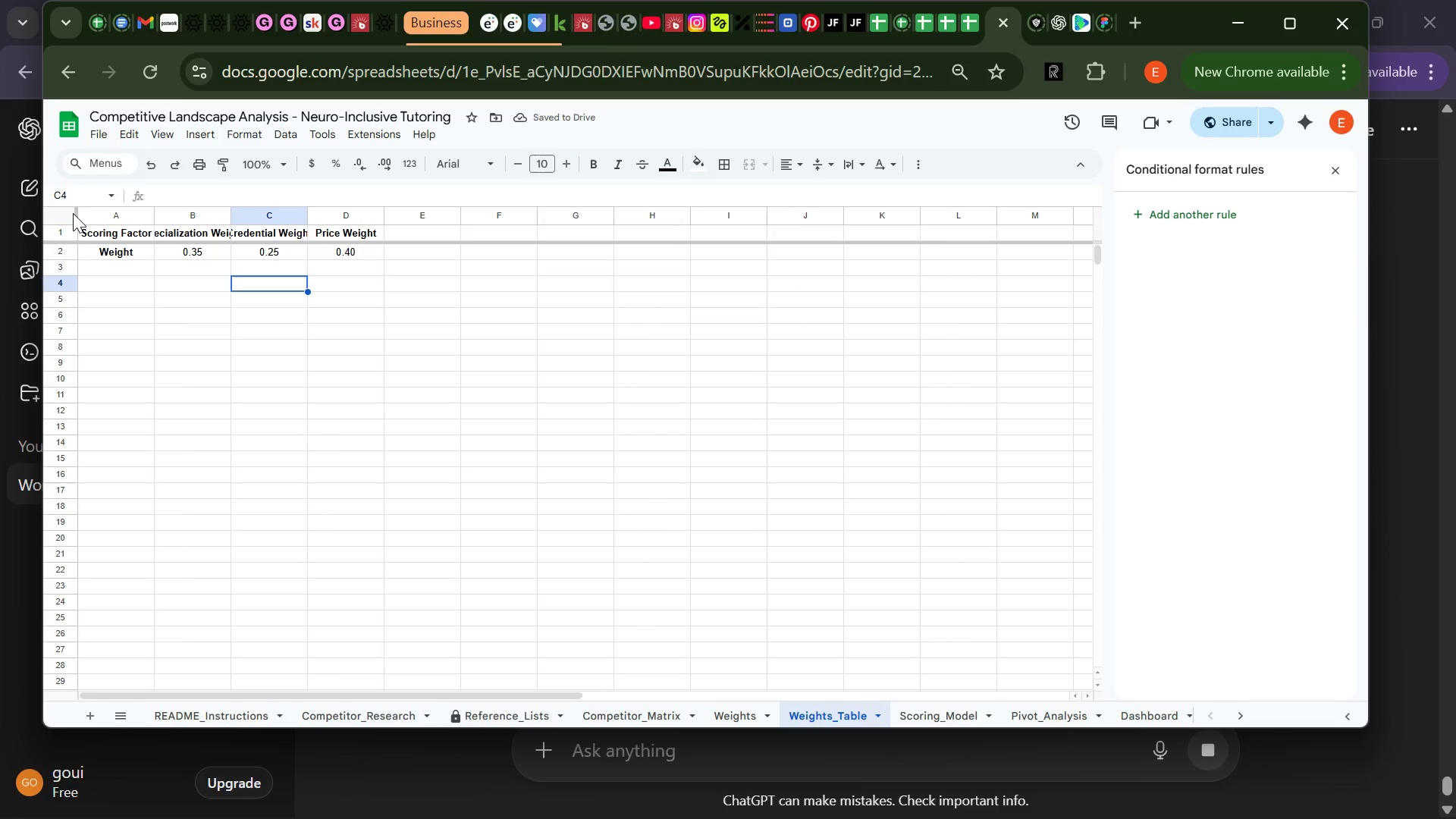 
left_click([73, 213])
 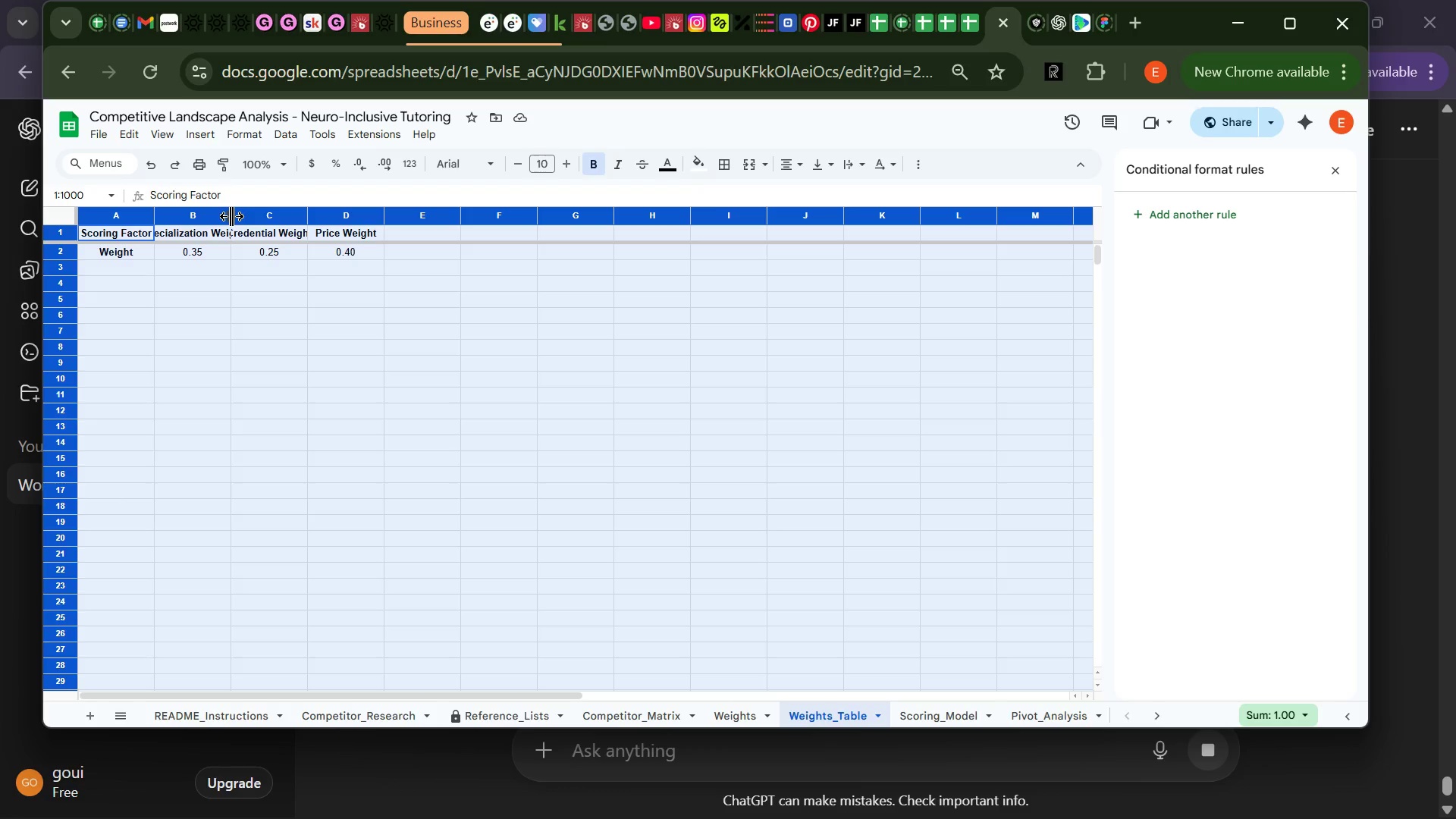 
double_click([231, 216])
 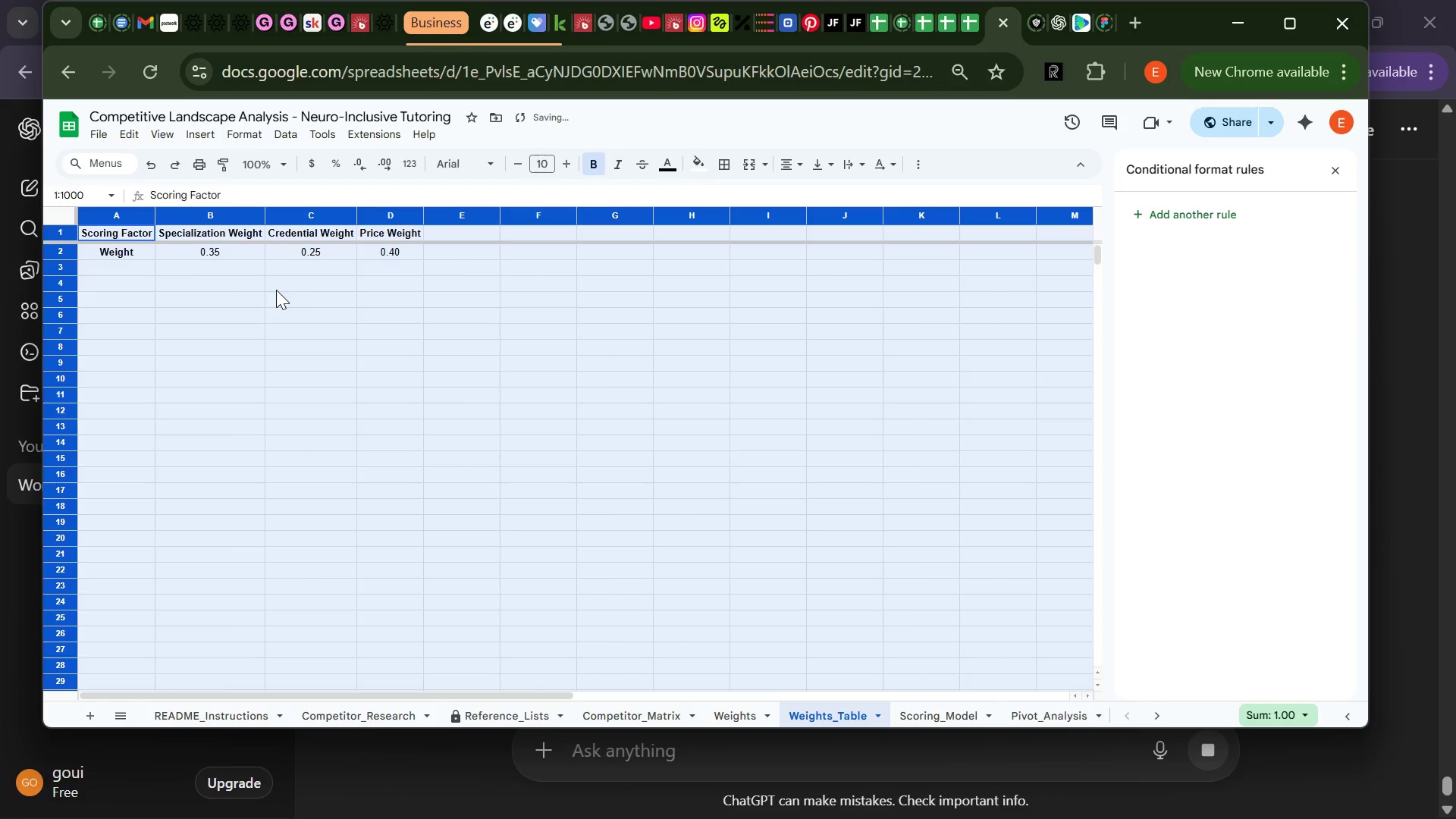 
left_click([305, 323])
 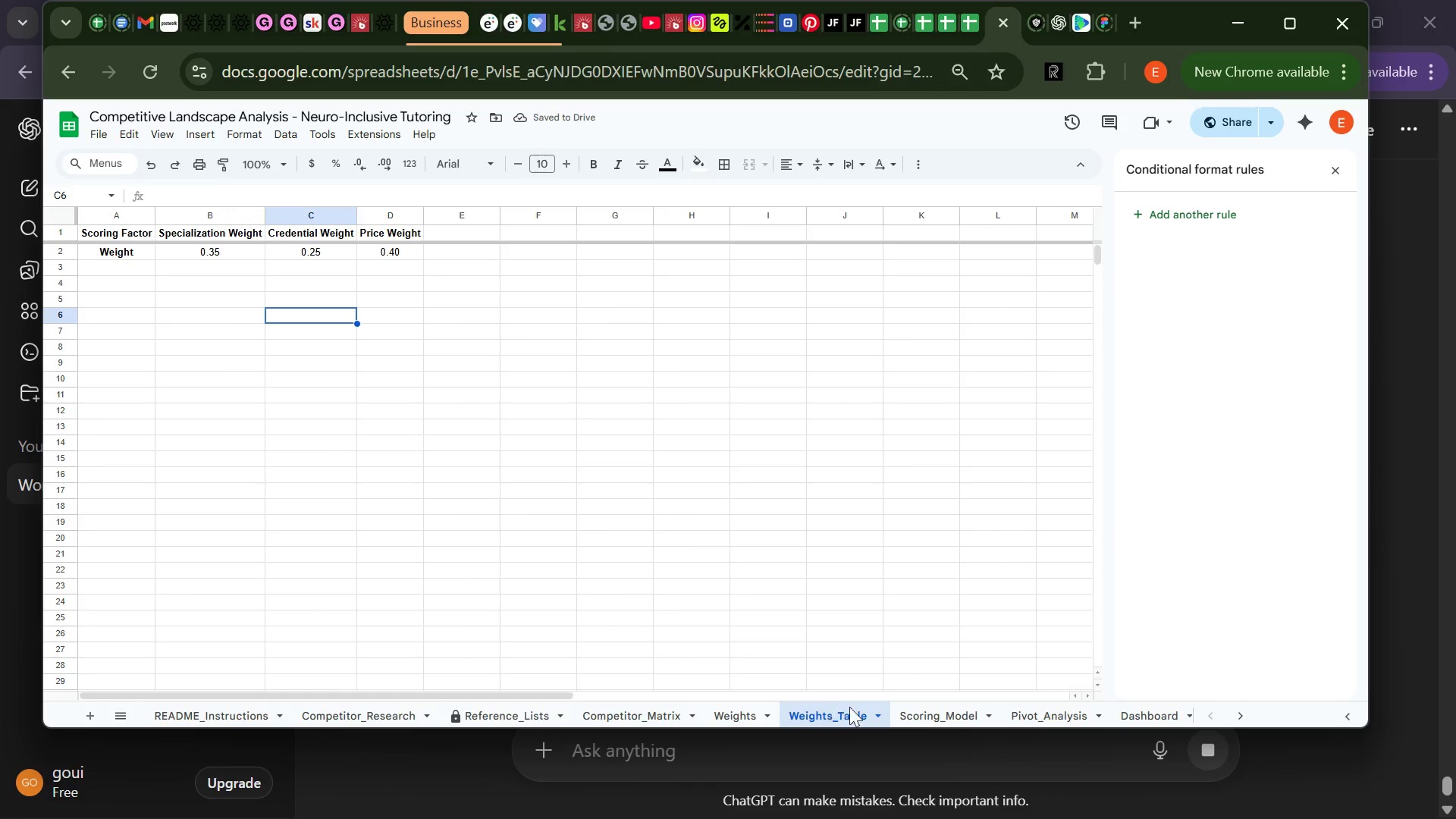 
left_click([937, 720])
 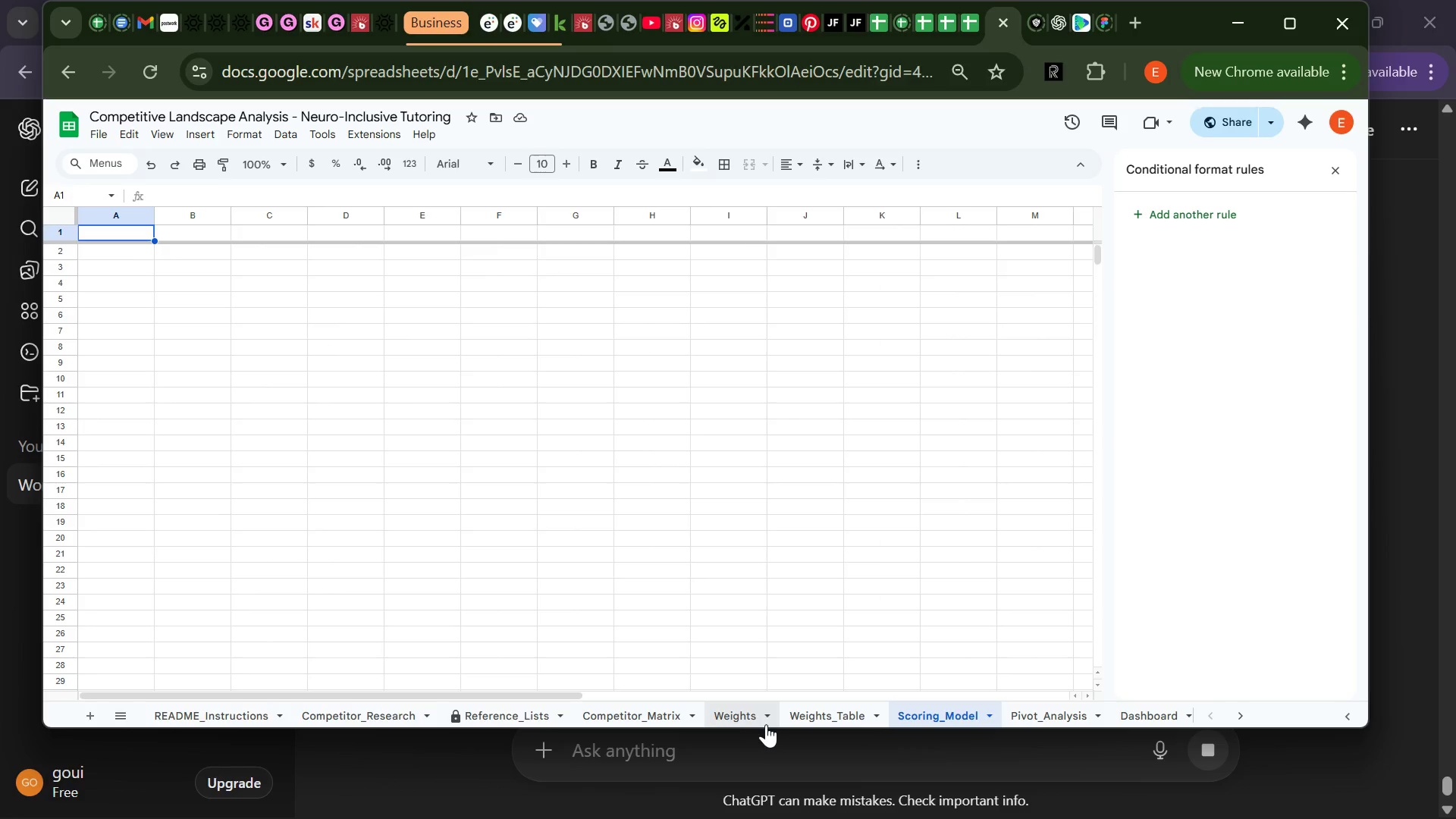 
left_click([752, 721])
 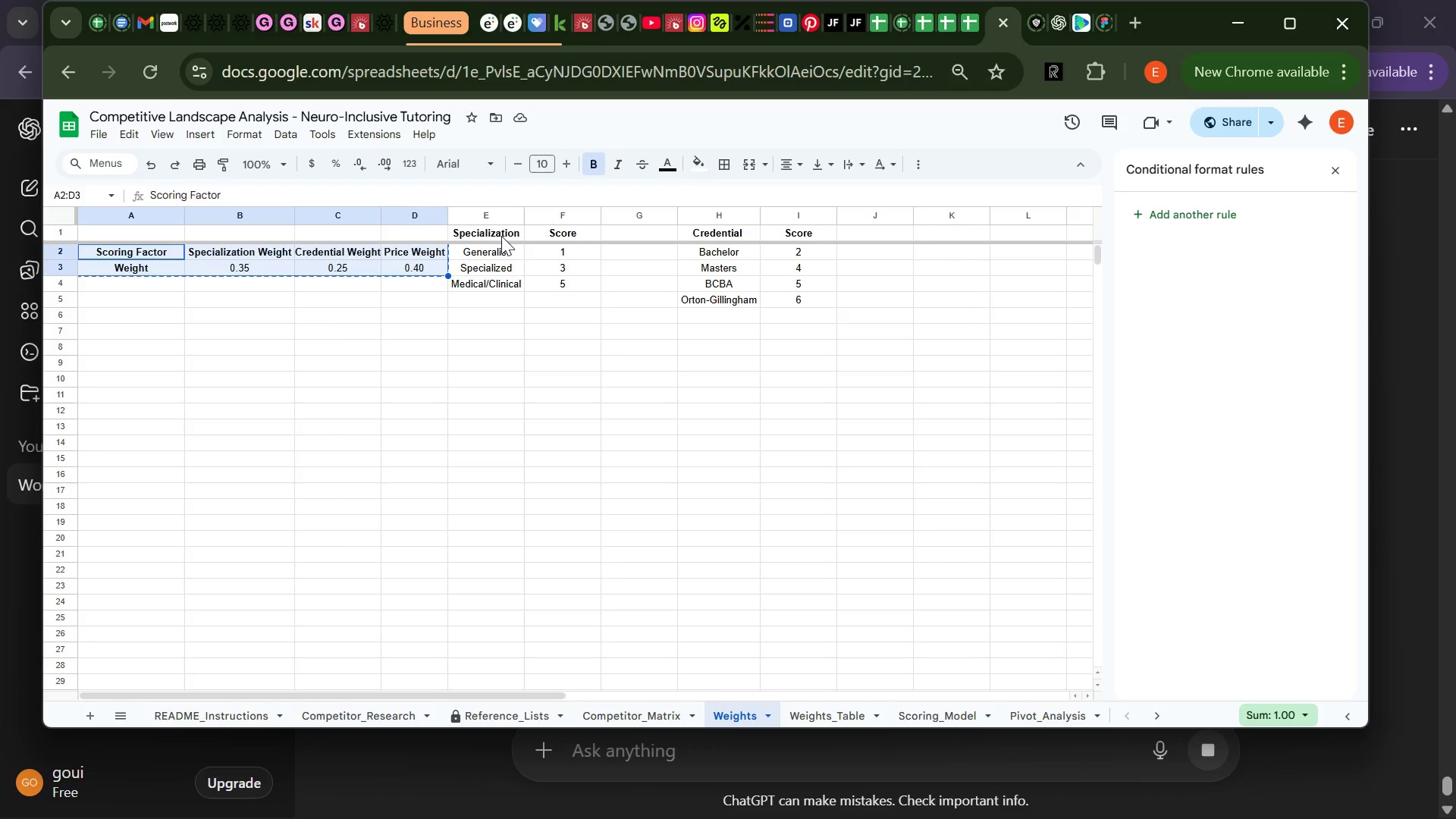 
left_click([501, 239])
 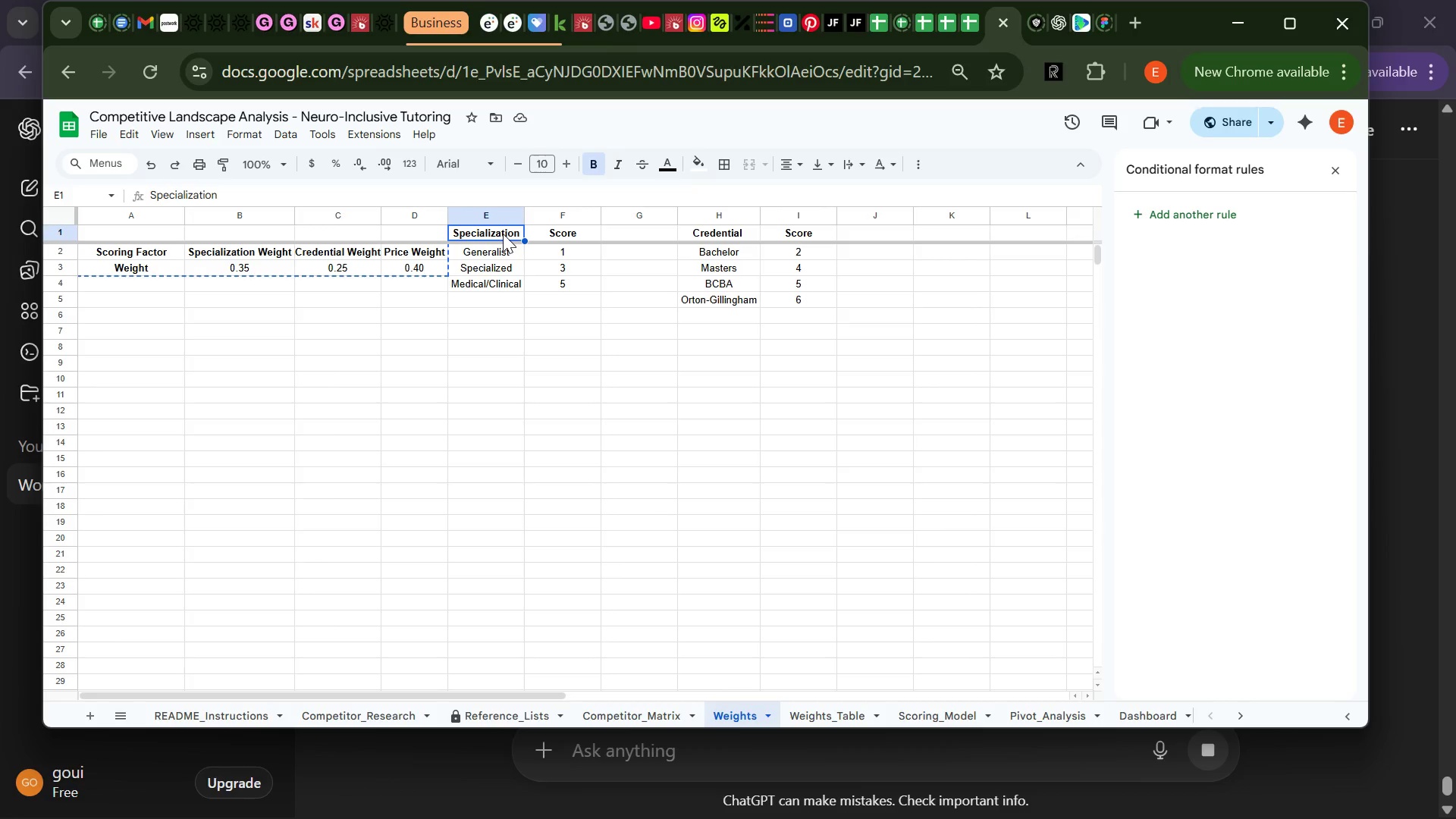 
left_click_drag(start_coordinate=[503, 234], to_coordinate=[549, 284])
 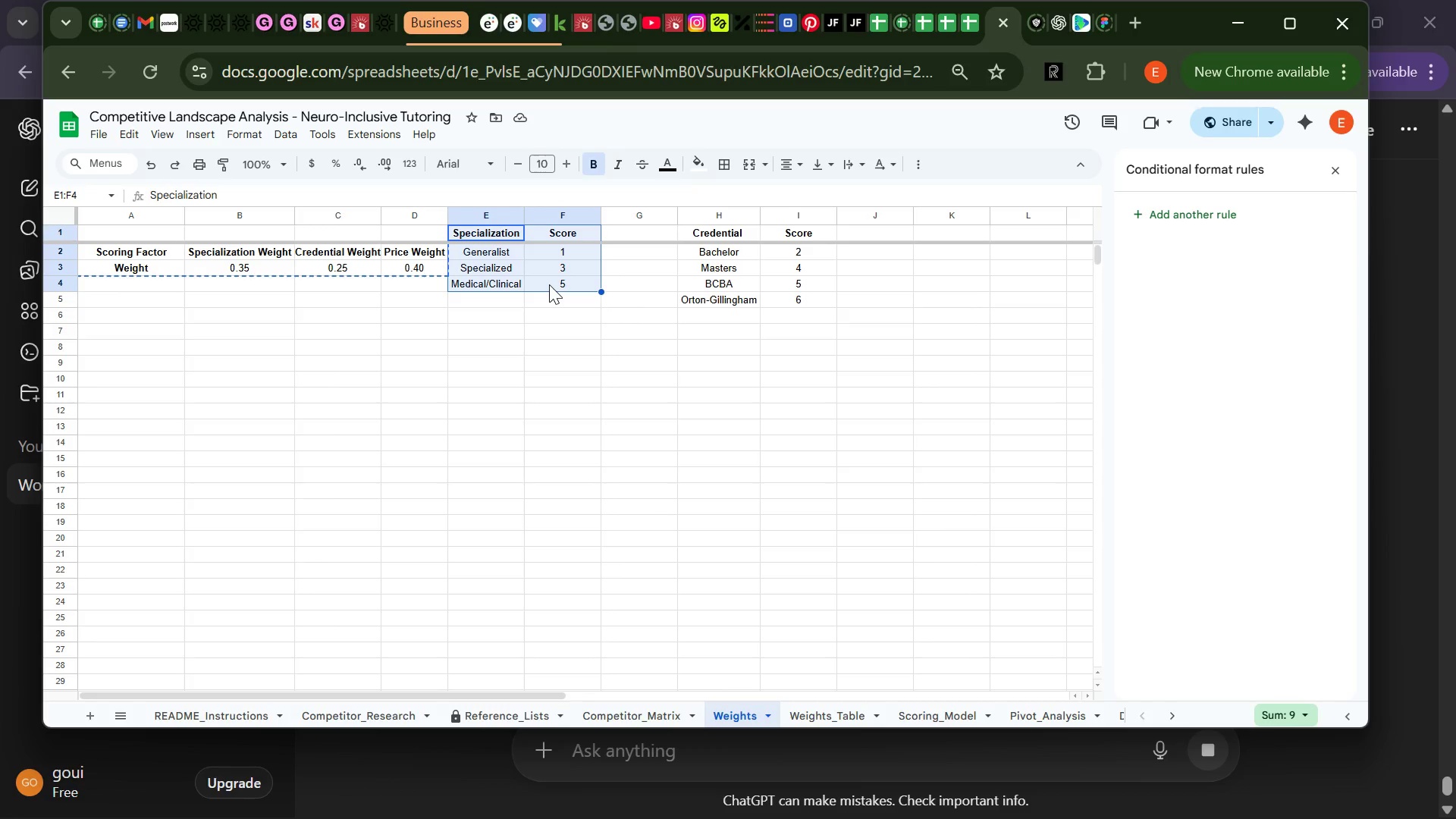 
key(Control+C)
 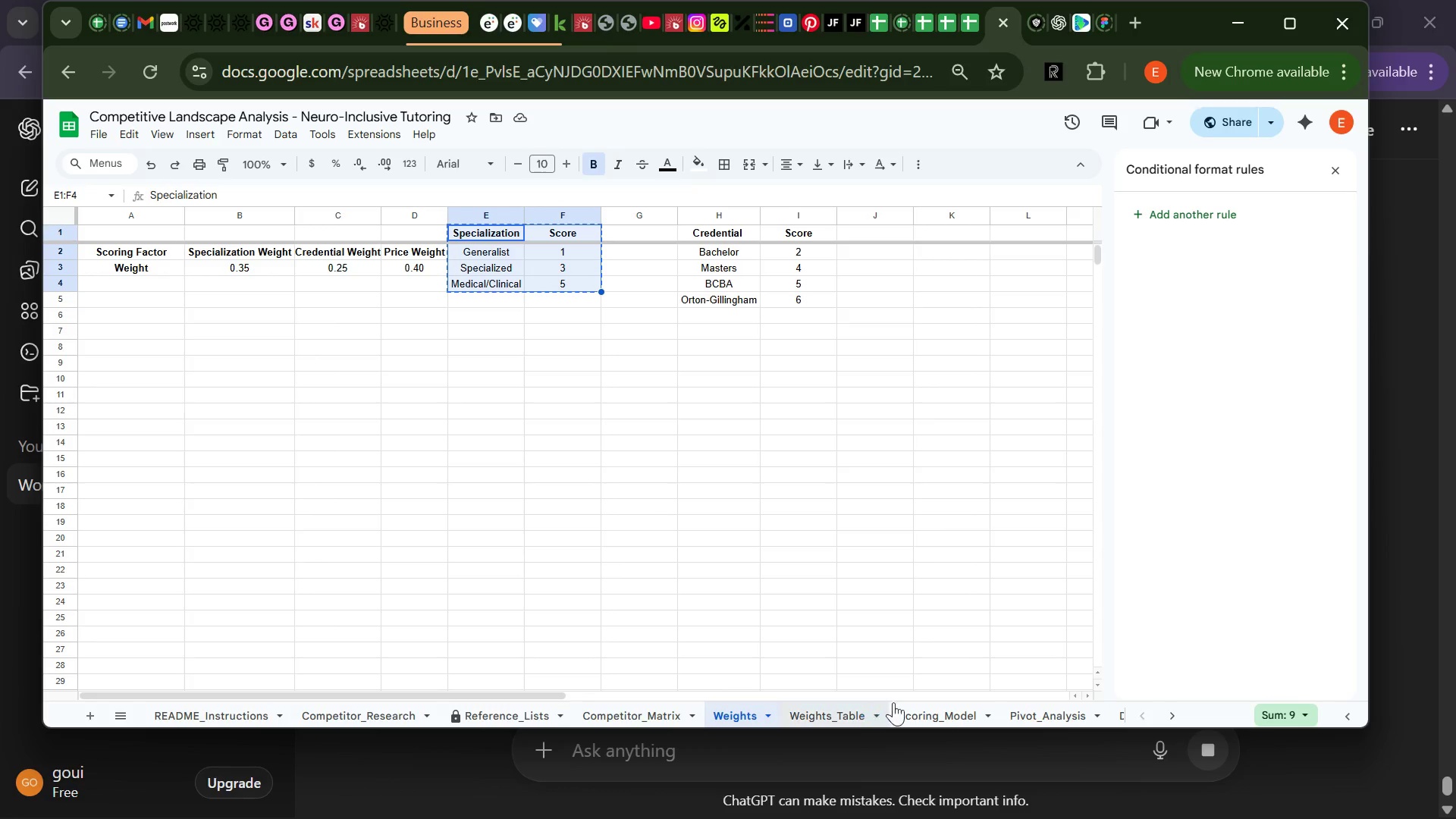 
left_click([924, 716])
 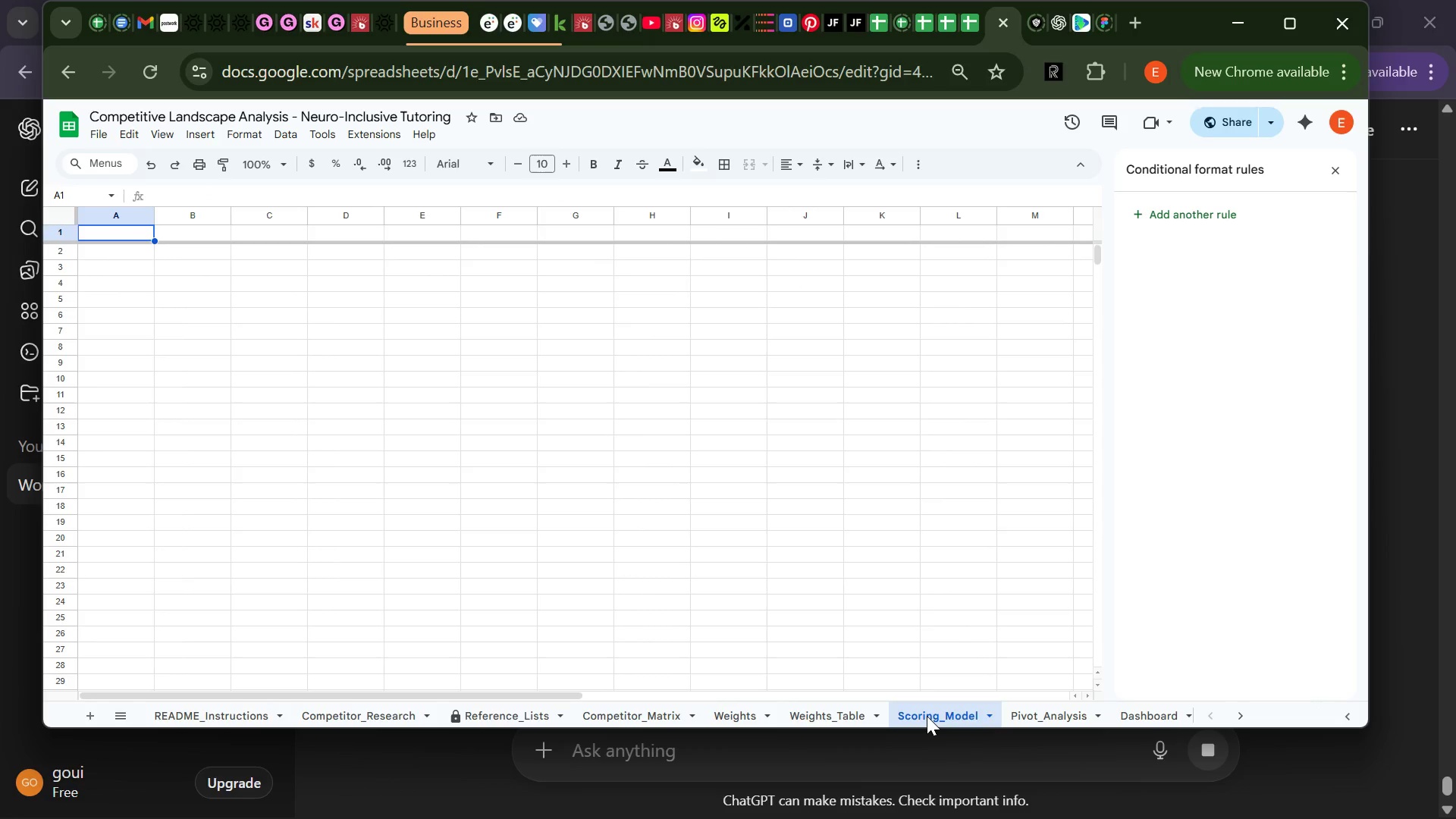 
left_click([927, 716])
 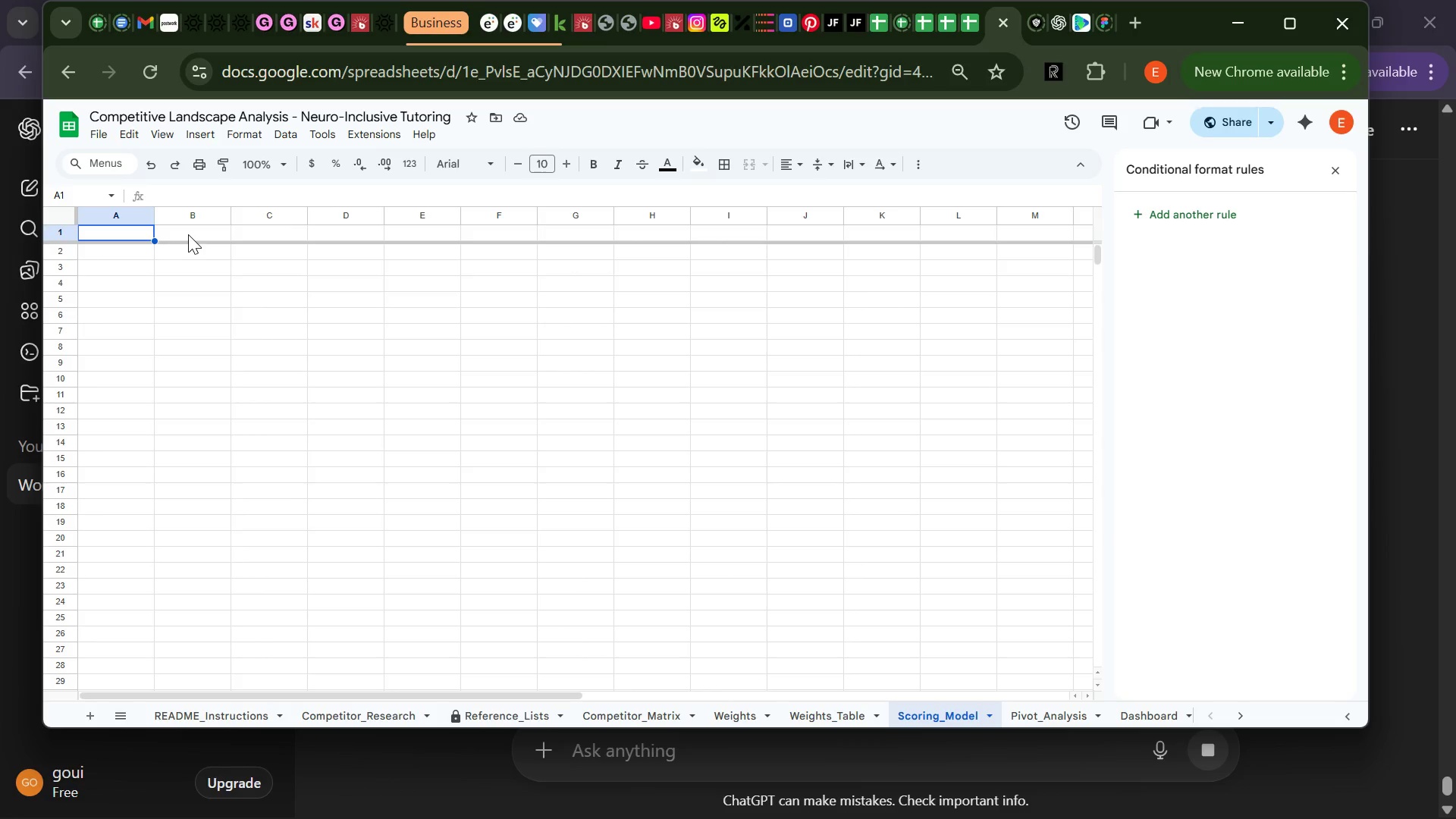 
left_click([192, 234])
 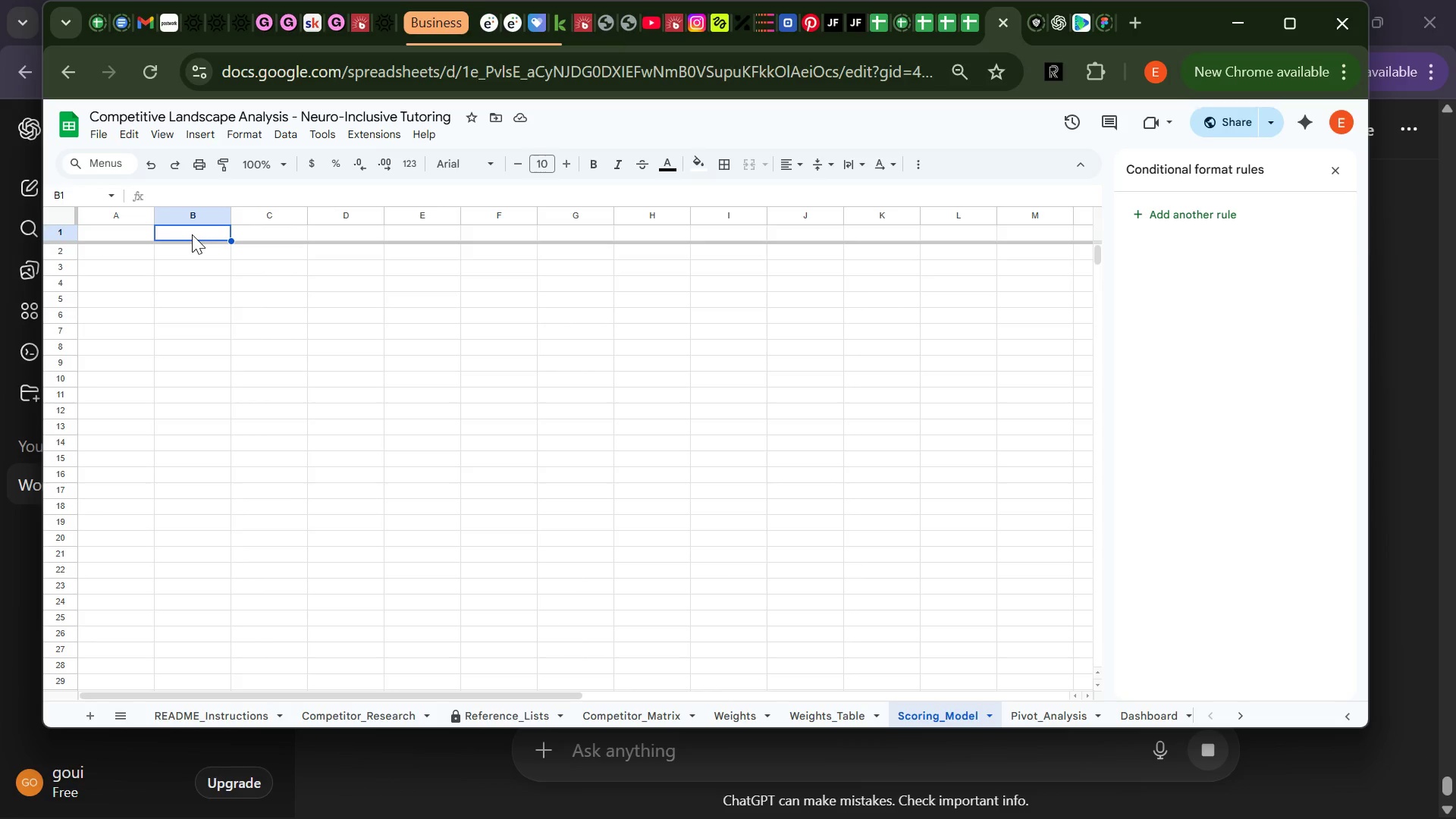 
key(Control+V)
 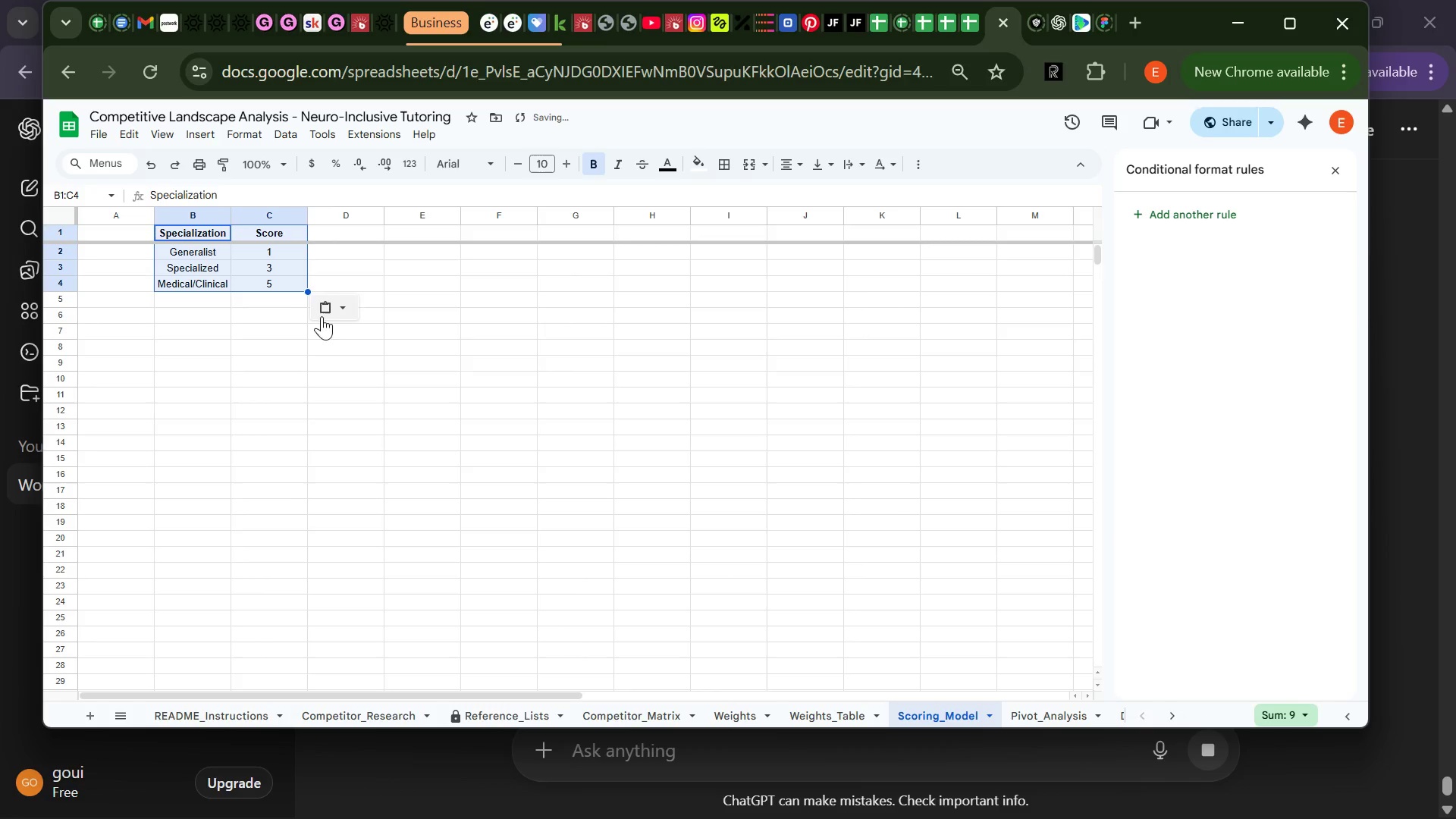 
left_click([304, 354])
 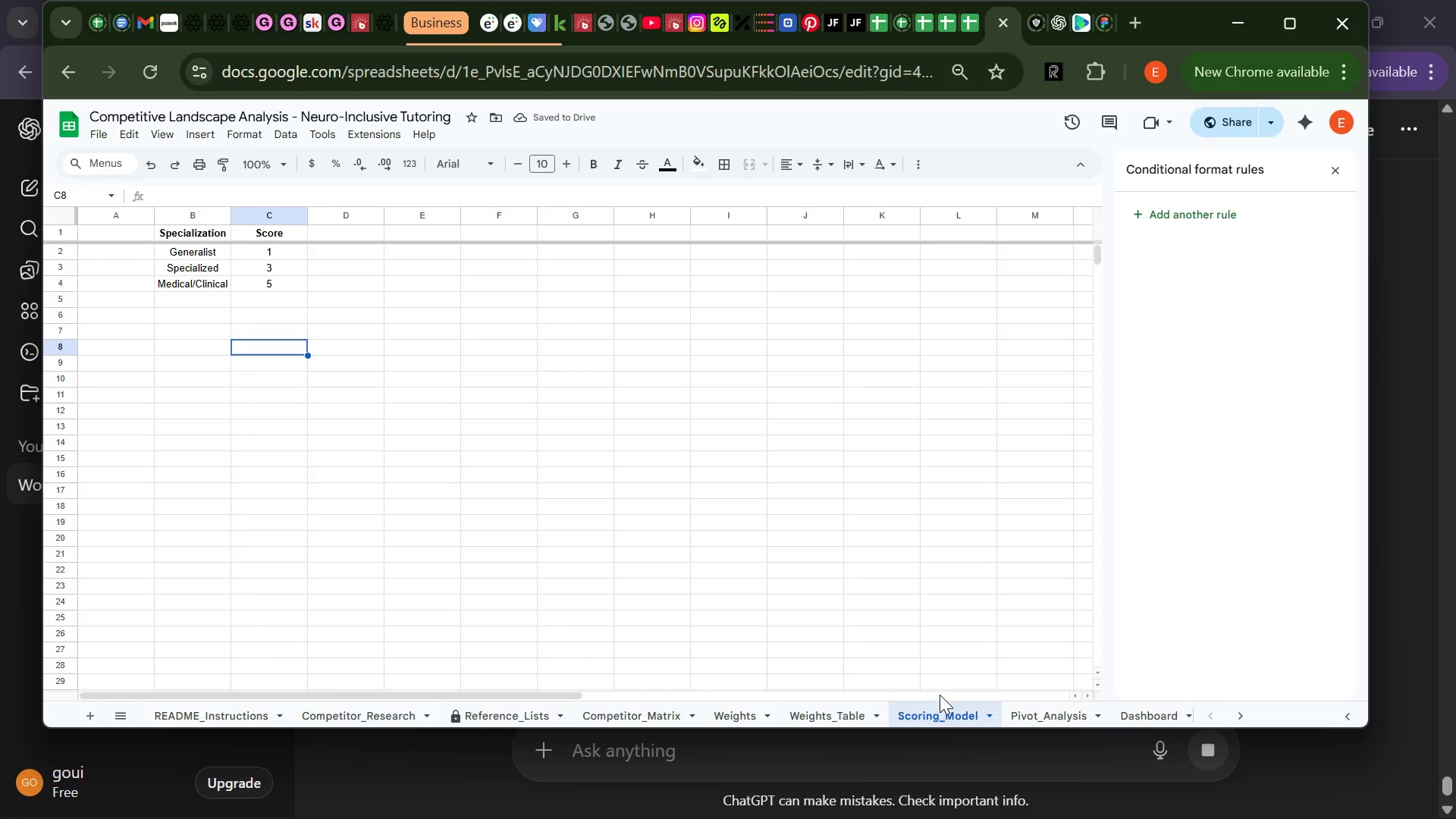 
left_click([1025, 717])
 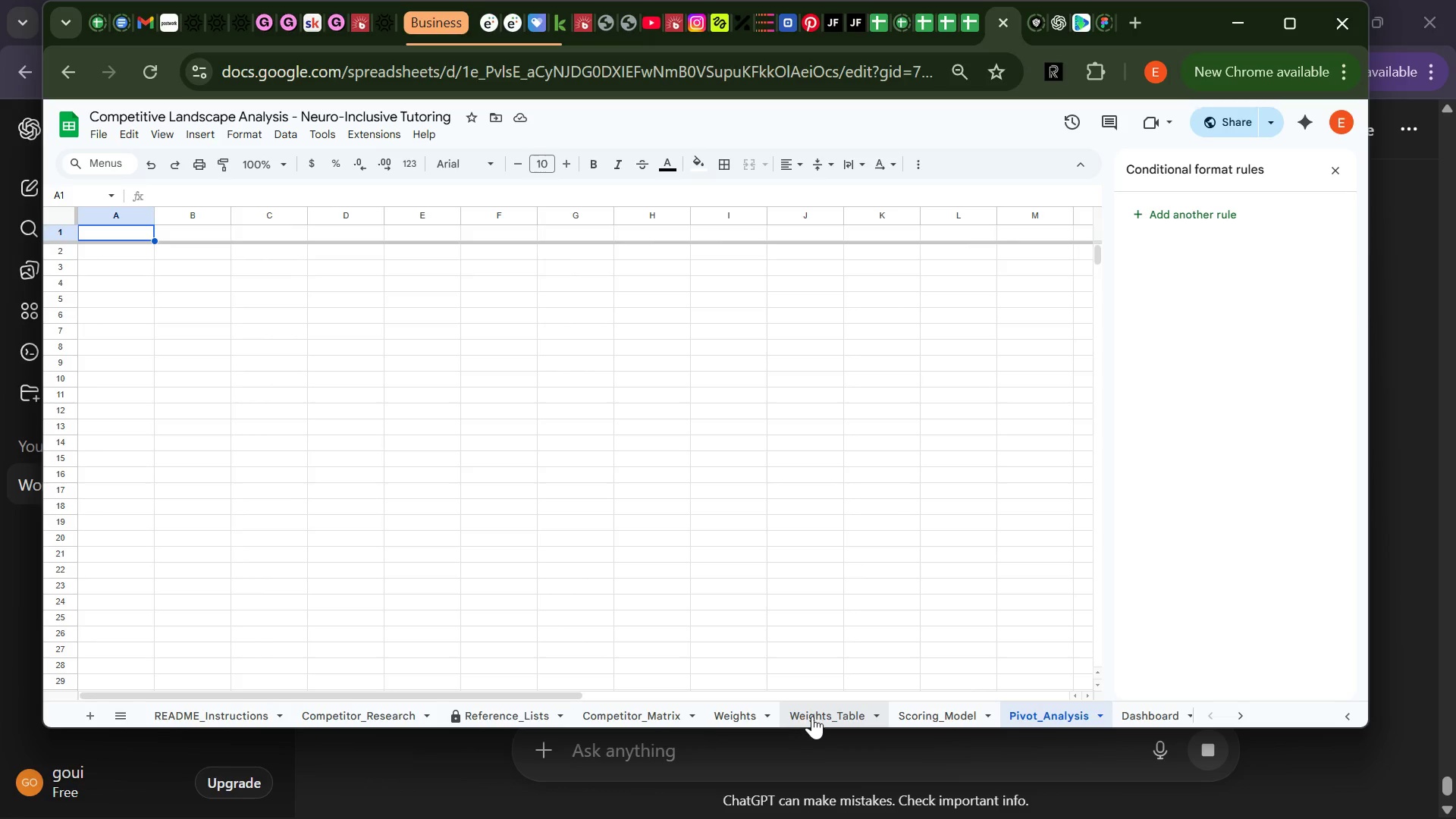 
left_click([754, 718])
 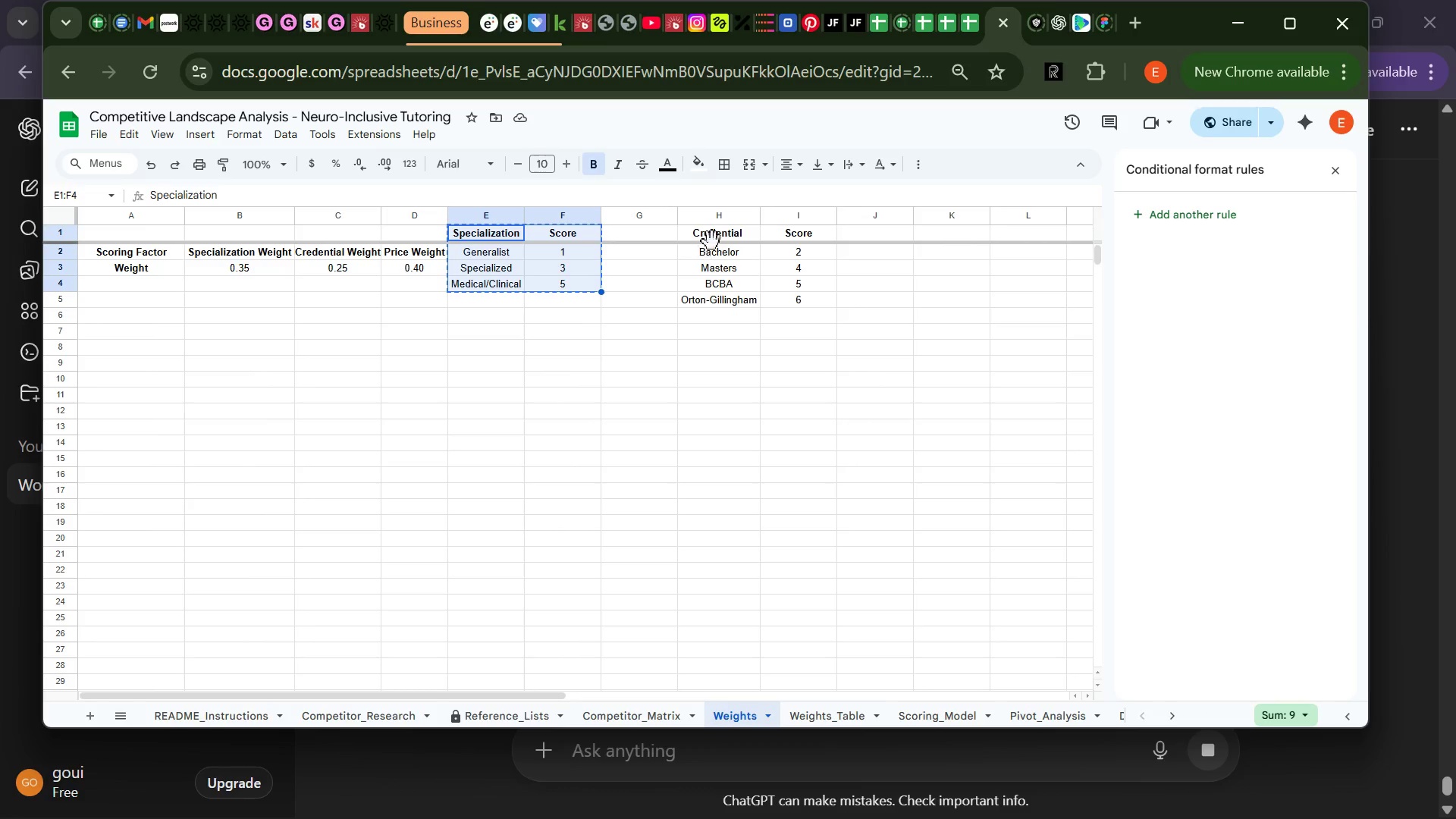 
left_click([720, 241])
 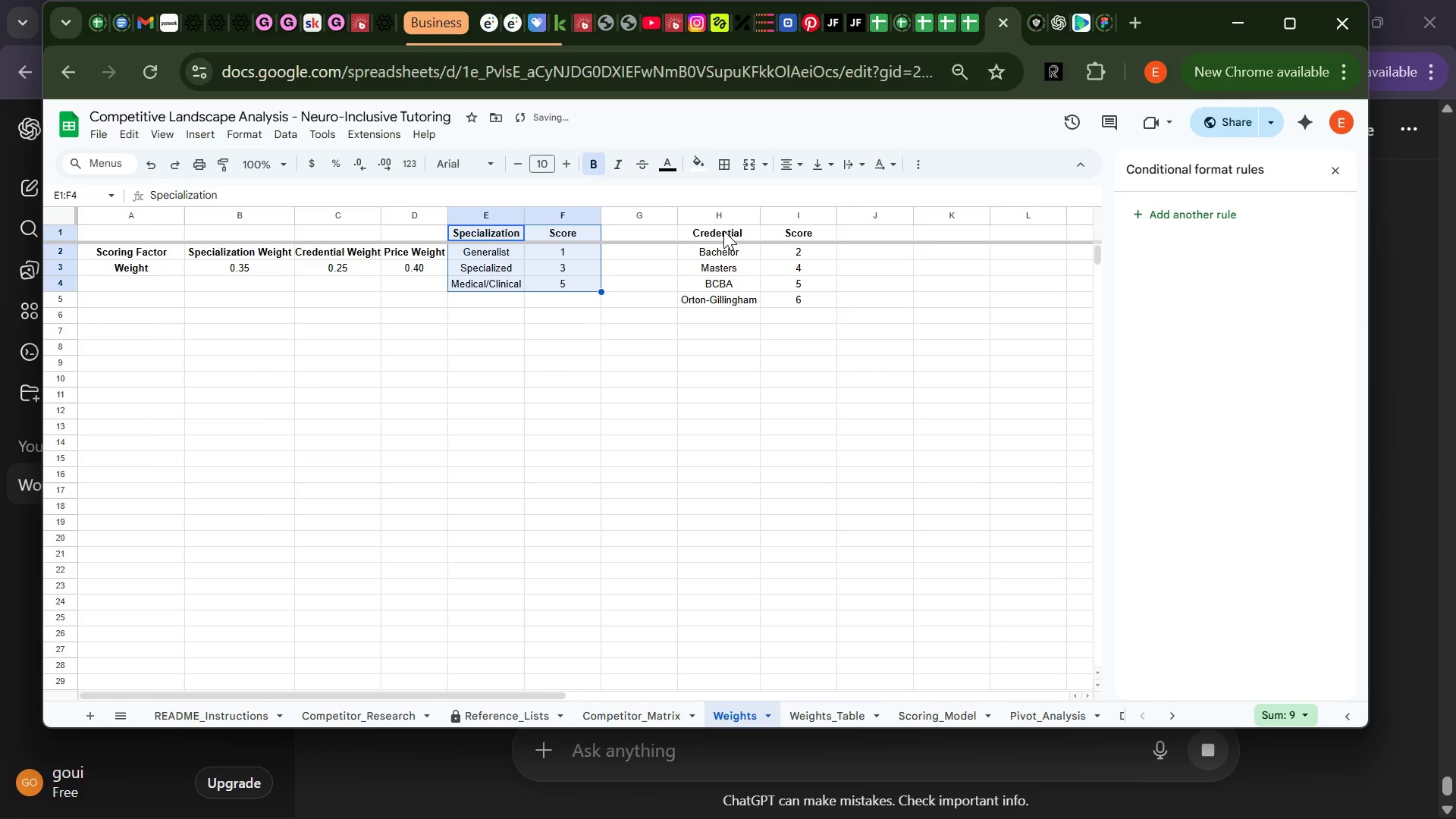 
left_click([723, 231])
 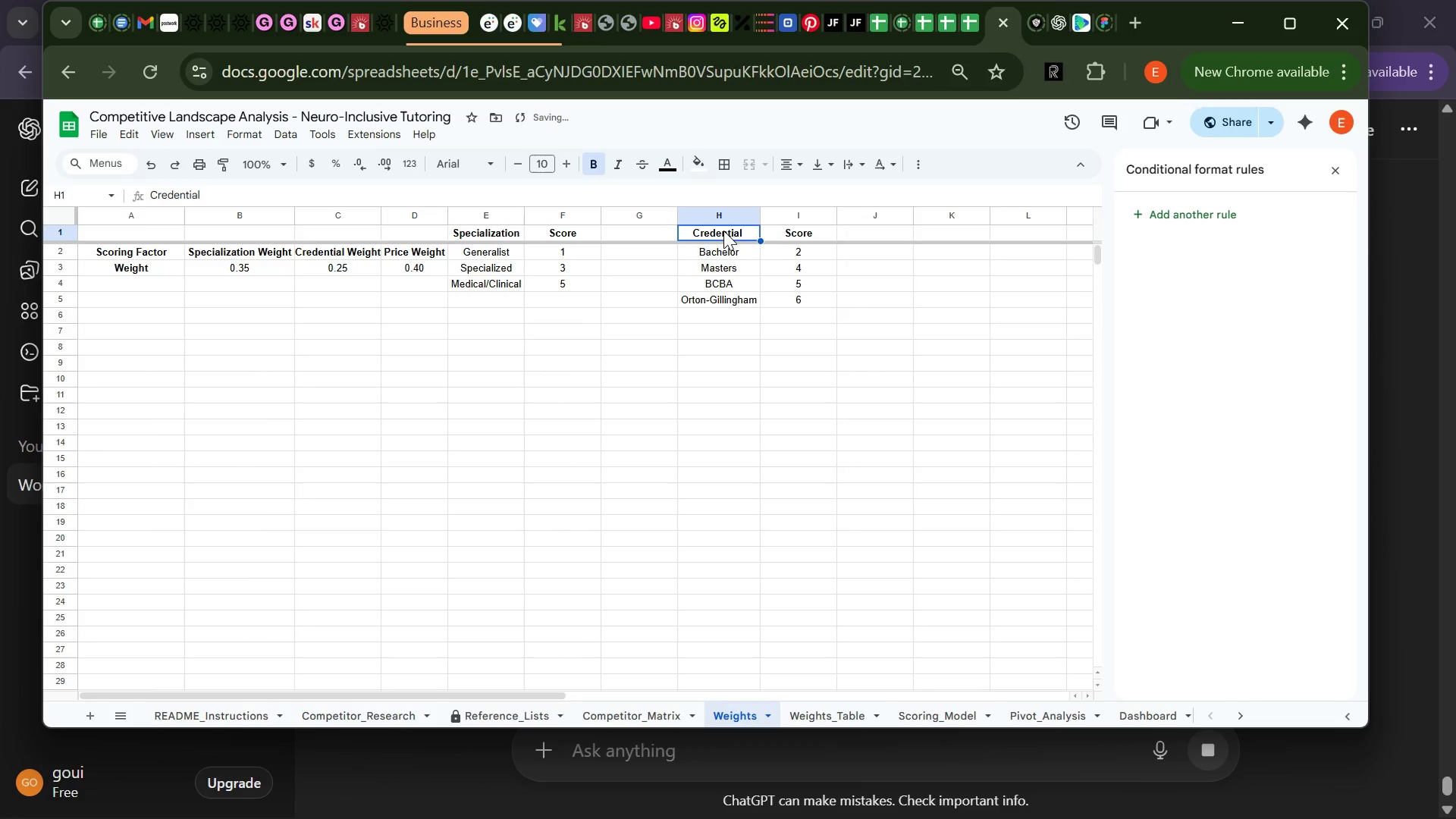 
left_click_drag(start_coordinate=[723, 231], to_coordinate=[786, 297])
 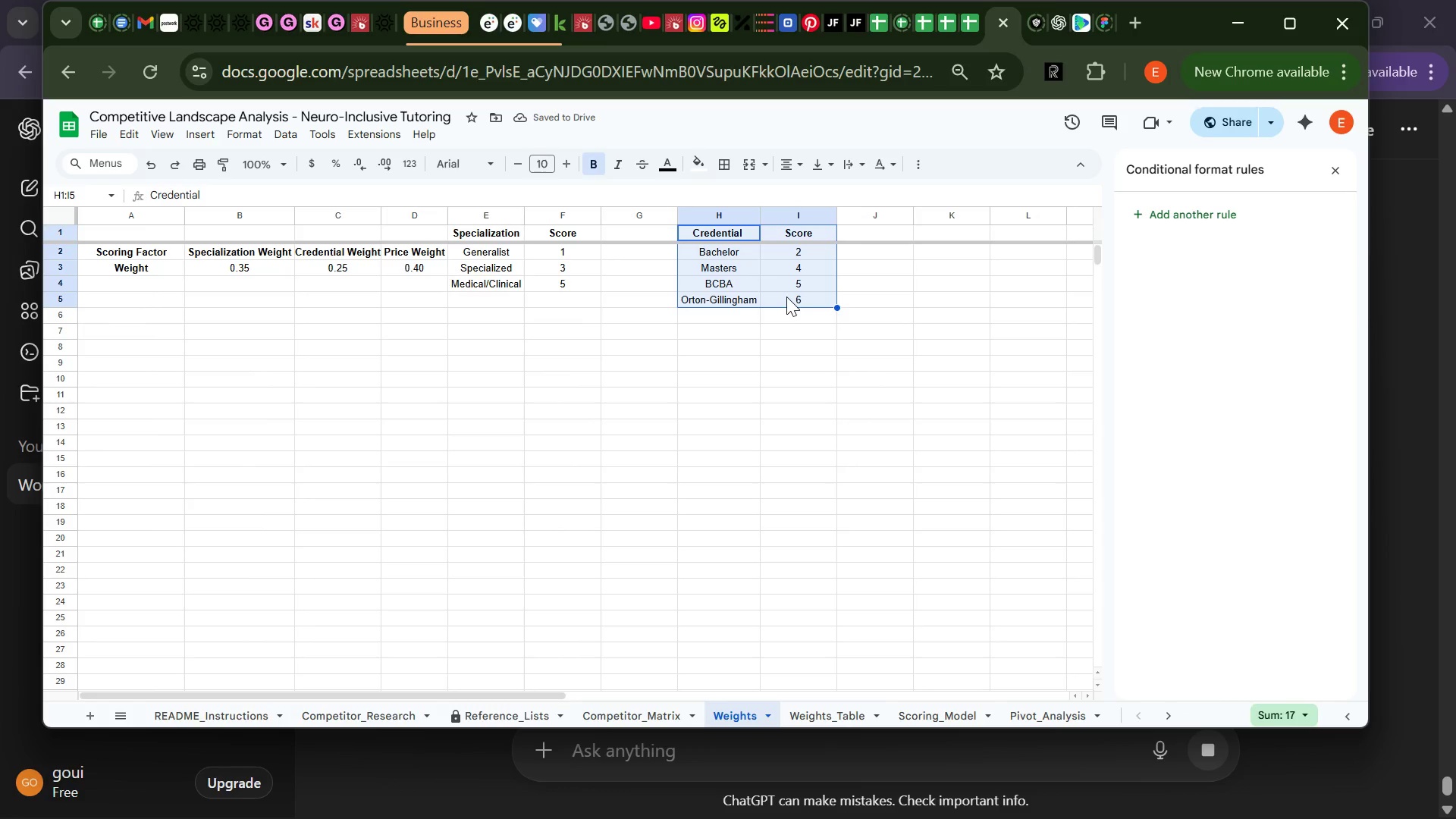 
key(Control+C)
 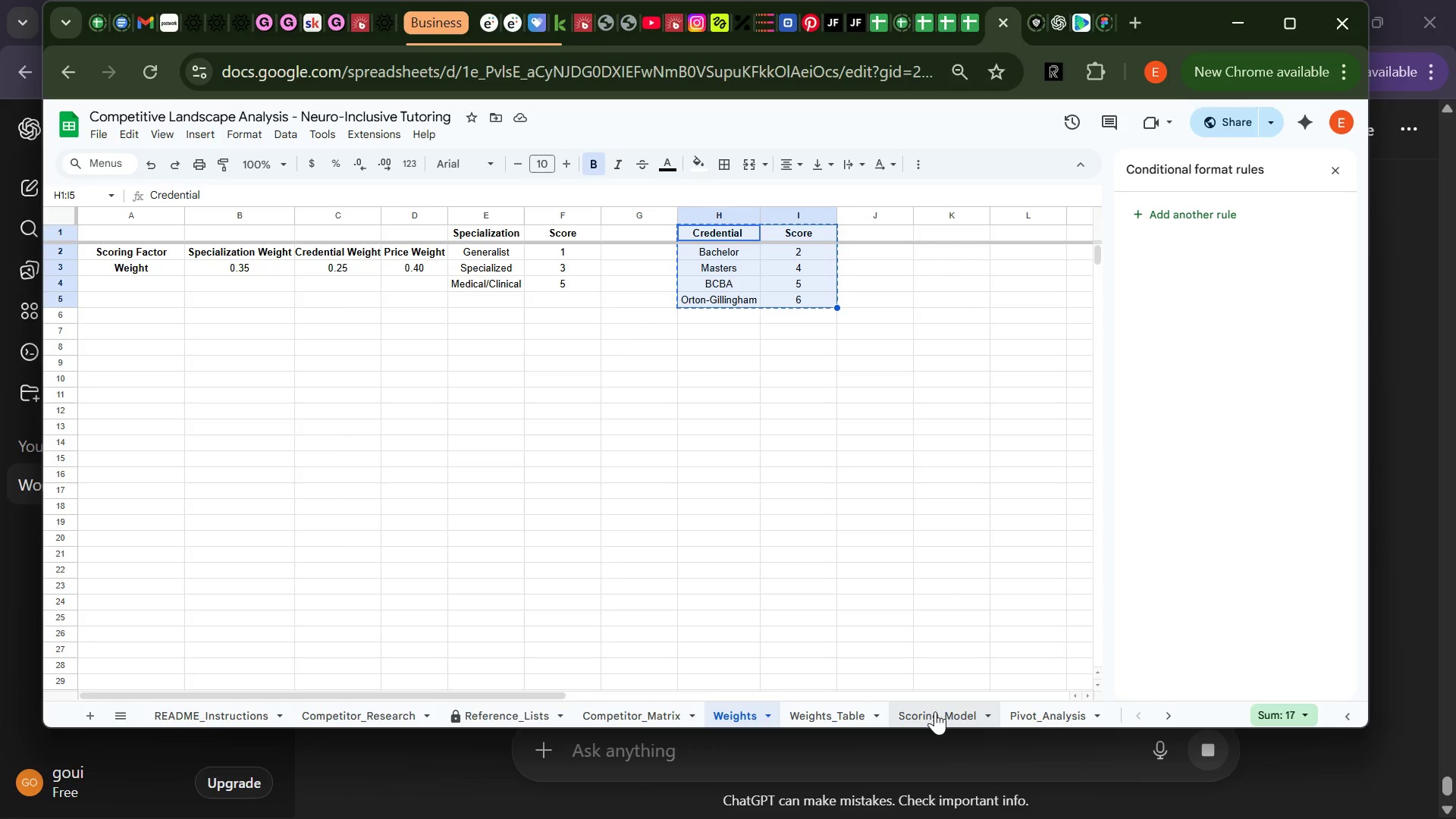 
left_click([935, 718])
 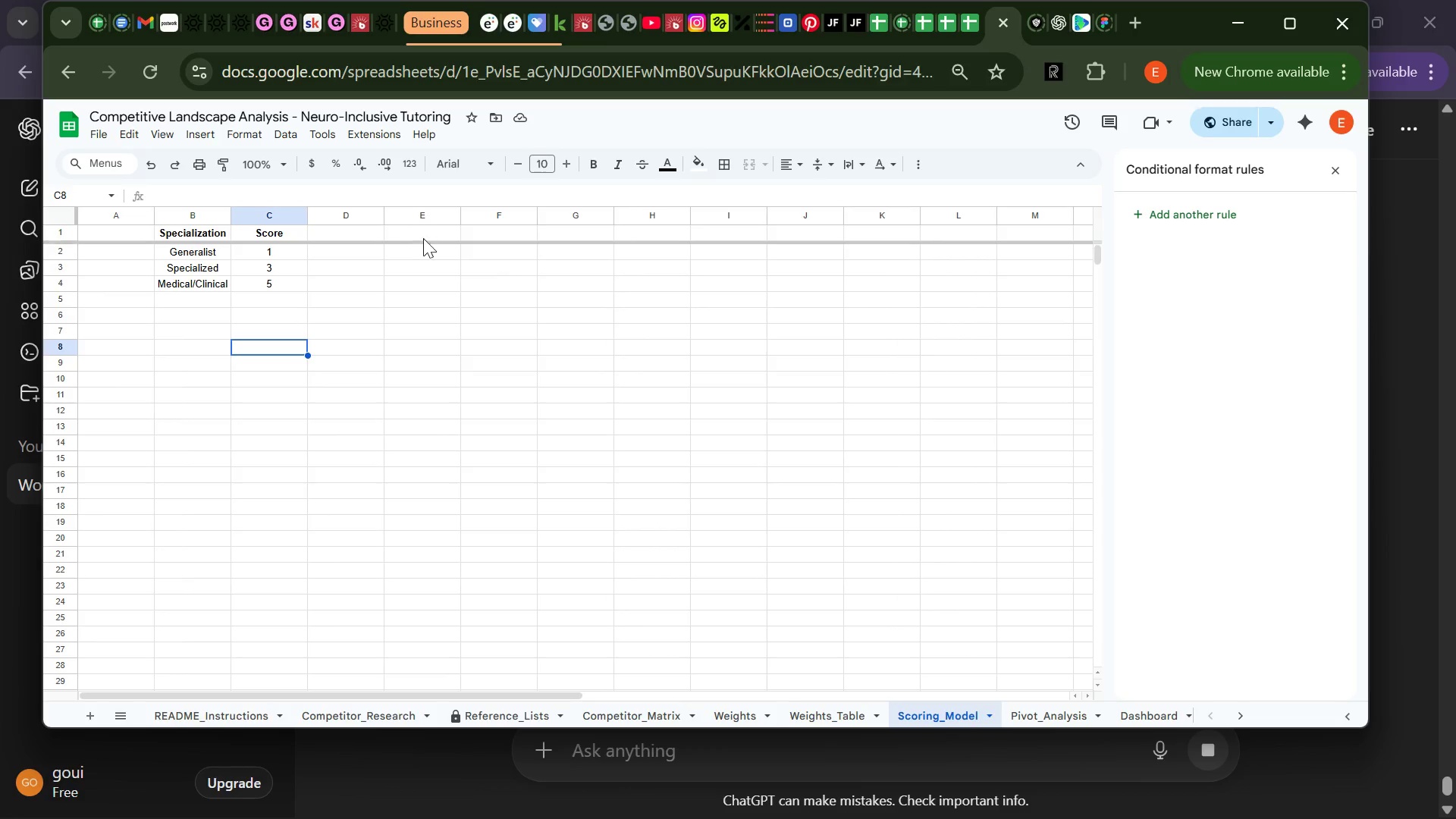 
left_click([427, 234])
 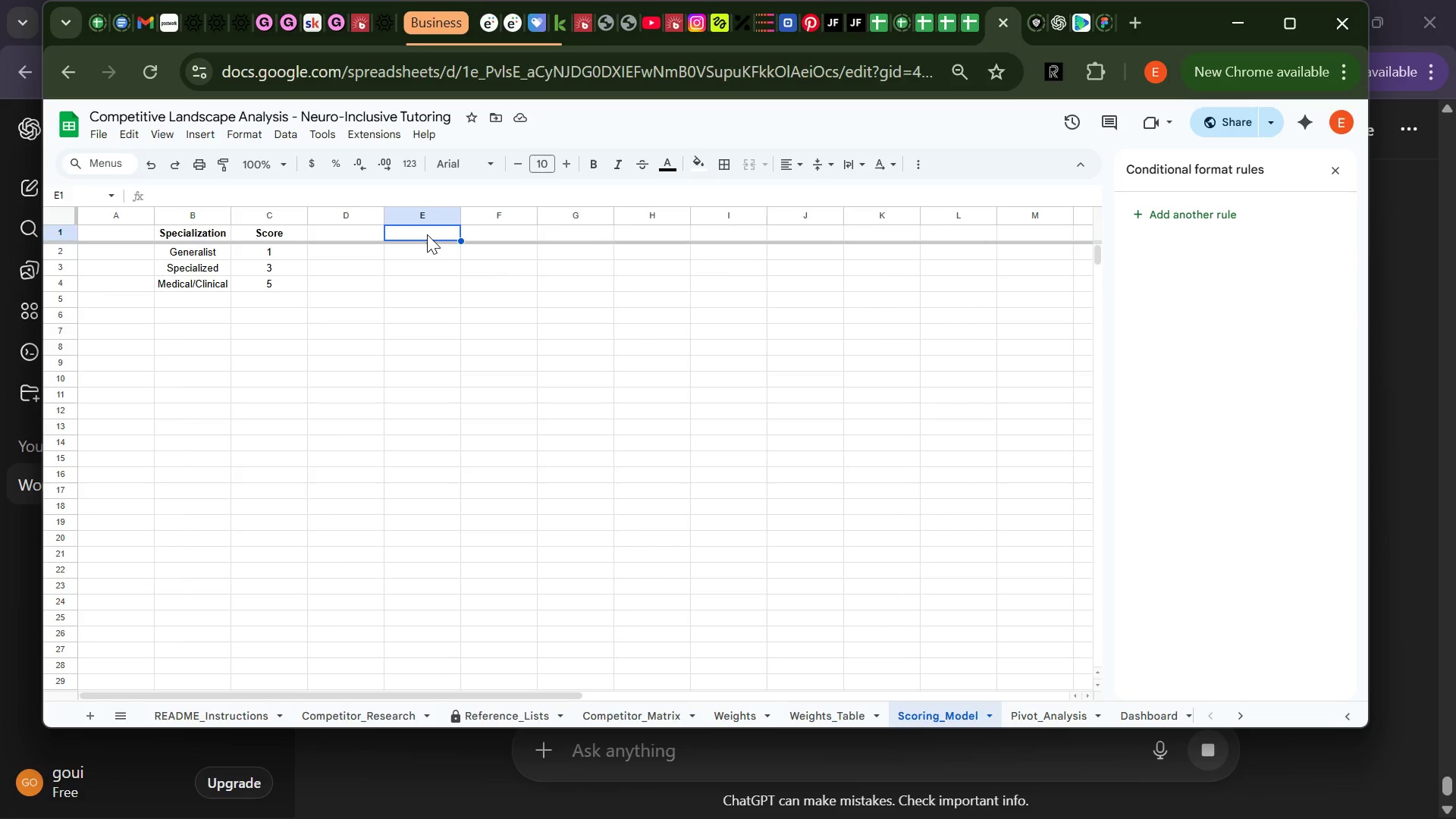 
key(Control+V)
 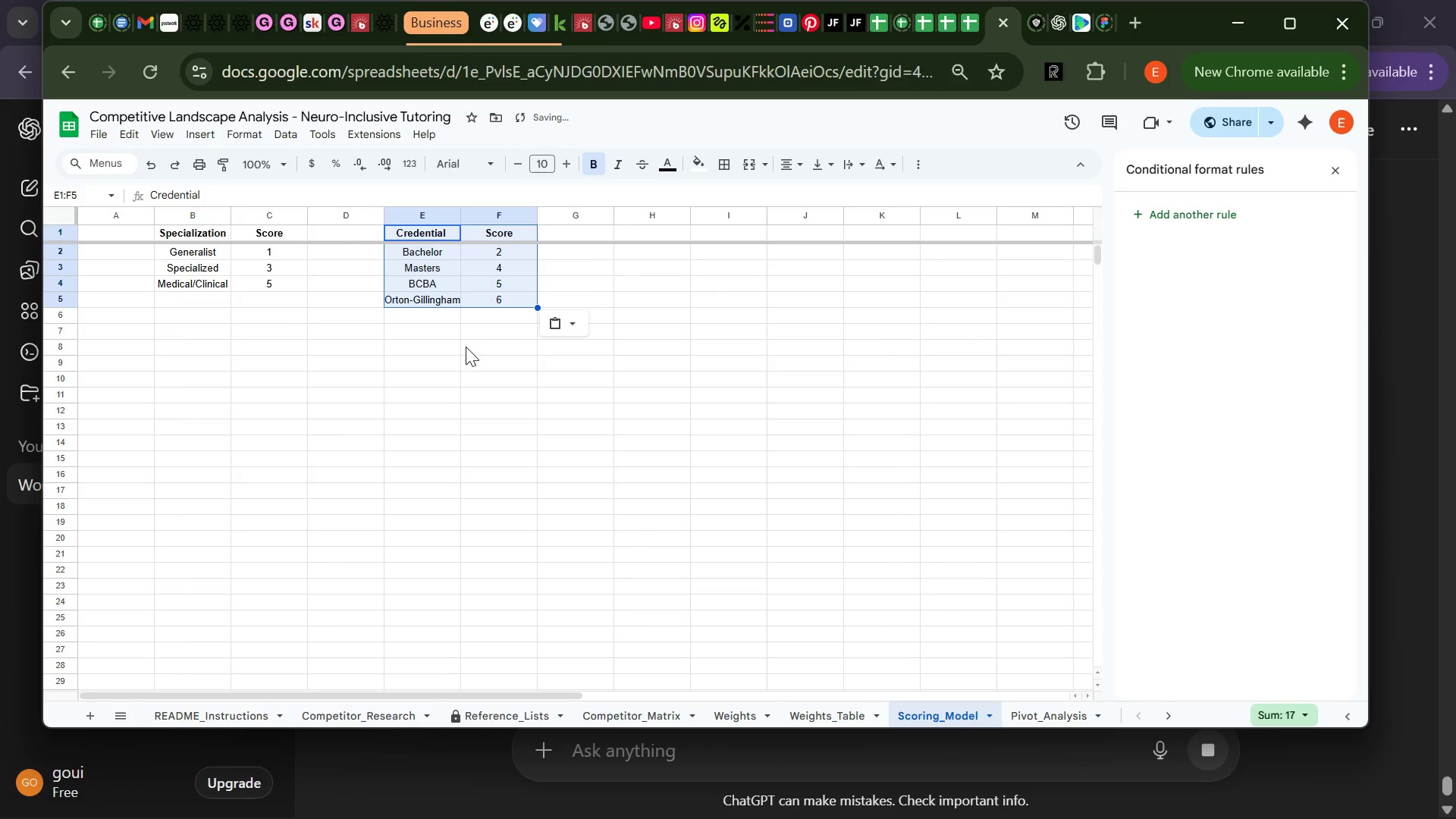 
left_click([466, 347])
 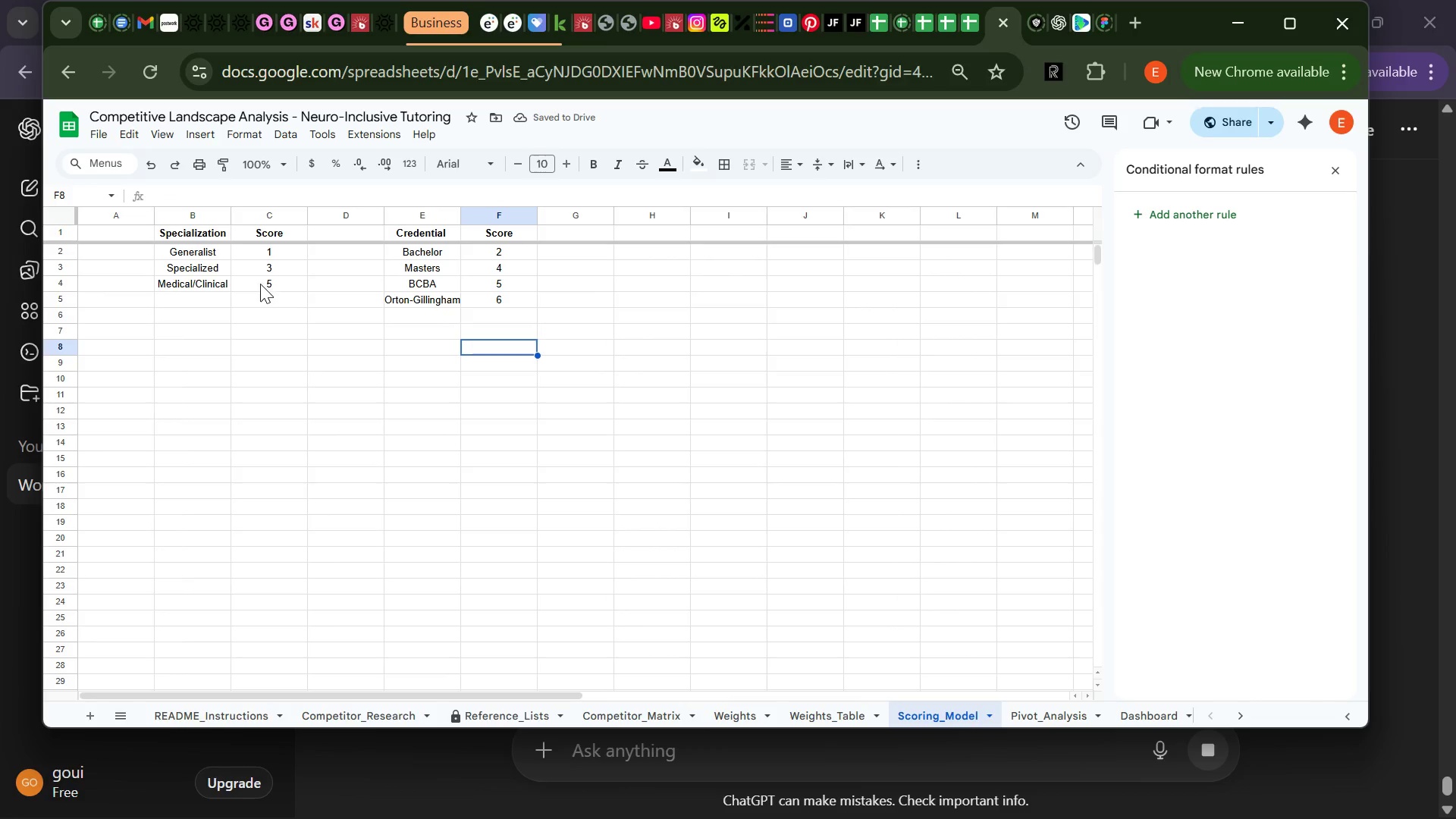 
left_click([263, 350])
 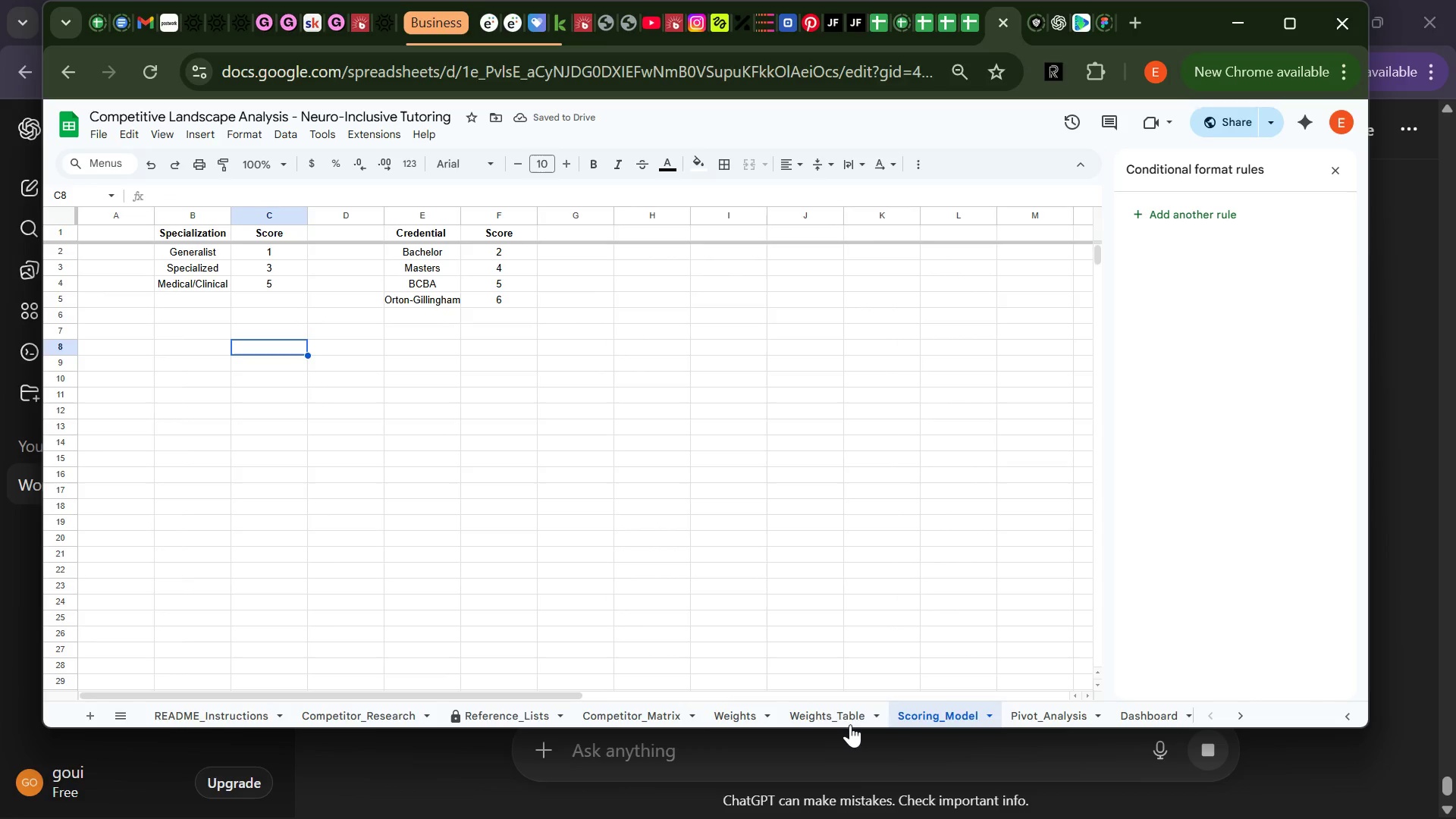 
left_click([845, 714])
 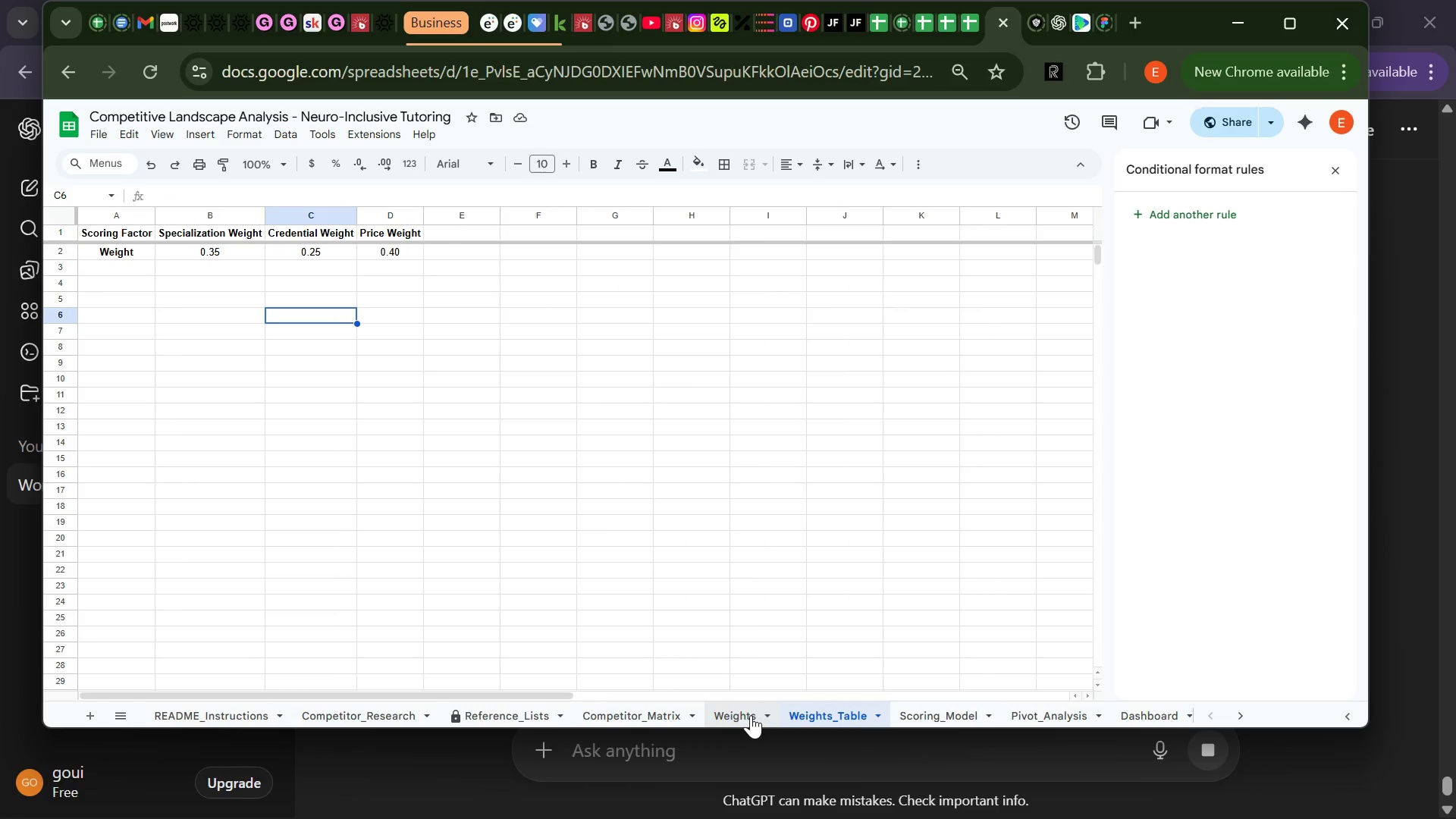 
left_click([749, 715])
 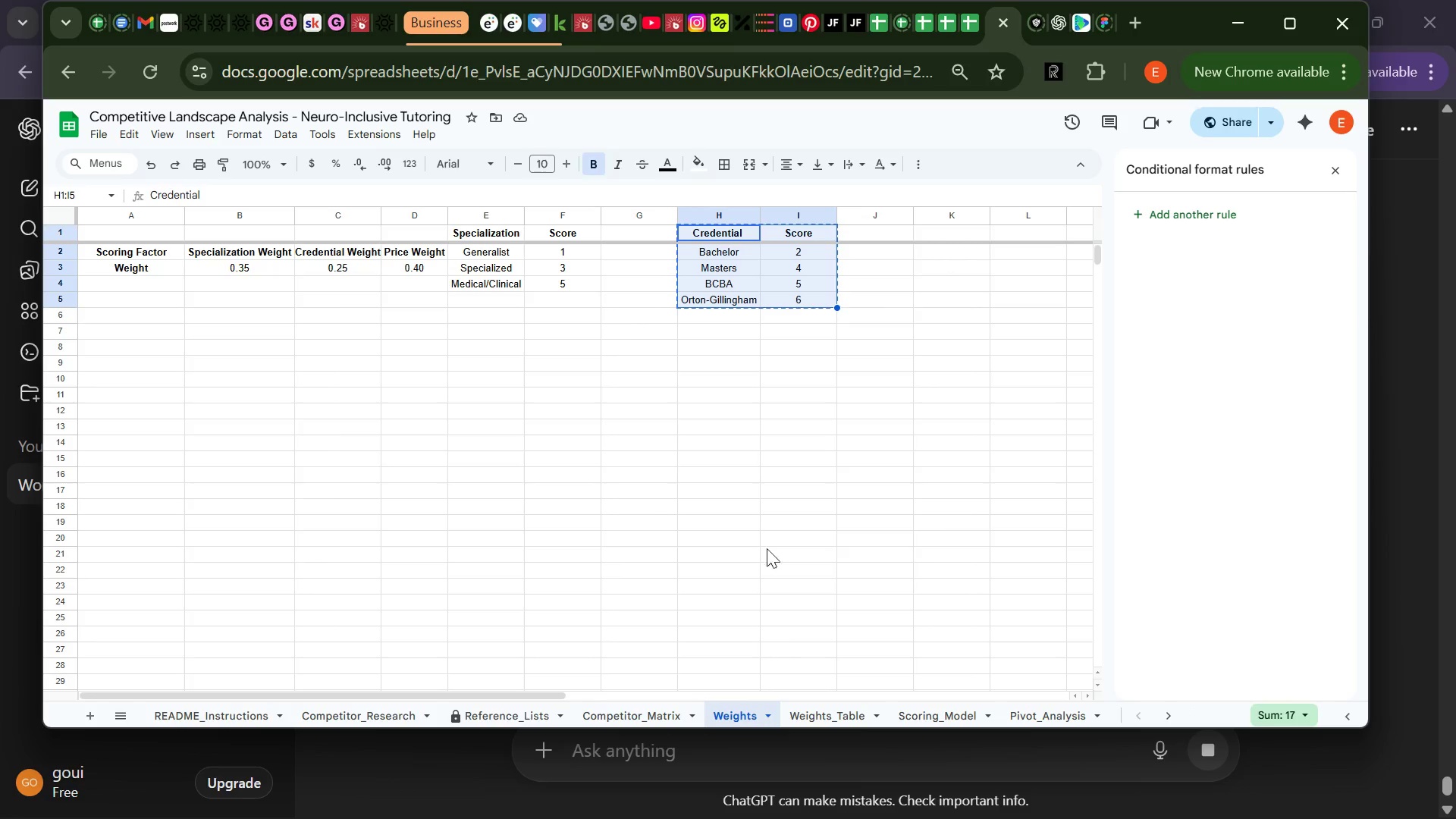 
left_click([756, 517])
 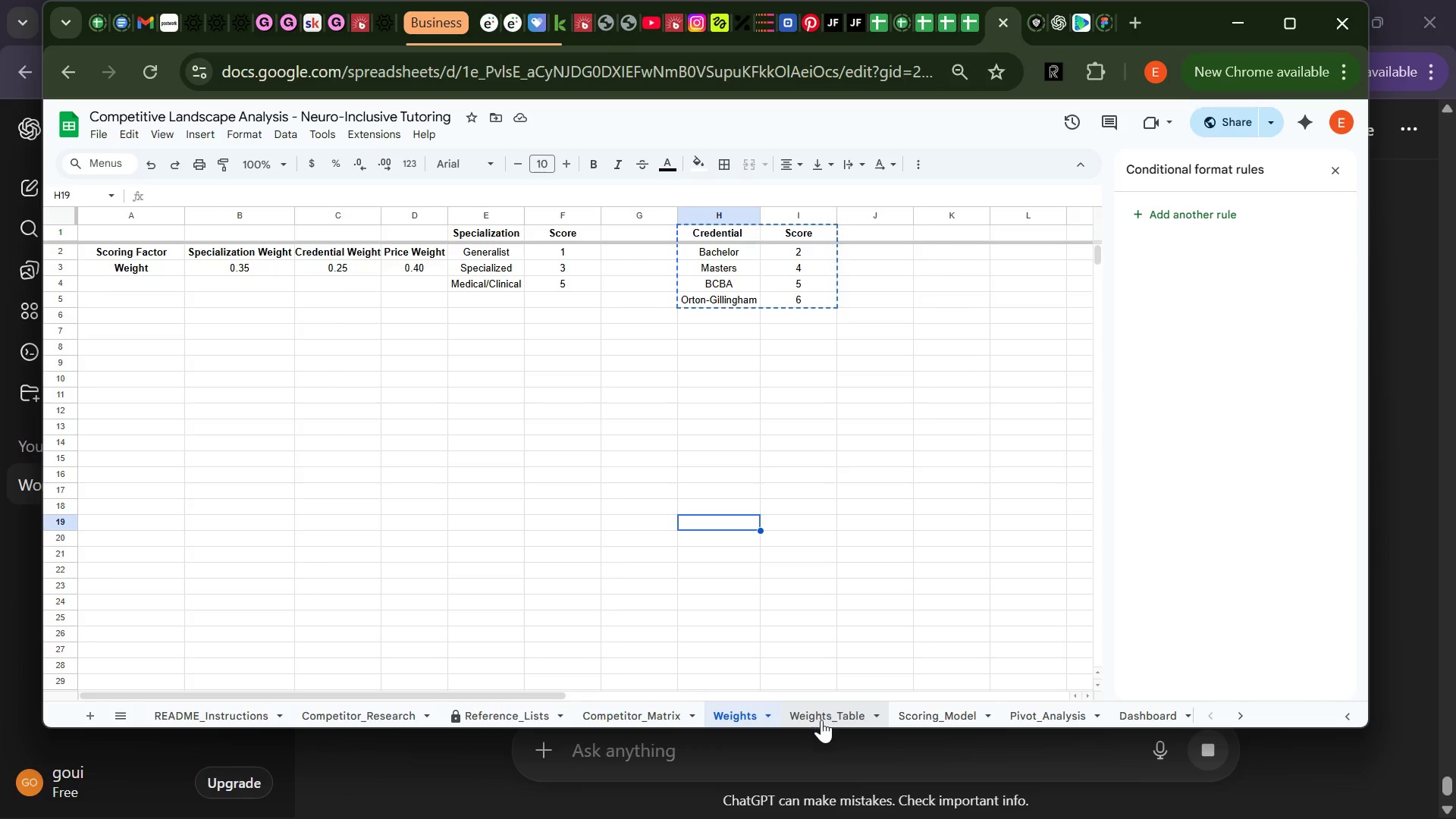 
left_click([821, 721])
 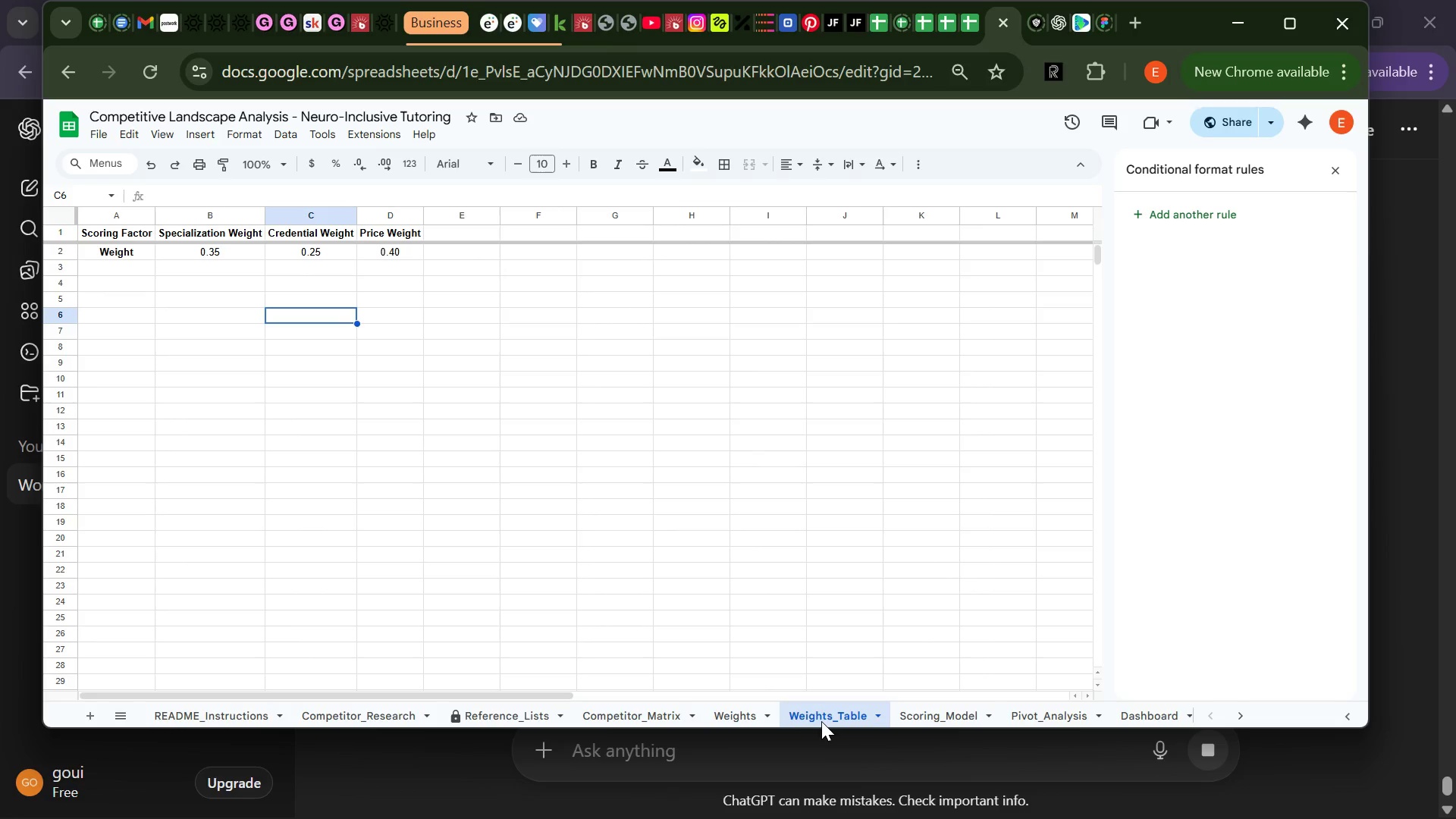 
right_click([821, 721])
 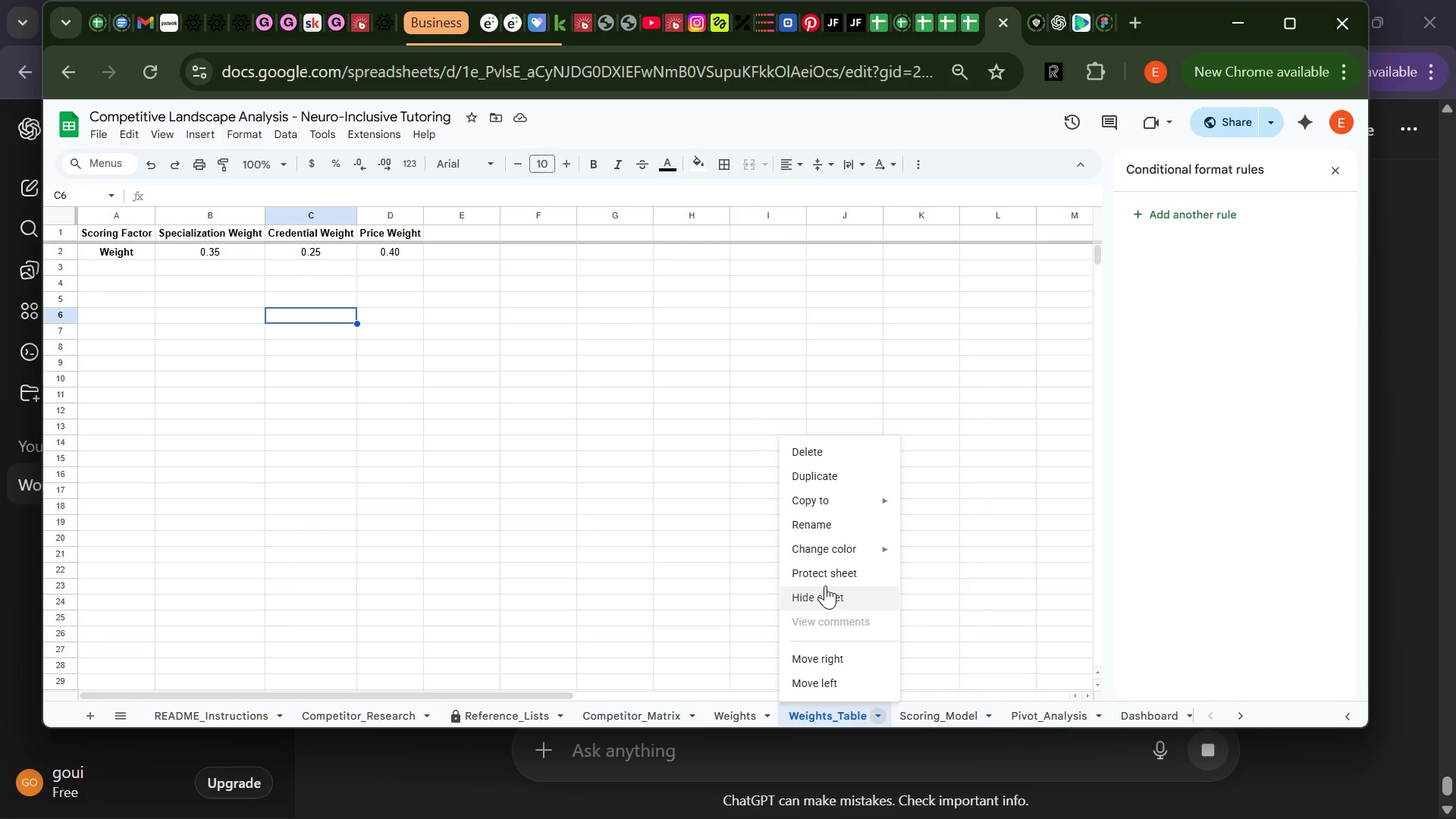 
left_click([826, 573])
 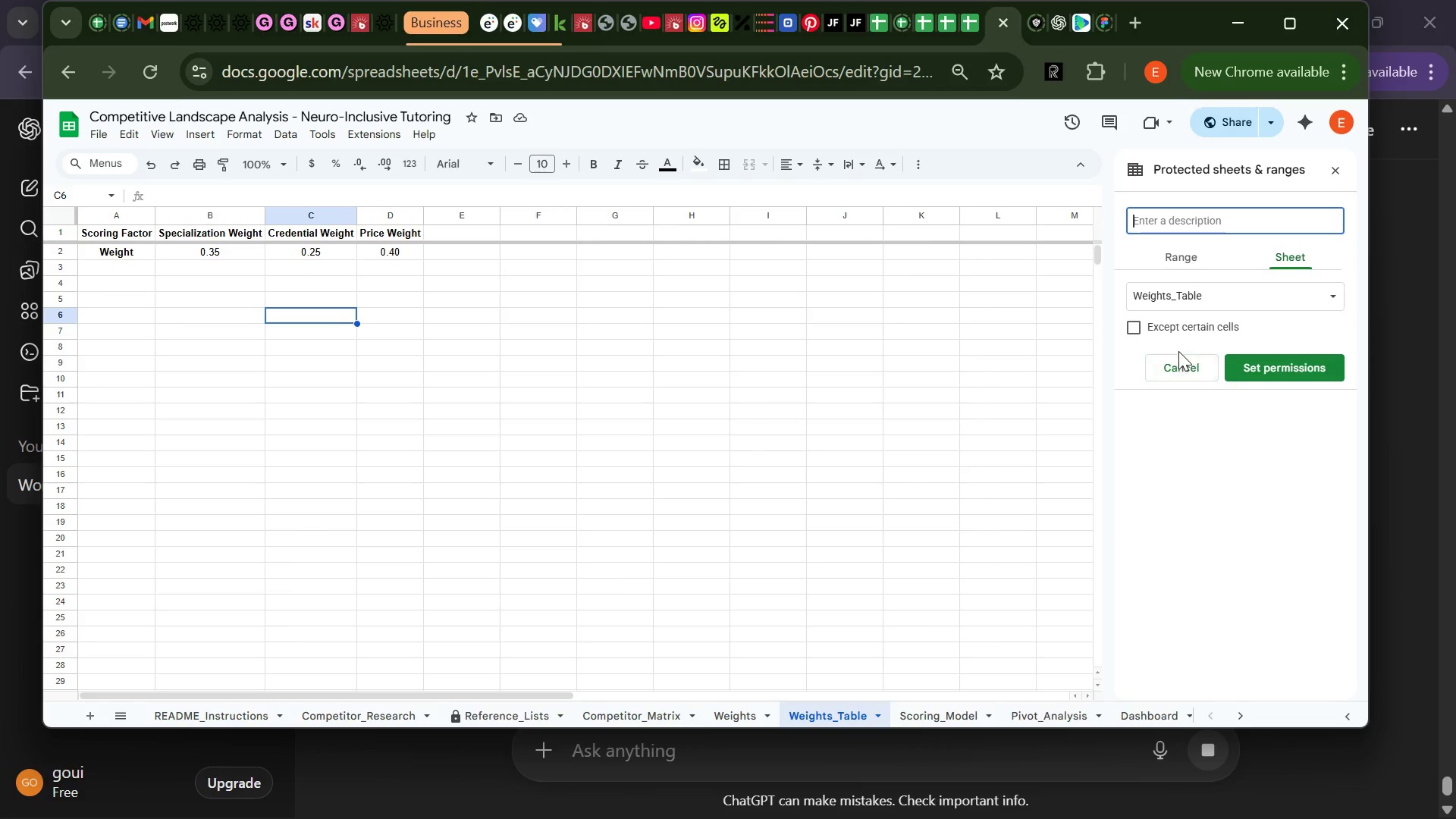 
left_click([1272, 370])
 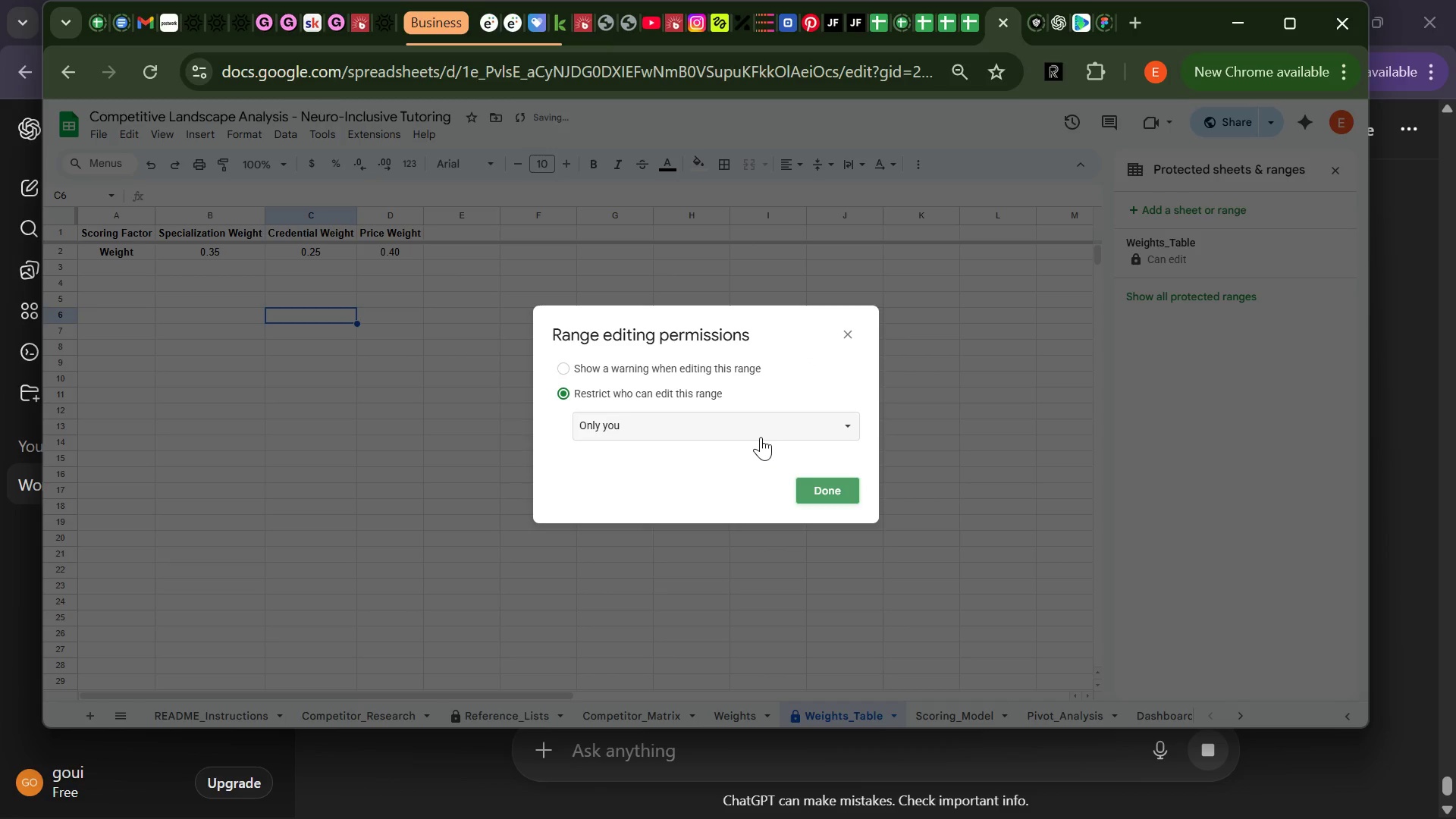 
left_click([839, 486])
 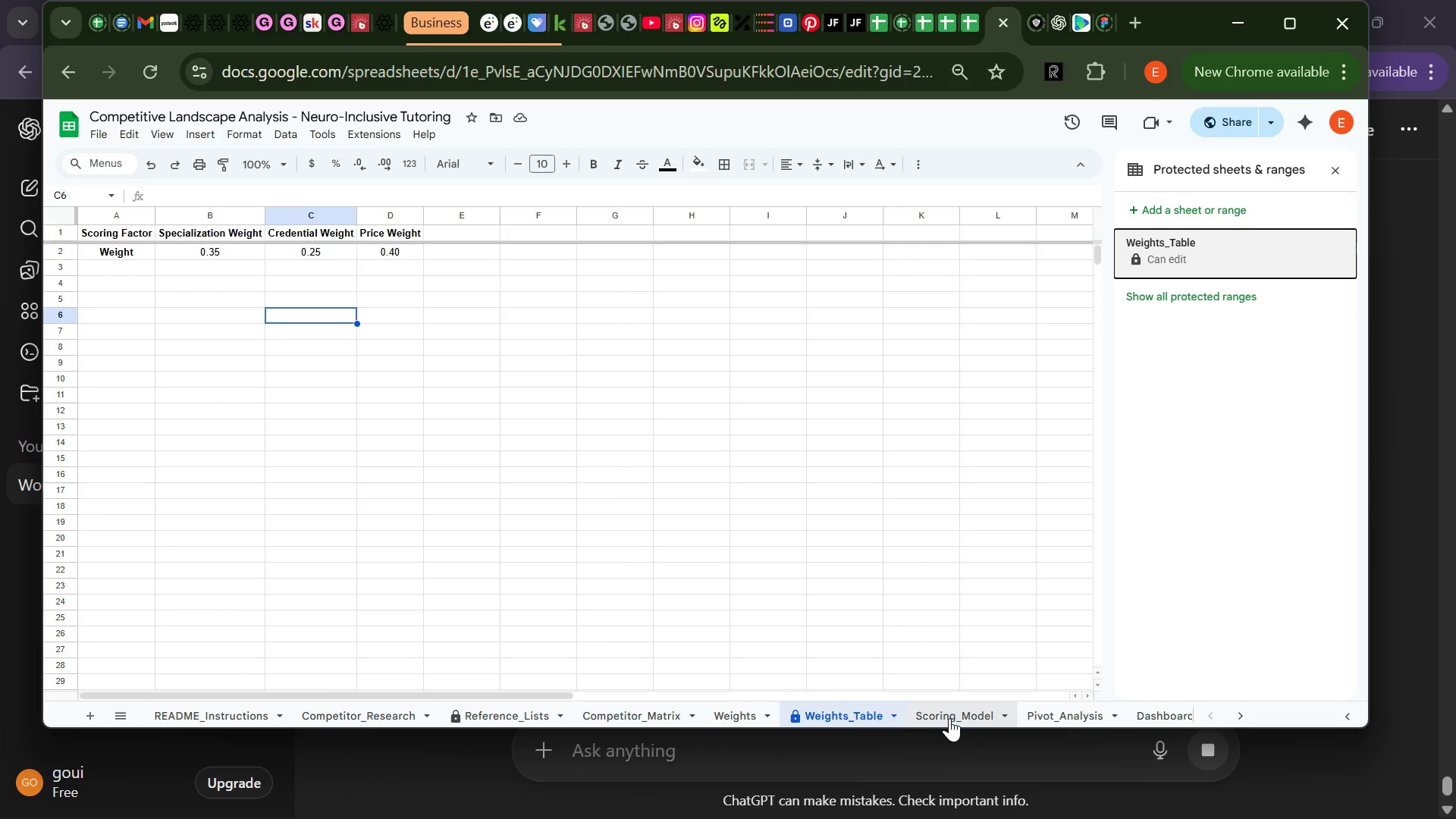 
left_click([949, 718])
 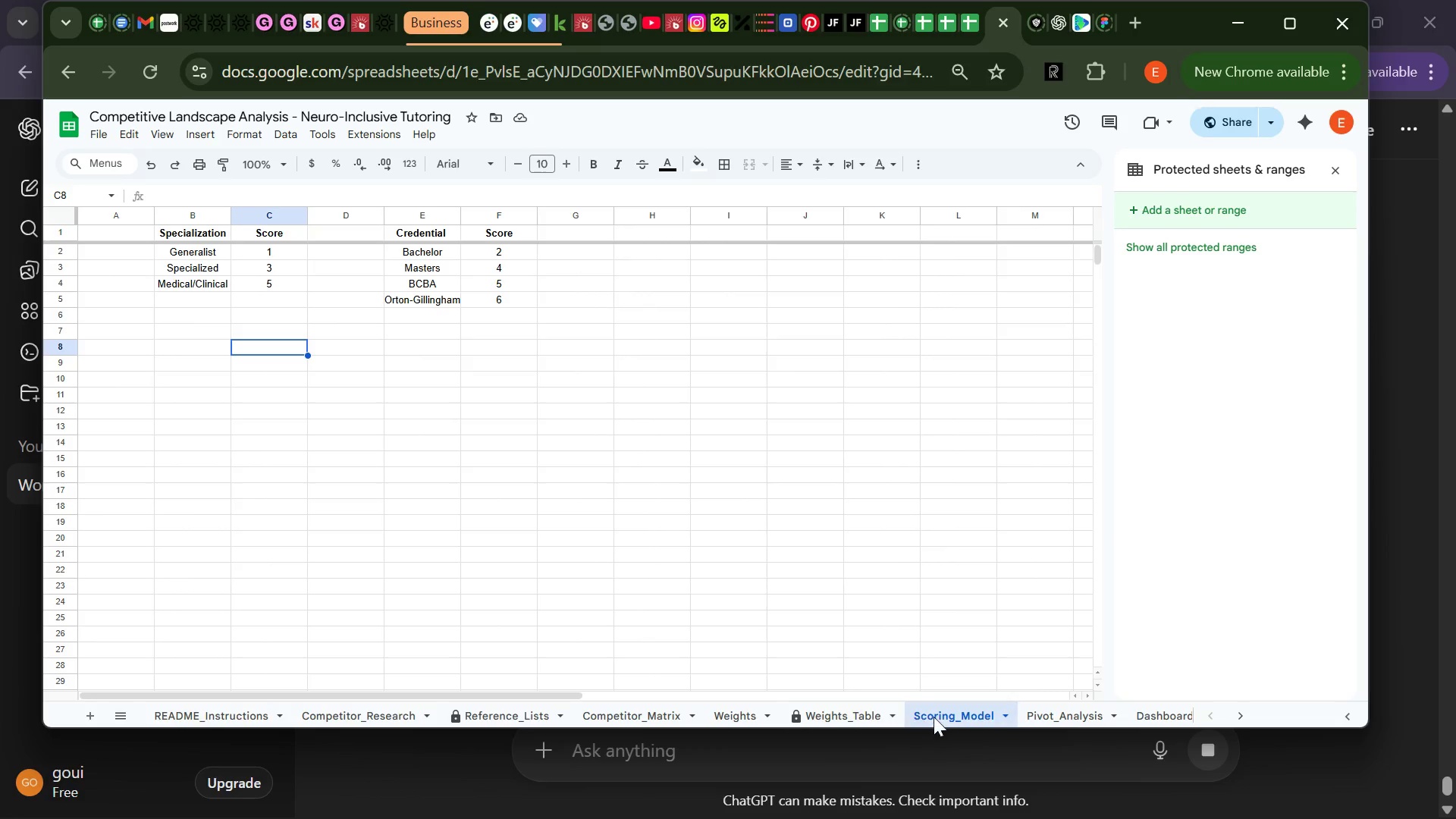 
right_click([940, 713])
 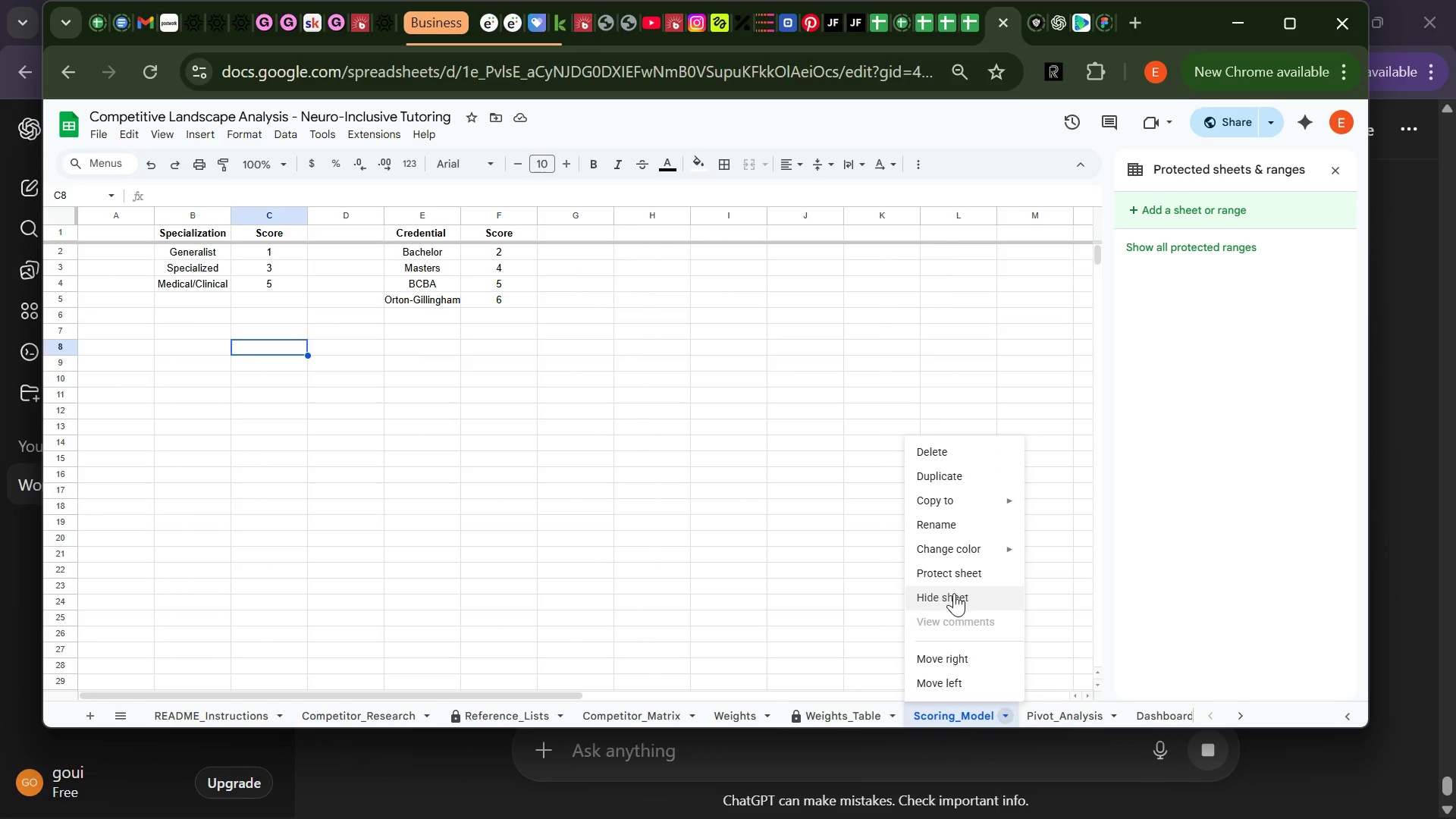 
left_click([956, 575])
 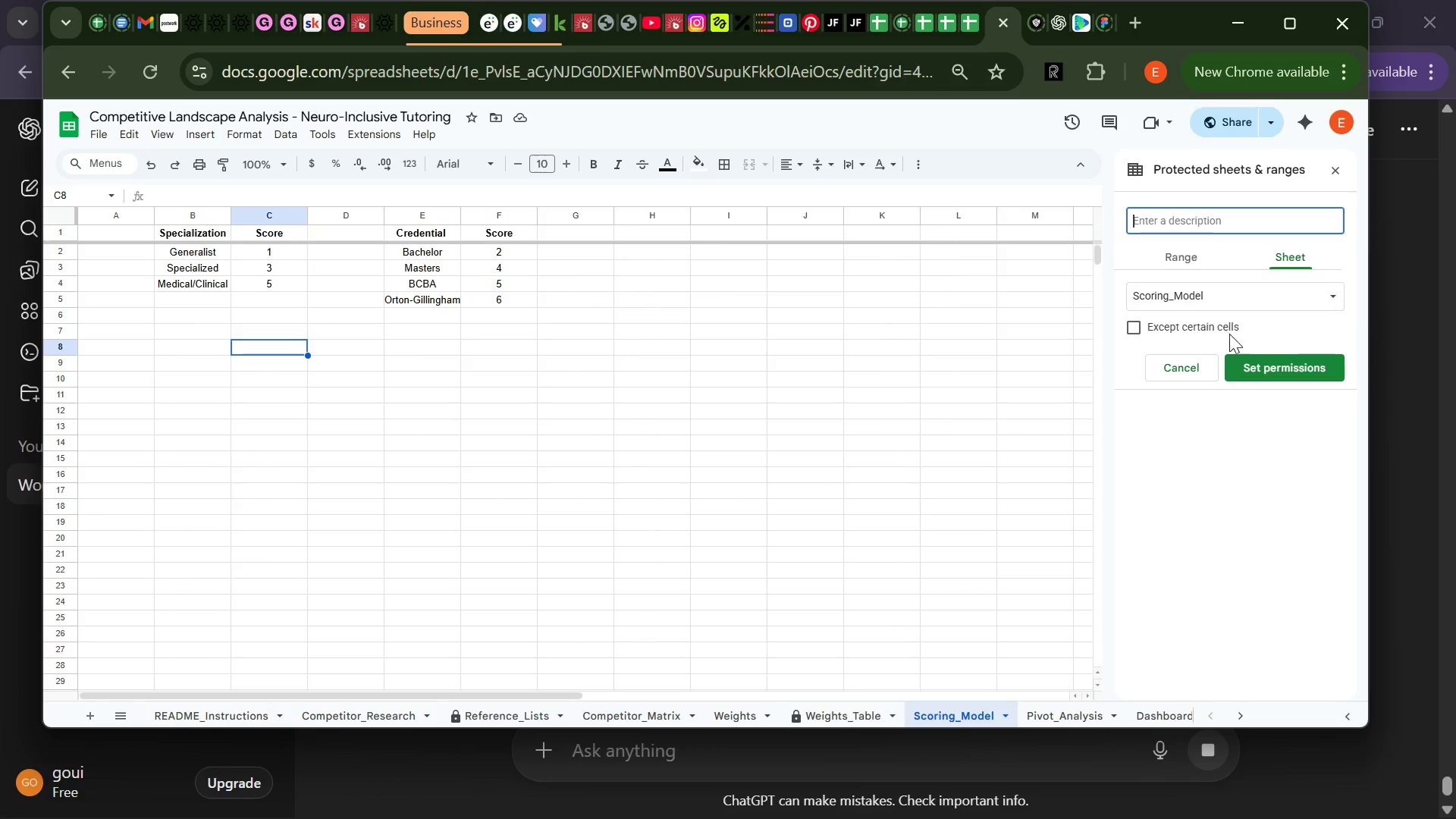 
left_click([1281, 361])
 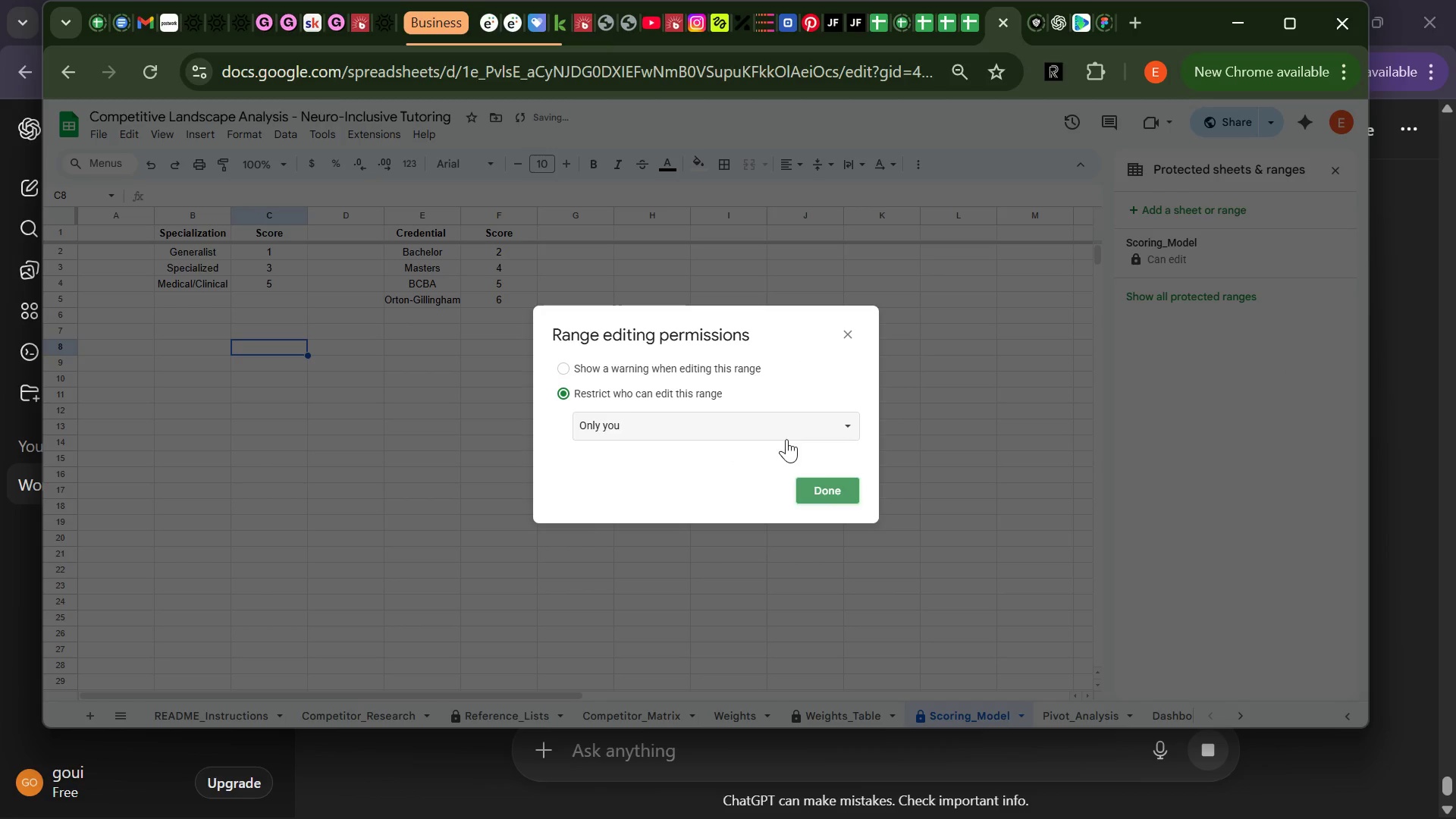 
left_click([828, 483])
 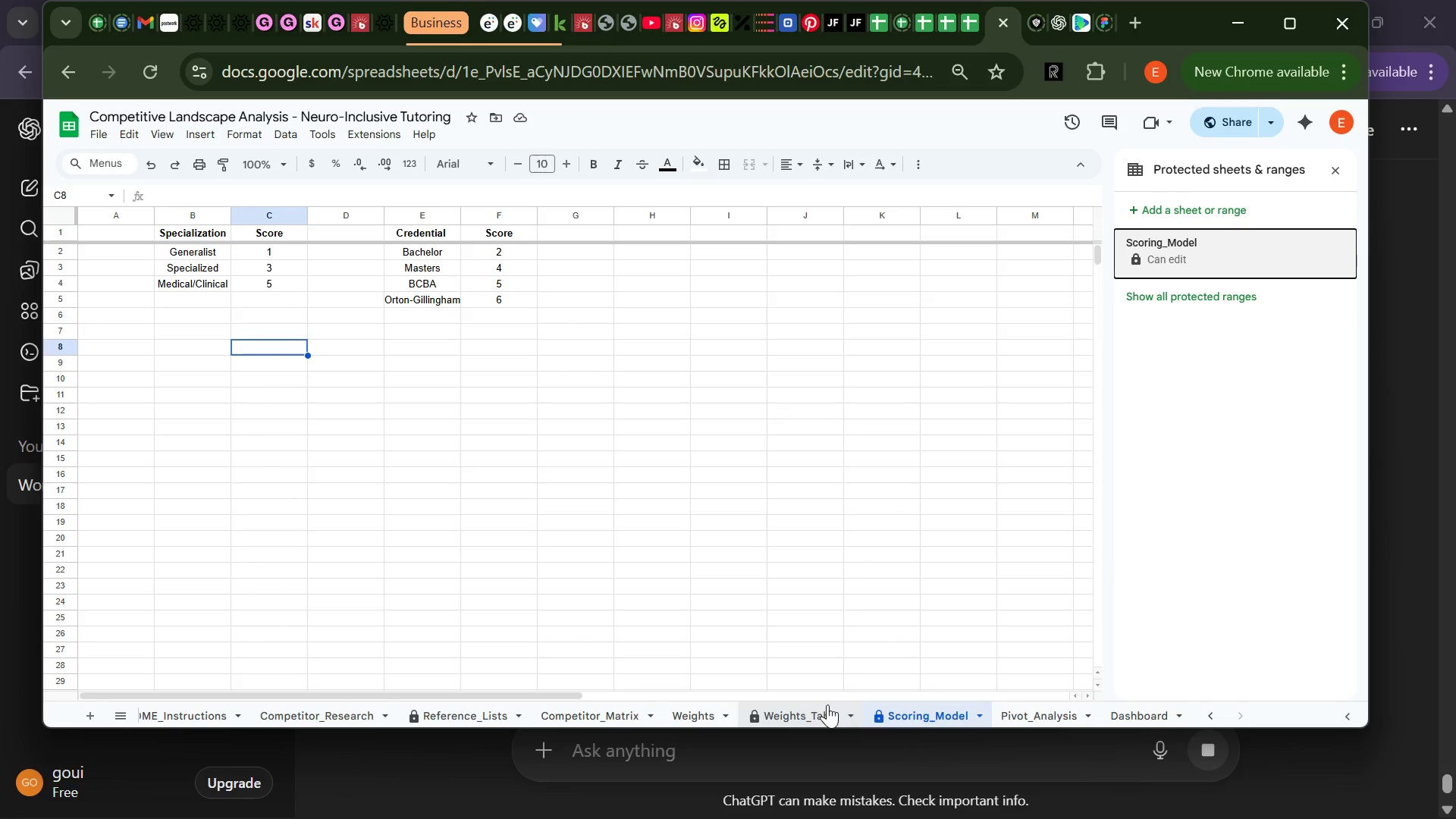 
wait(12.61)
 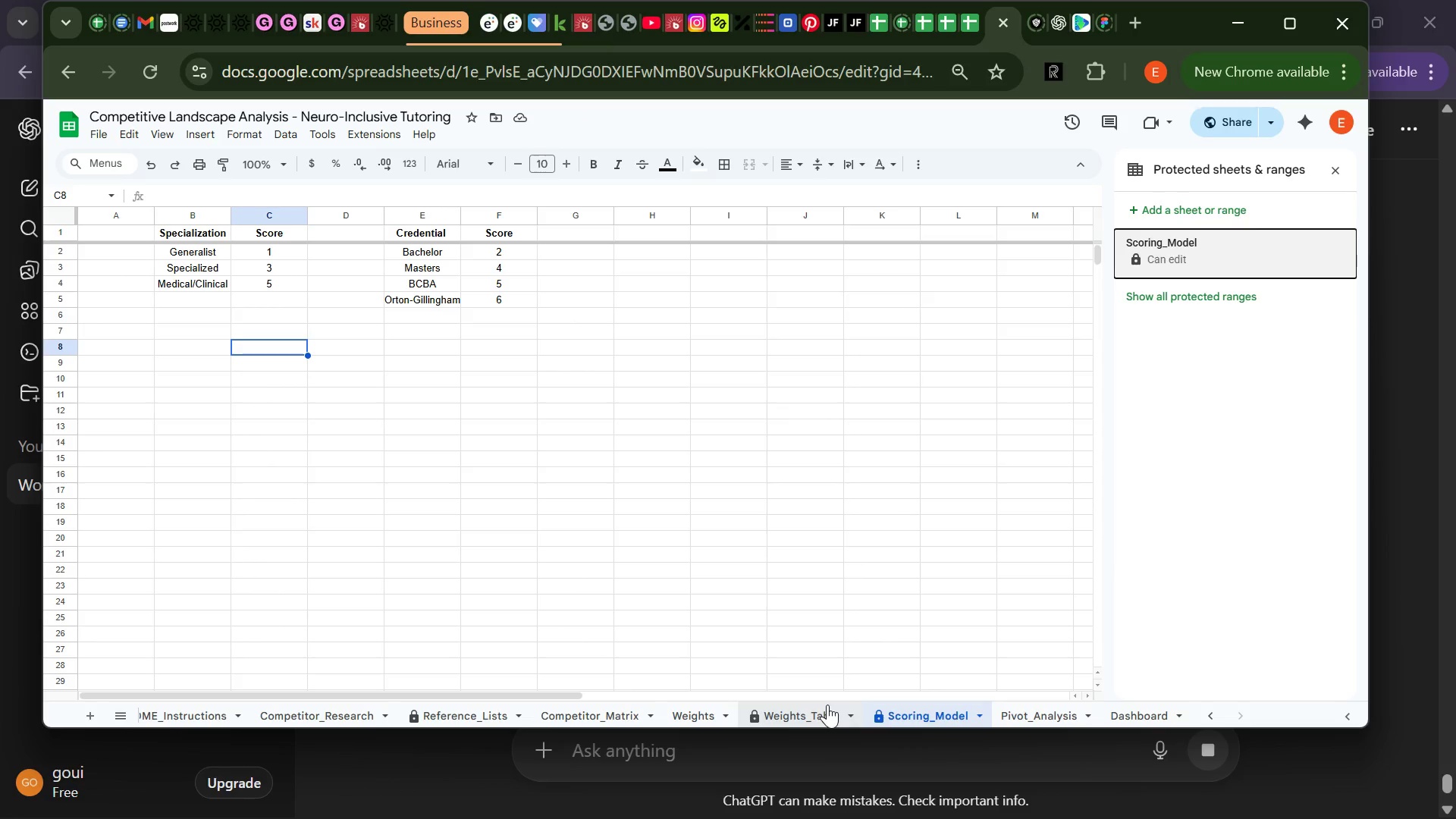 
left_click_drag(start_coordinate=[1133, 716], to_coordinate=[331, 711])
 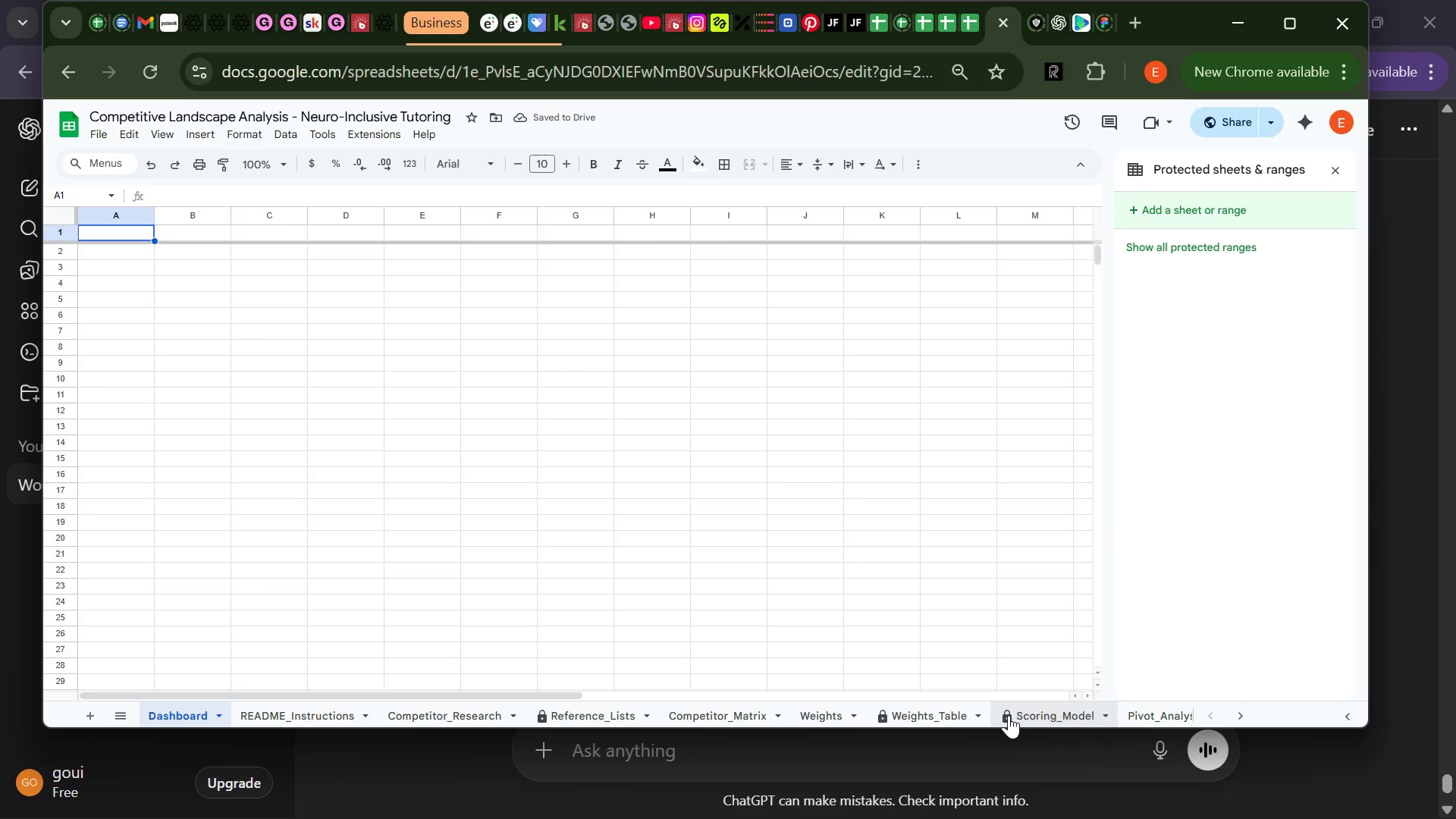 
wait(8.83)
 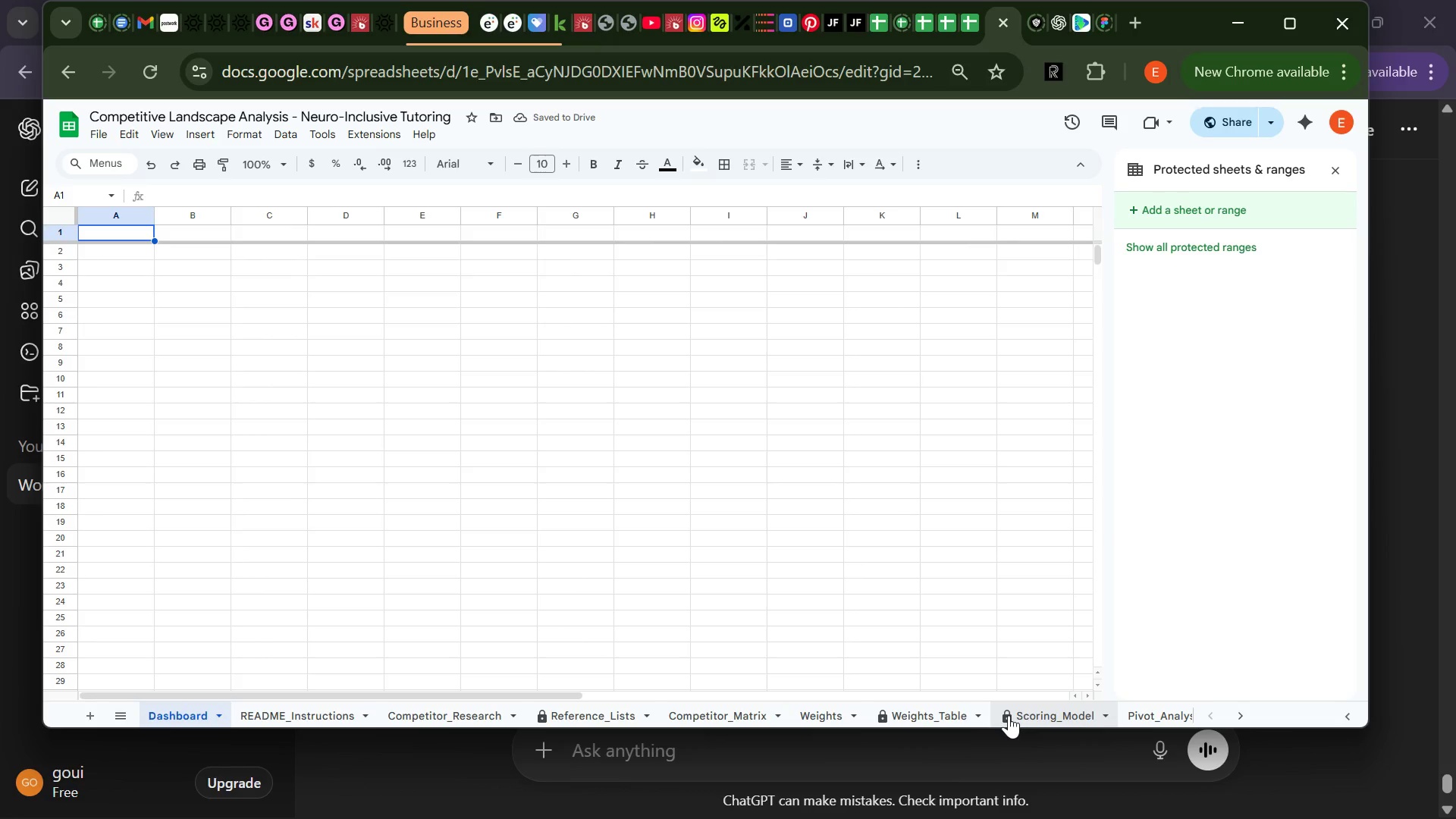 
left_click([350, 712])
 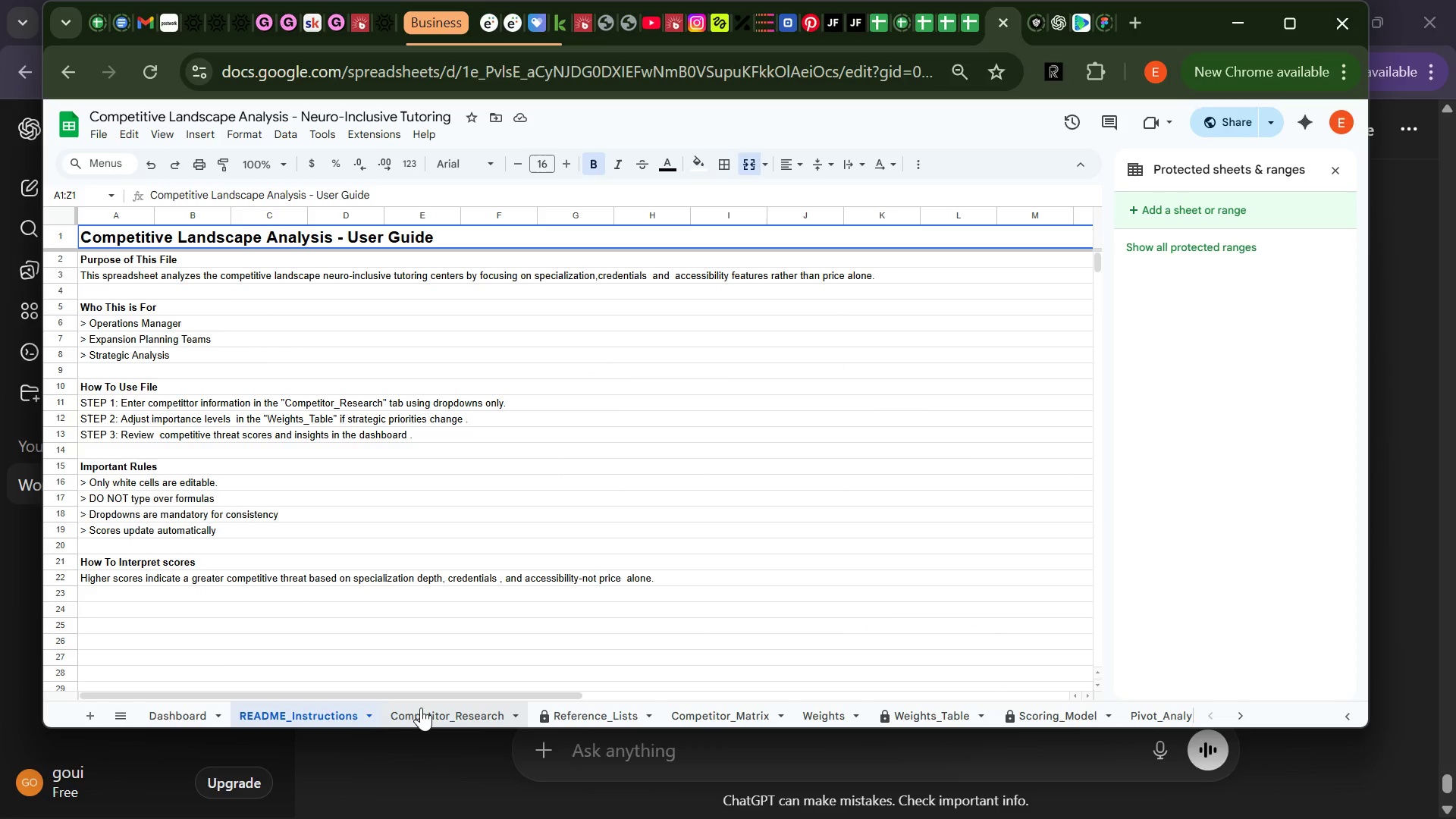 
left_click([425, 706])
 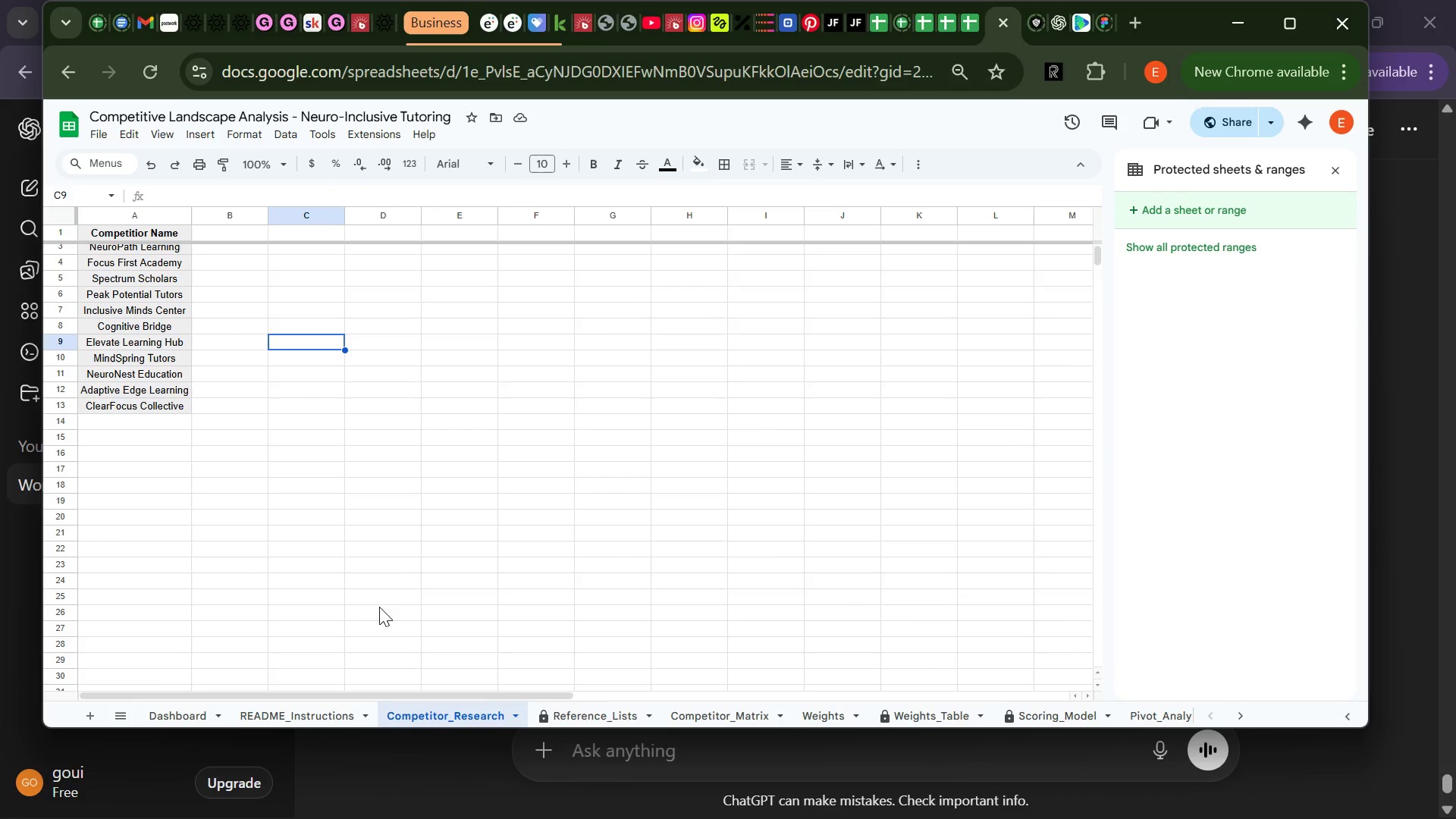 
left_click([386, 559])
 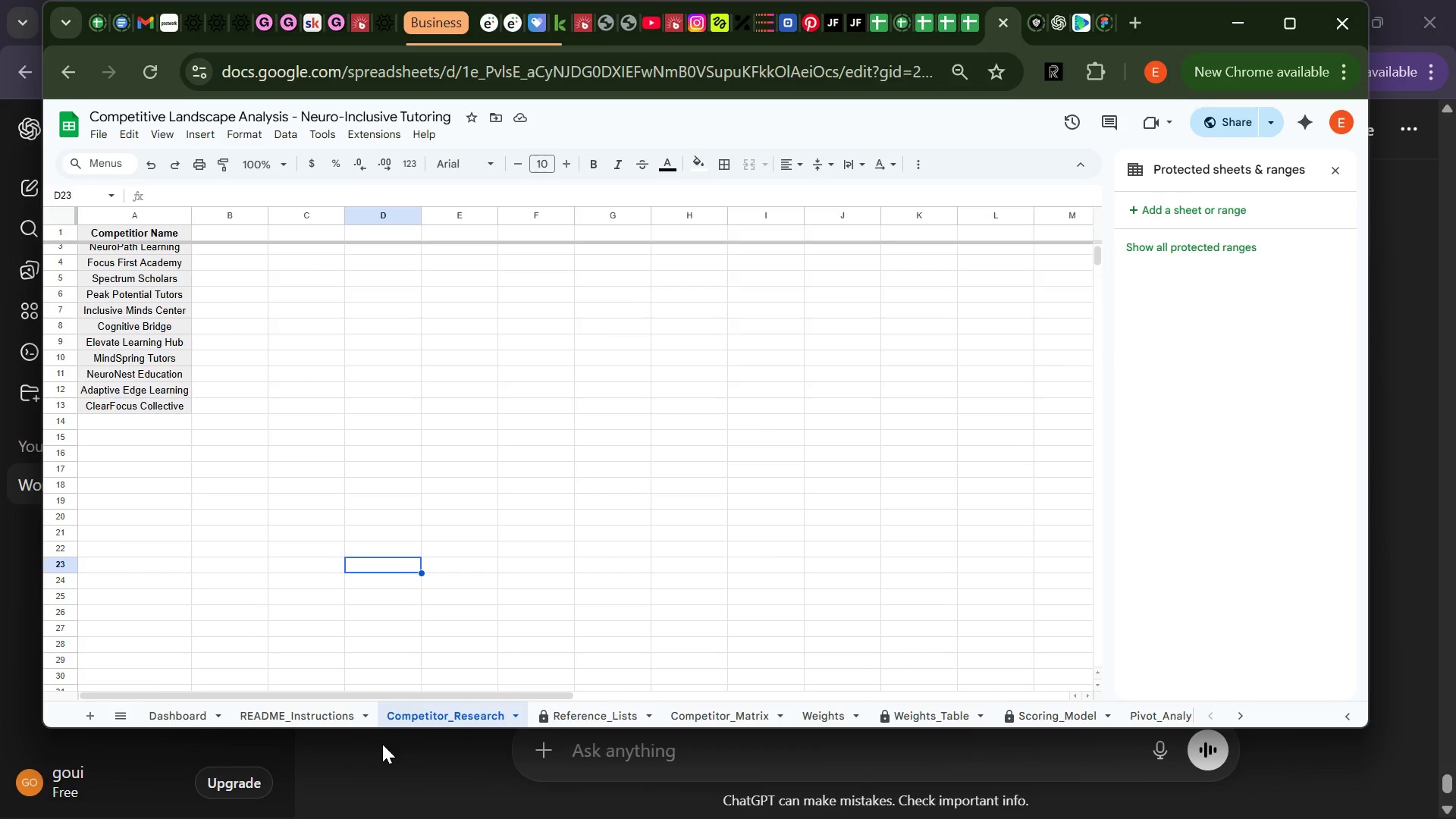 
left_click([378, 751])
 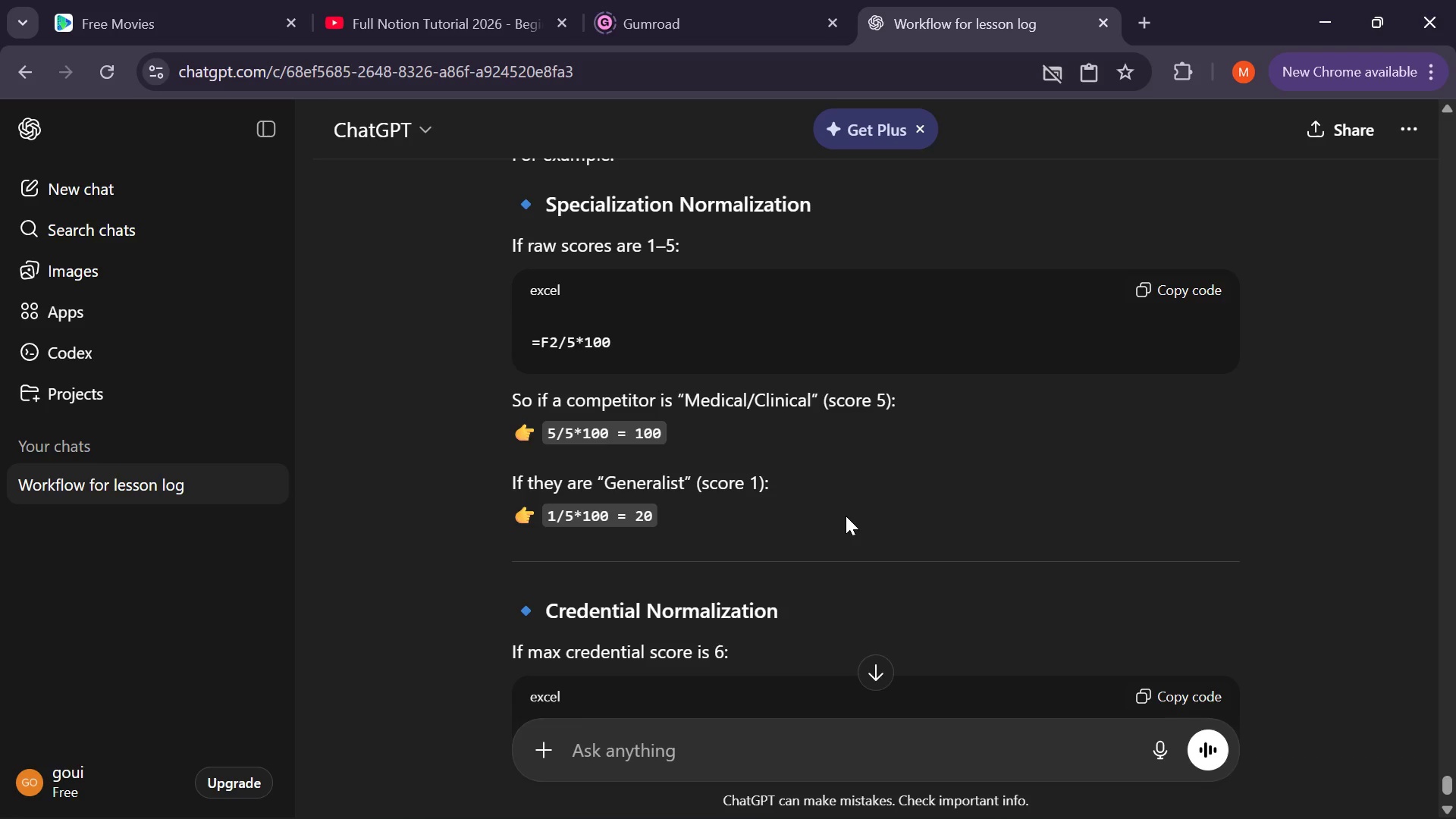 
wait(124.28)
 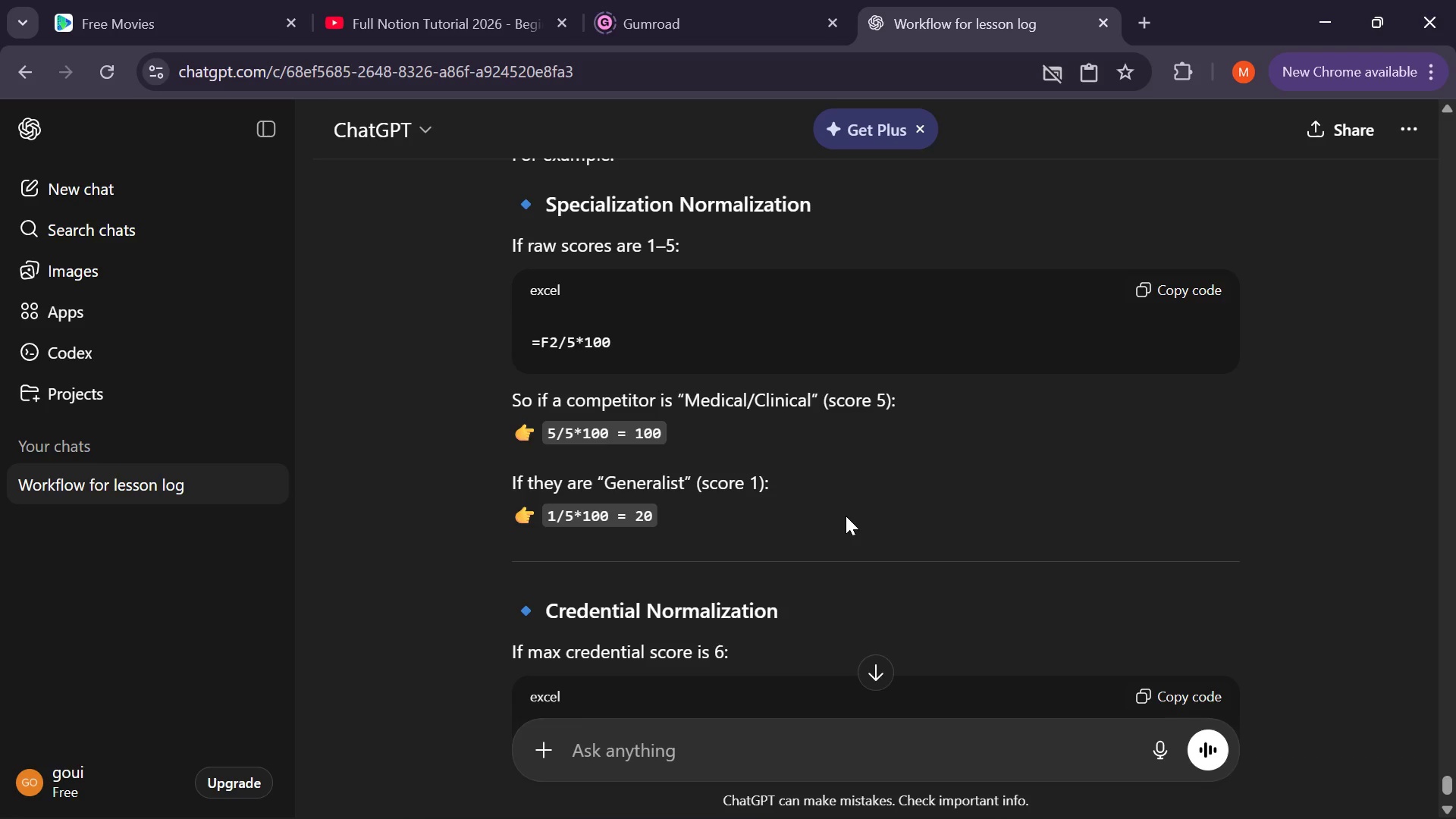 
left_click([1141, 388])
 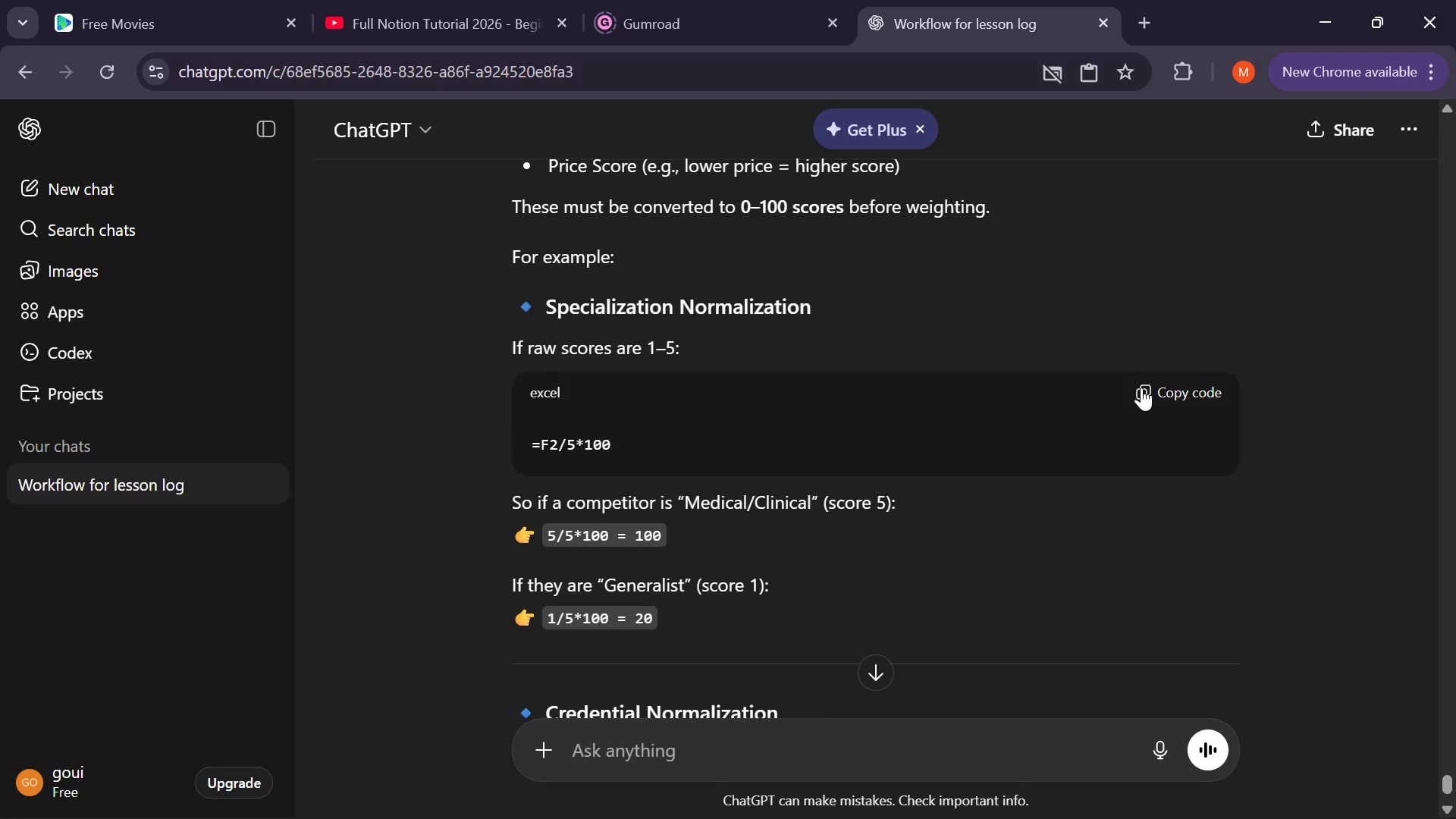 
left_click([1141, 388])
 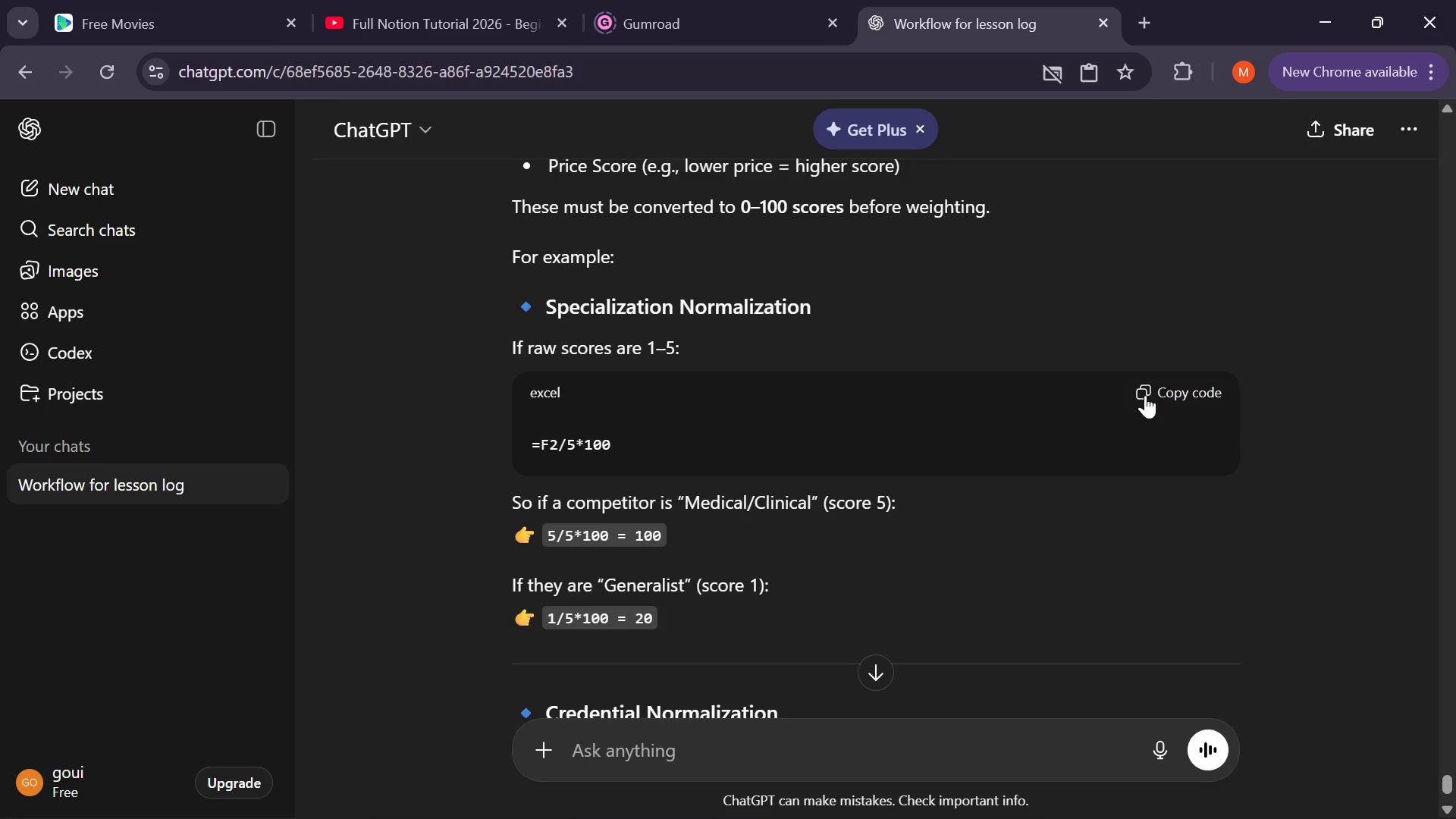 
left_click([1145, 395])
 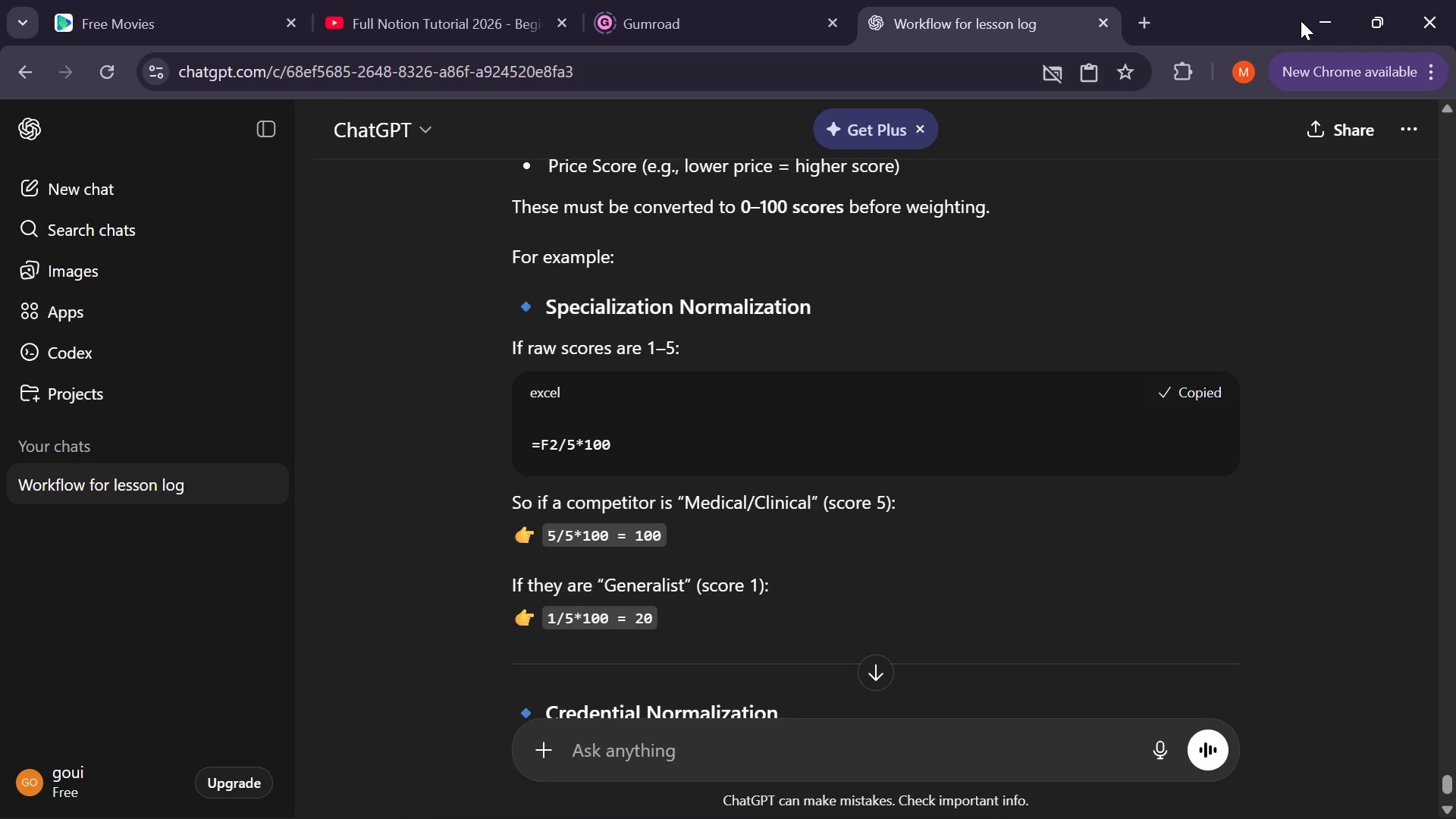 
left_click([1301, 20])
 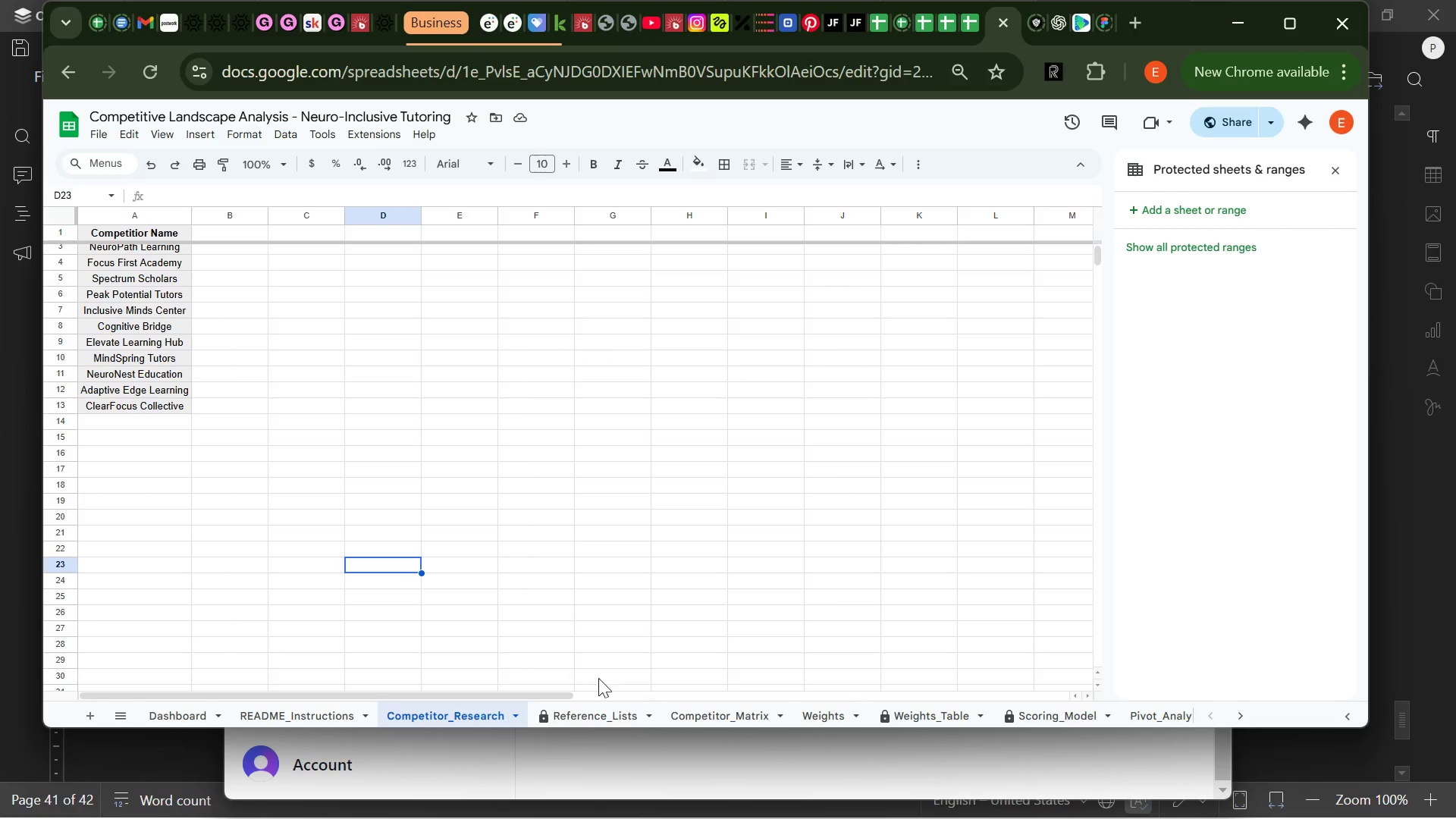 
left_click([706, 709])
 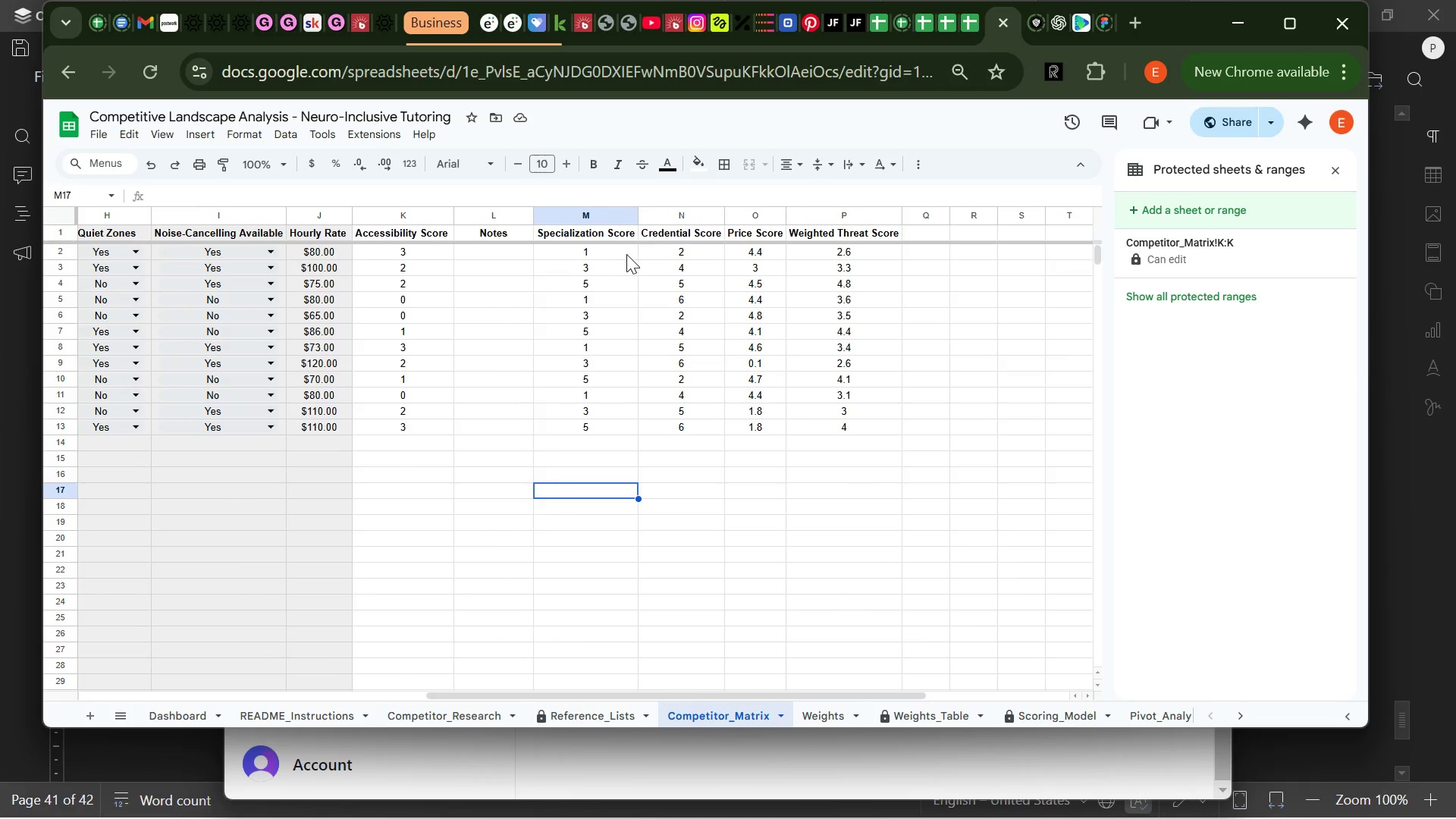 
left_click([613, 254])
 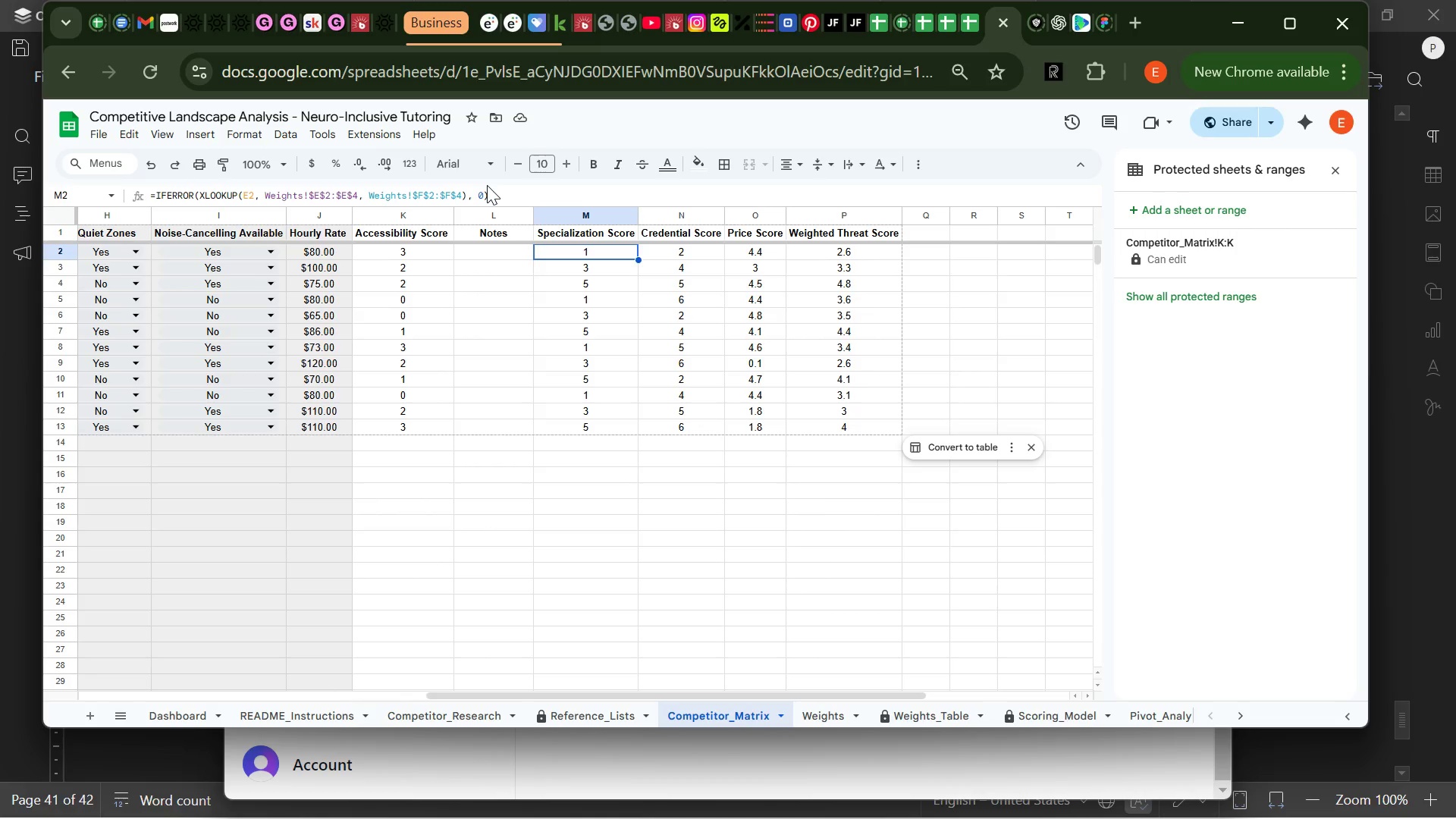 
left_click([493, 190])
 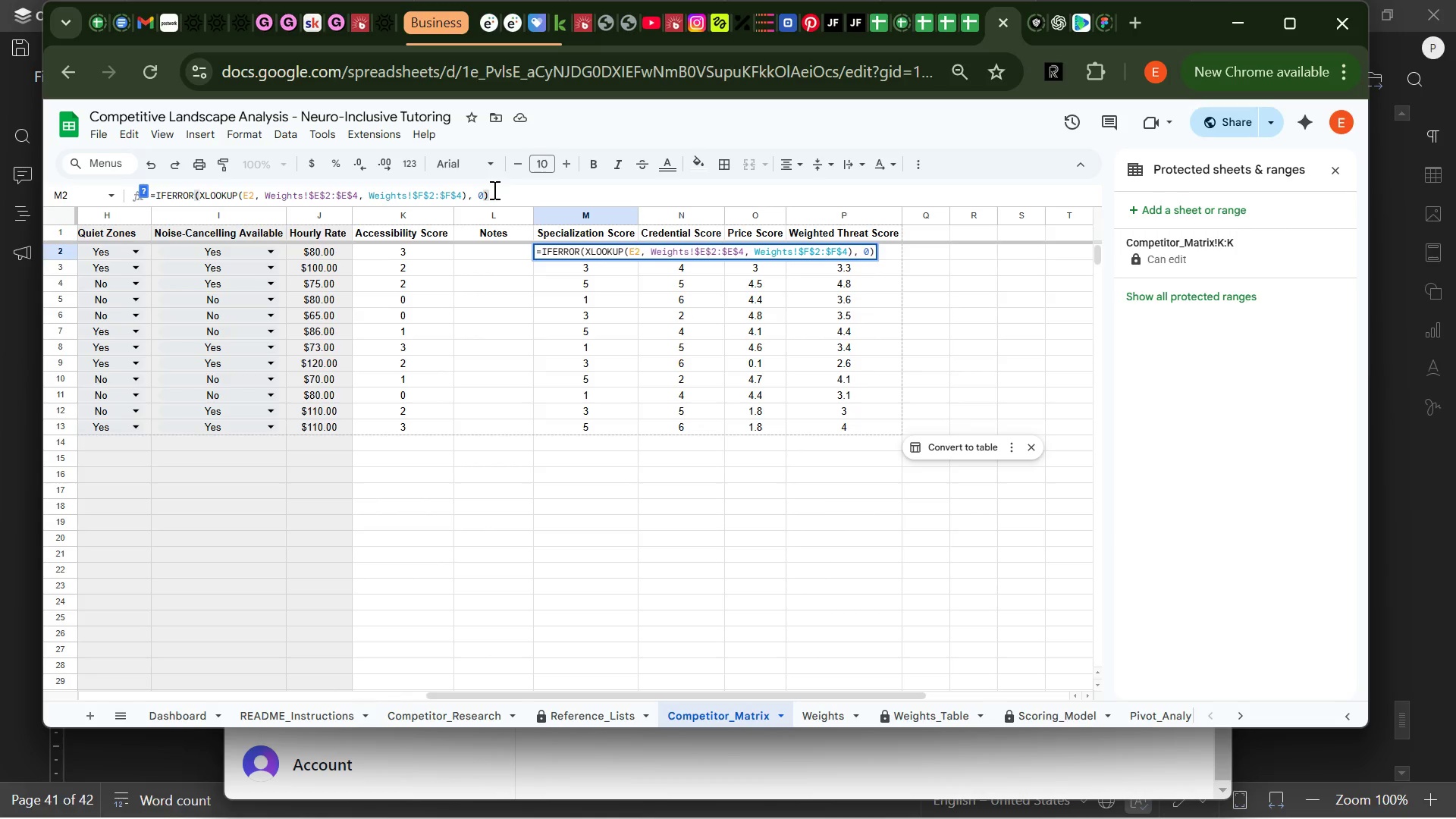 
left_click([493, 190])
 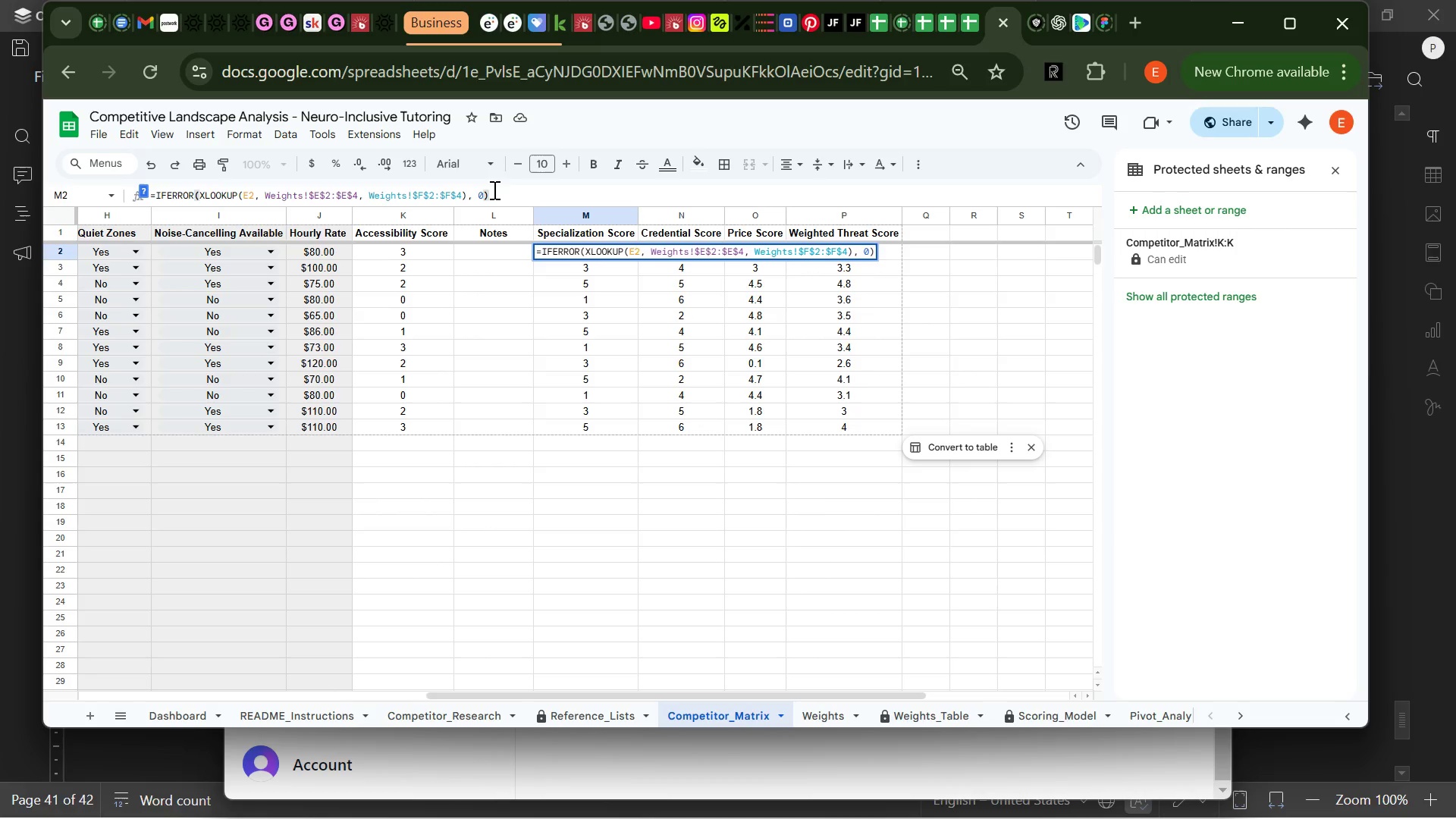 
wait(5.7)
 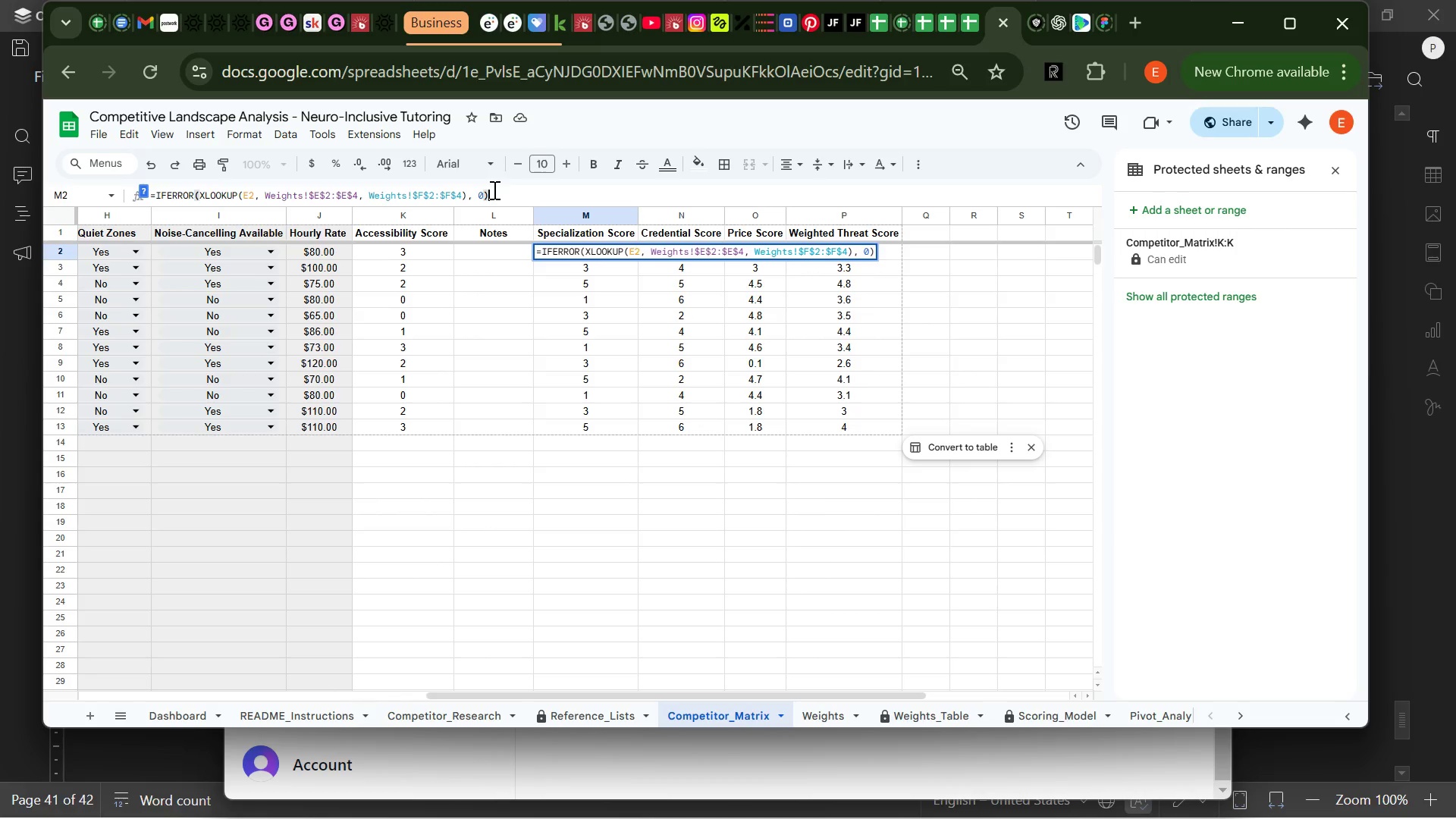 
type(,and)
key(Backspace)
key(Backspace)
key(Backspace)
type(AND )
 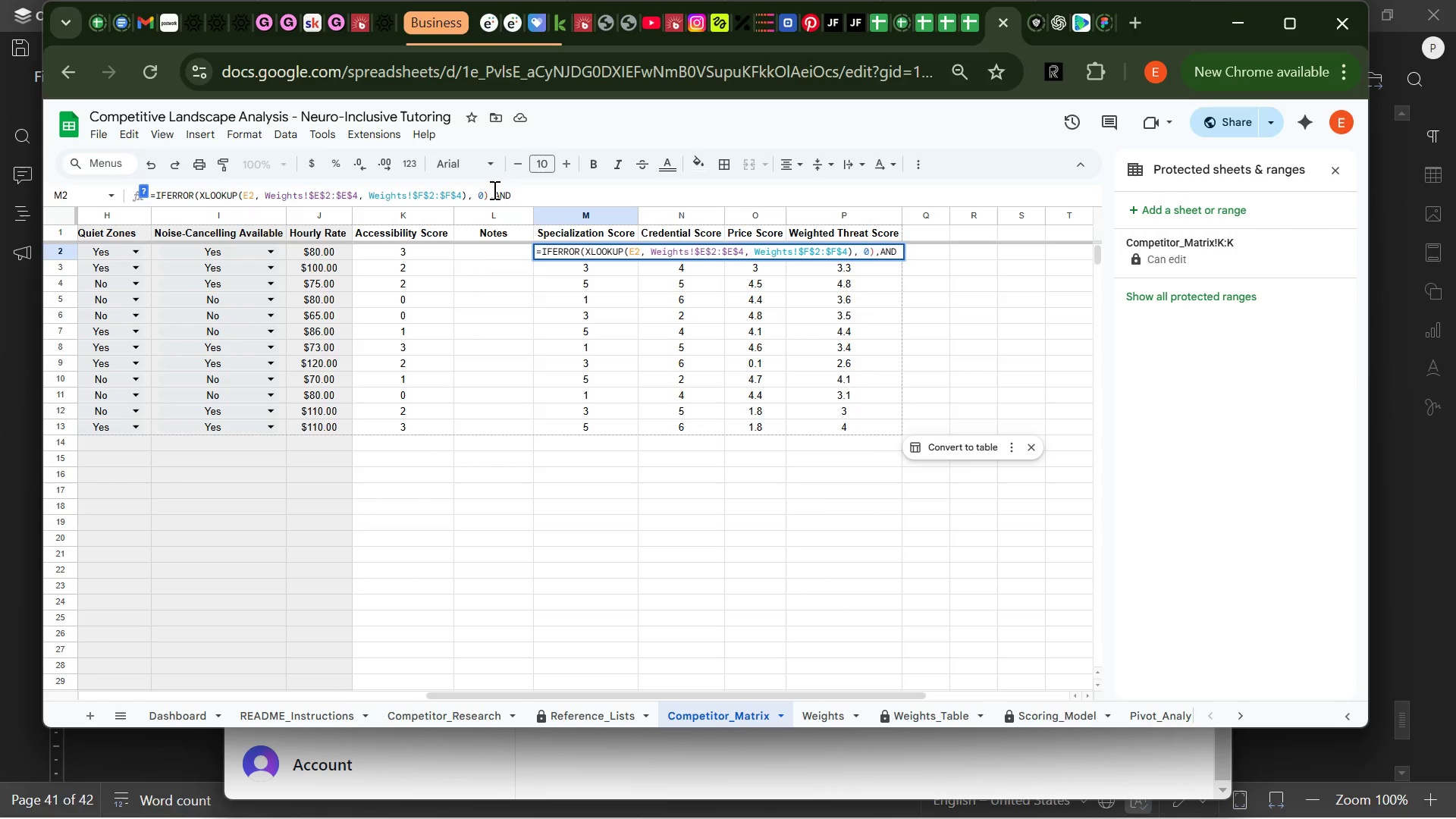 
key(Control+ControlLeft)
 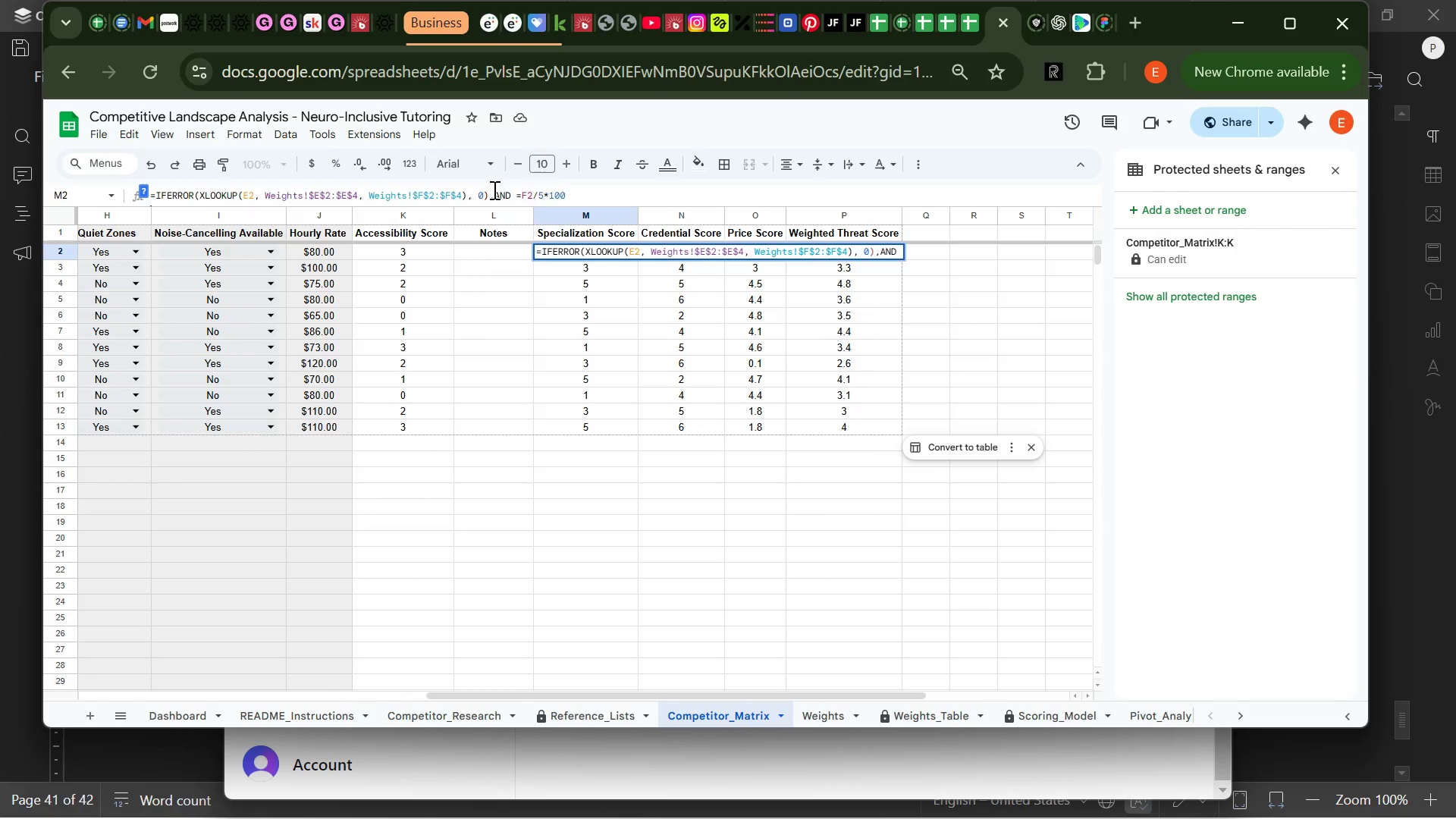 
key(Control+V)
 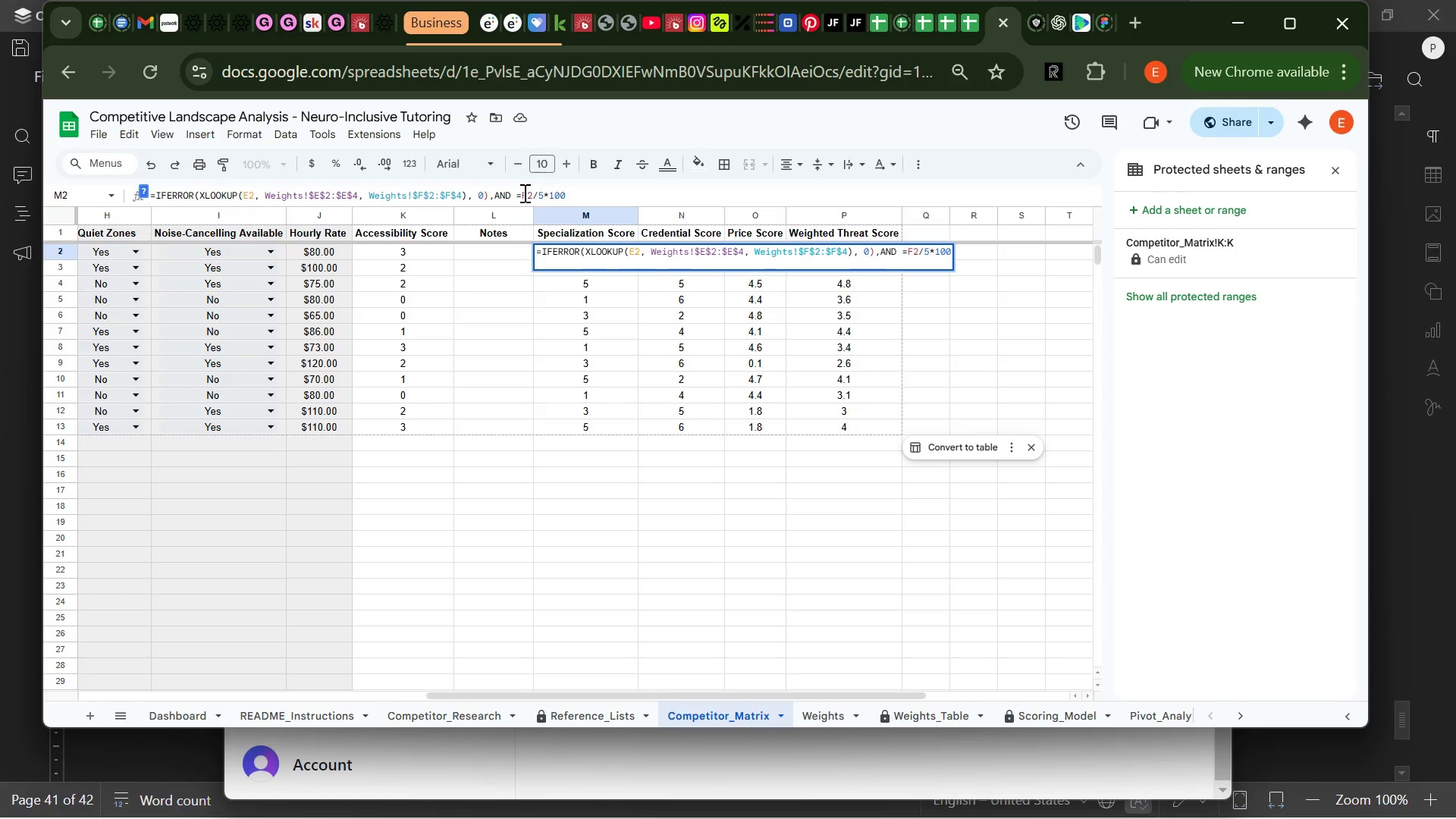 
wait(5.33)
 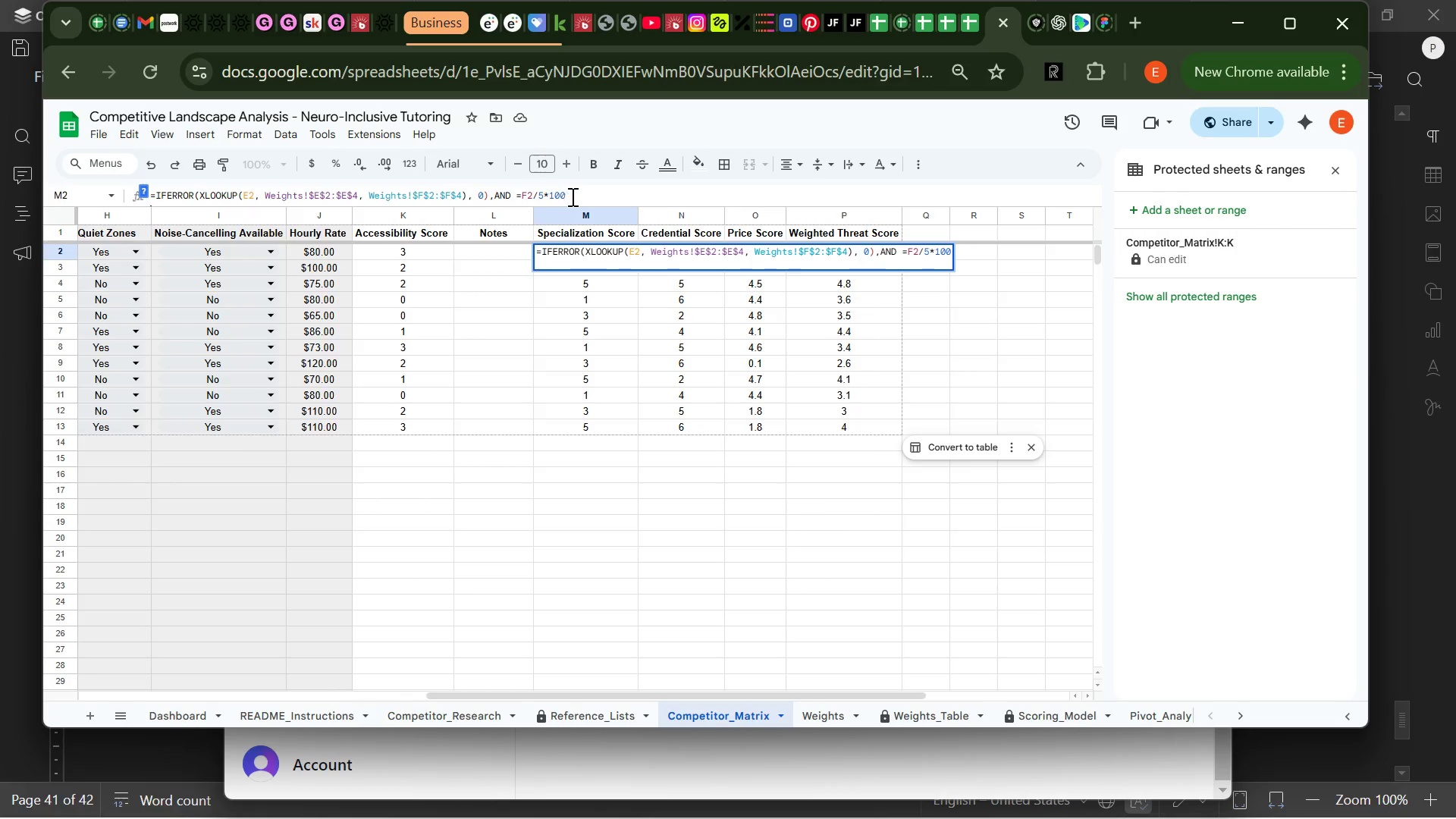 
left_click([523, 193])
 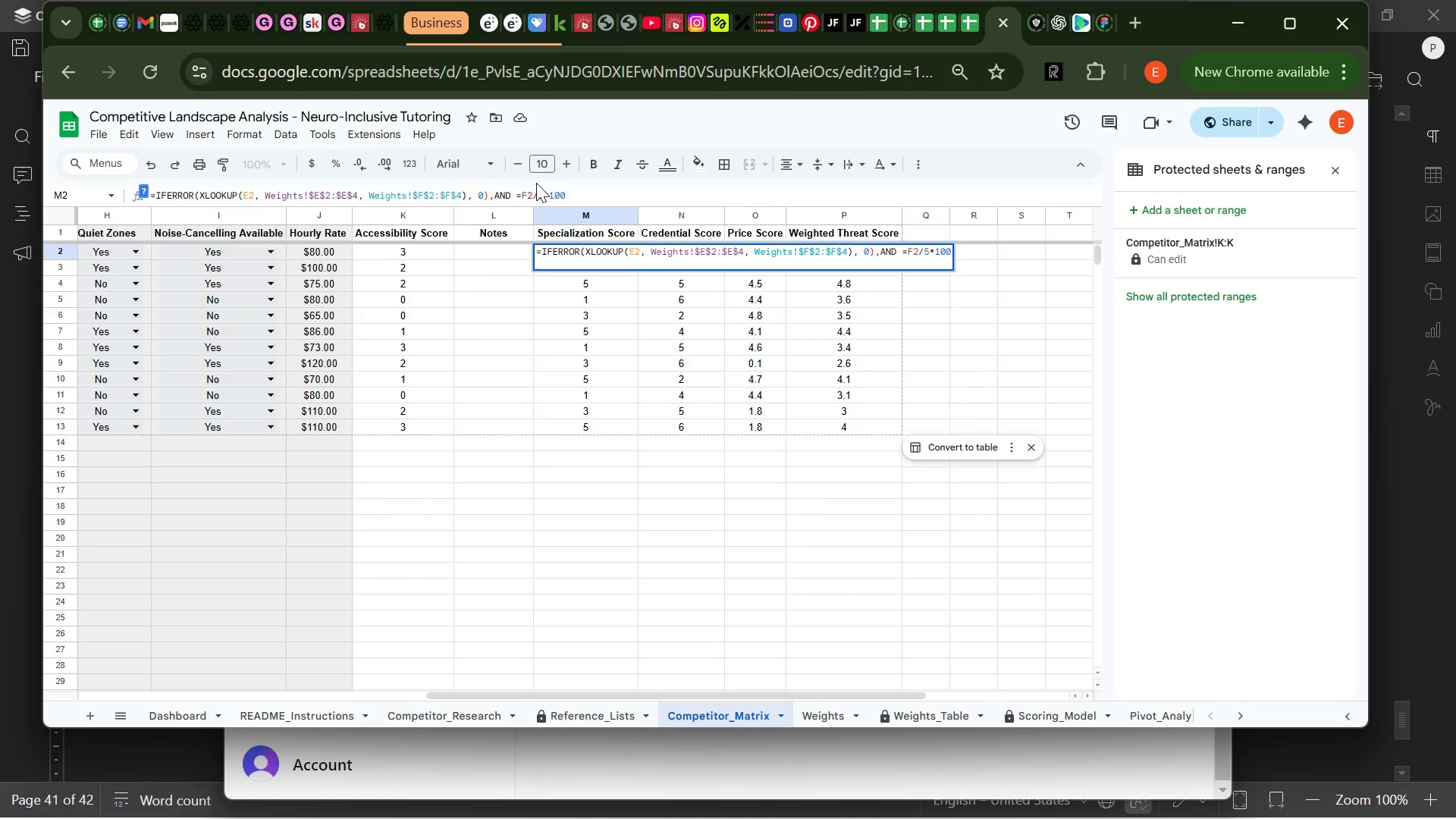 
key(Backspace)
 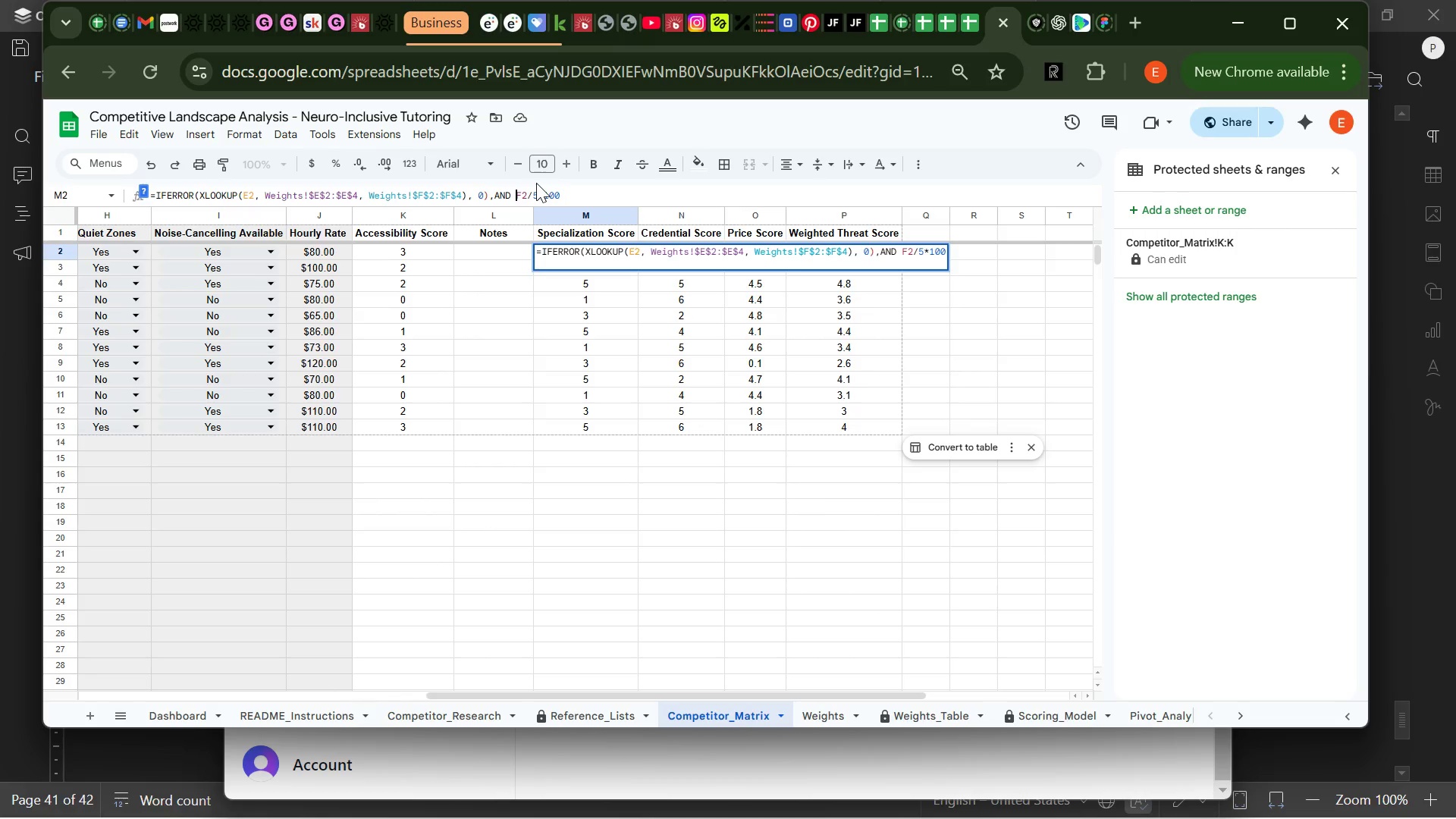 
key(Backspace)
 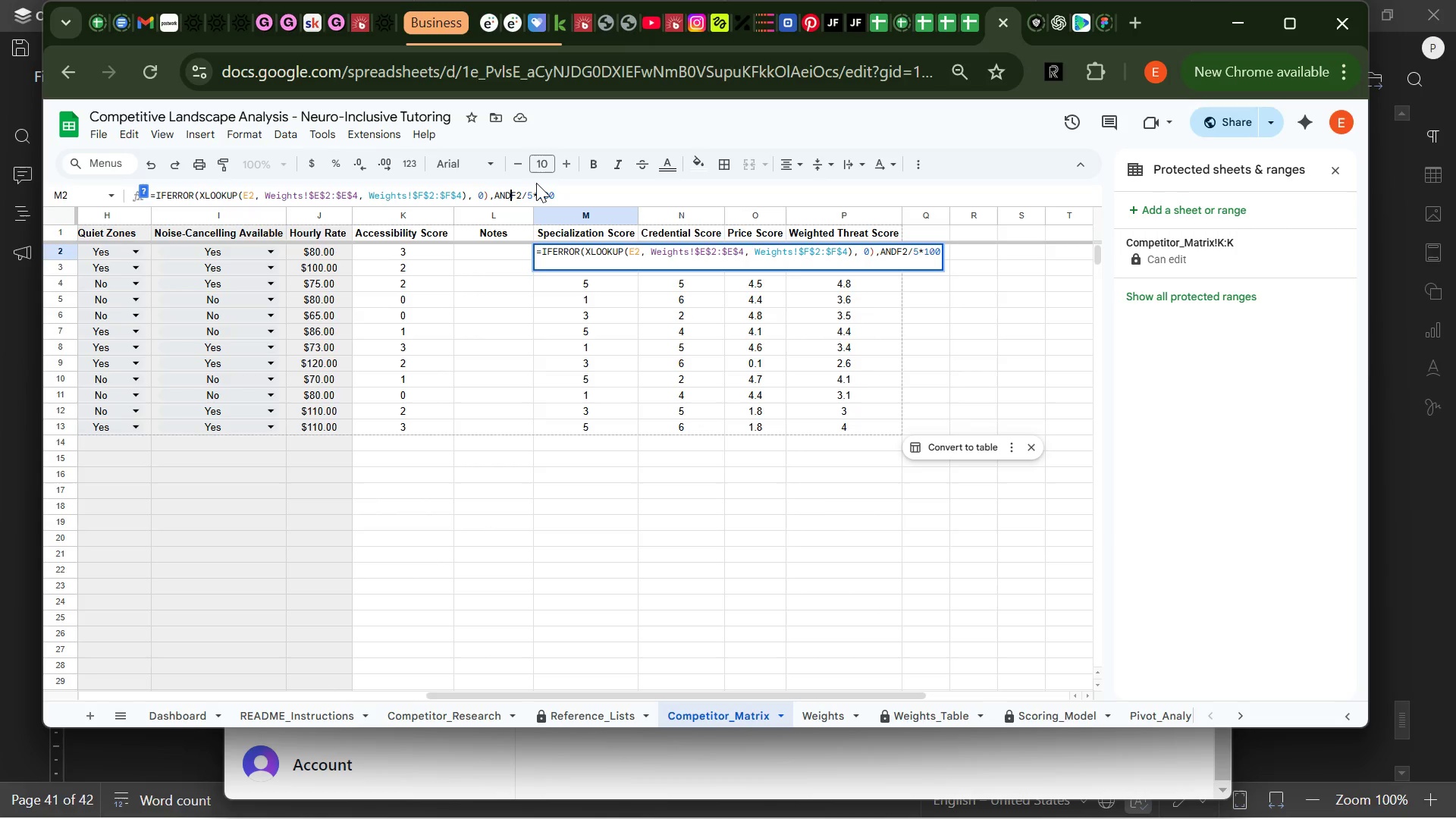 
key(Space)
 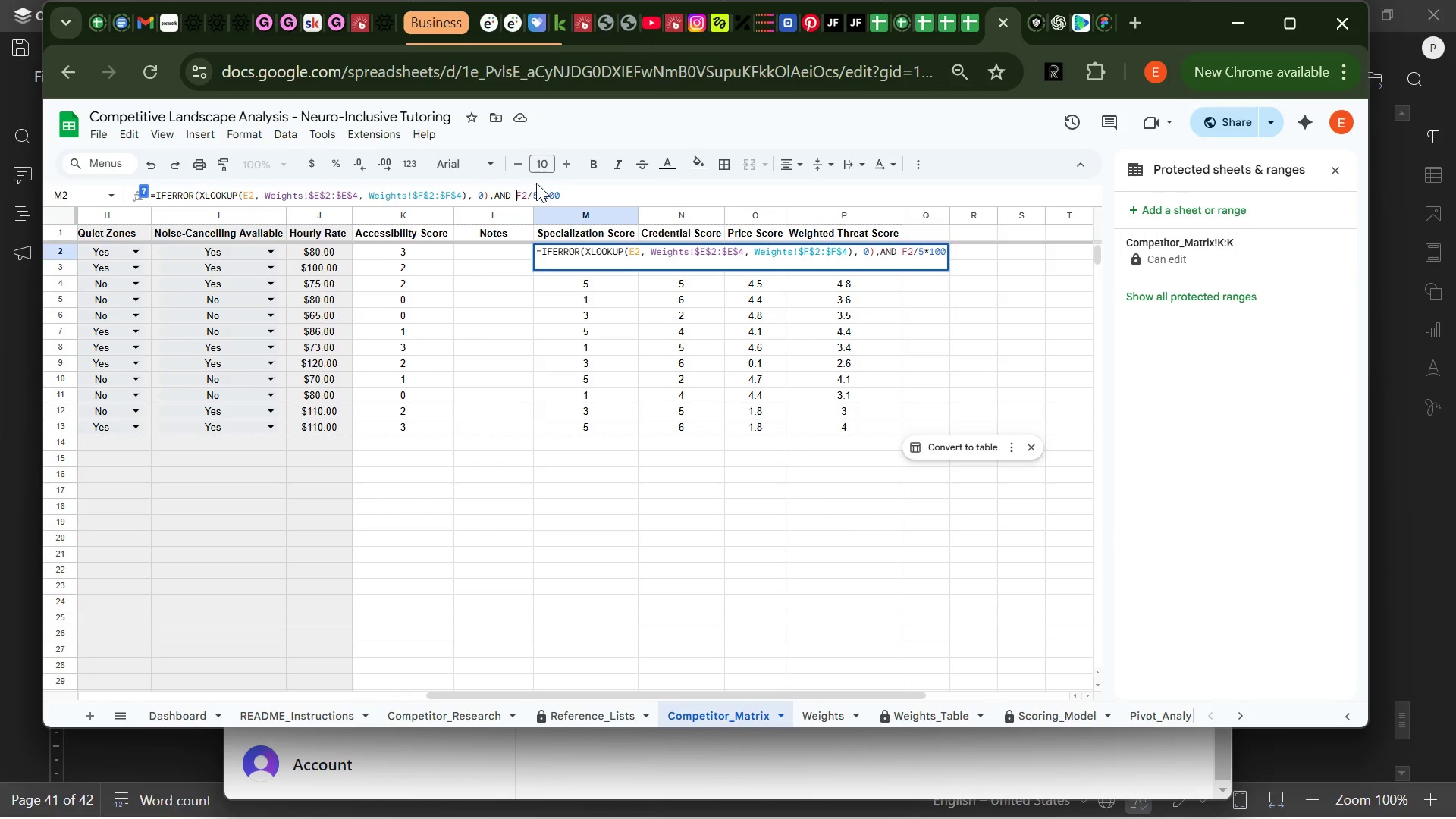 
hold_key(key=ArrowRight, duration=0.59)
 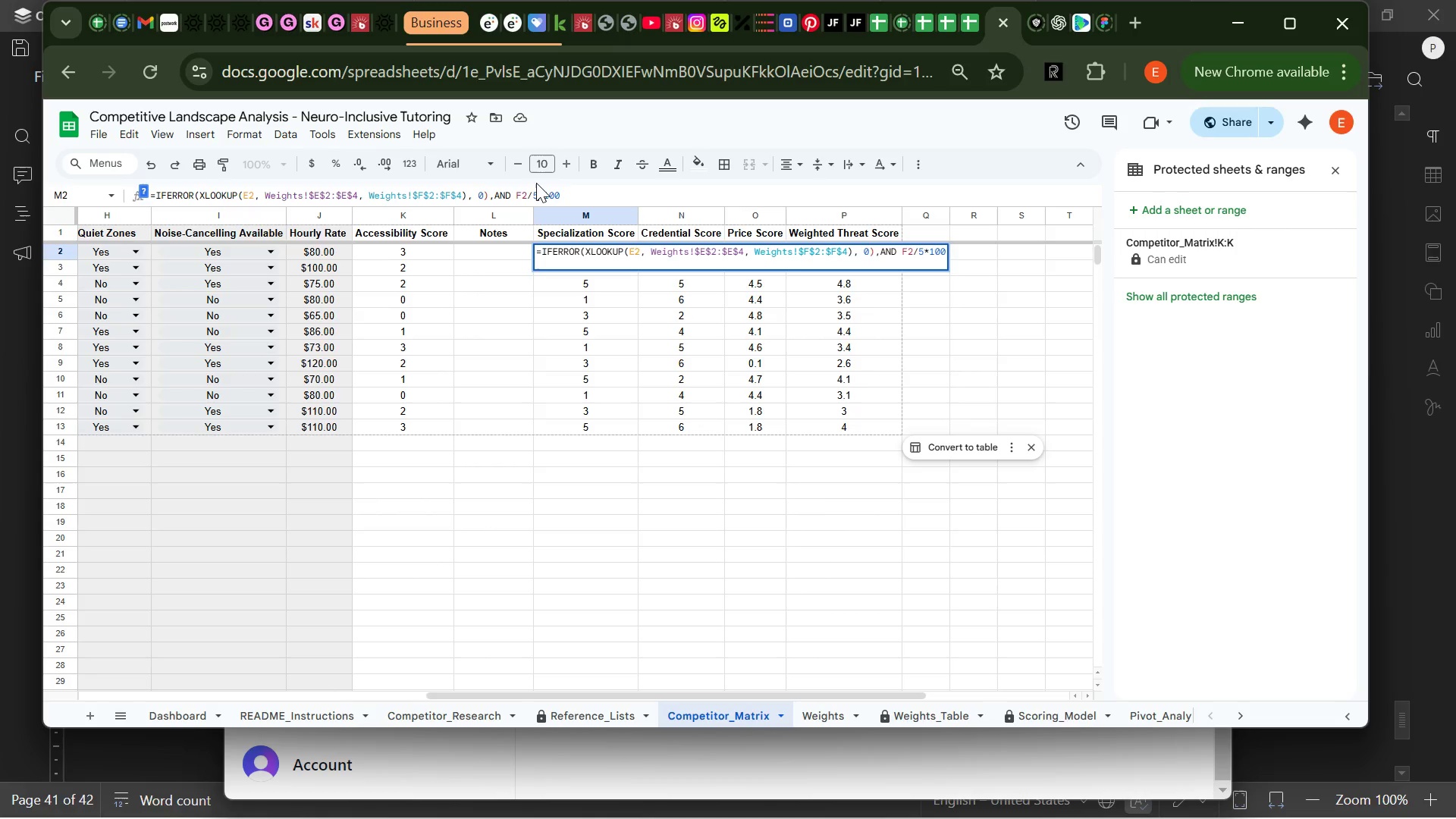 
key(ArrowRight)
 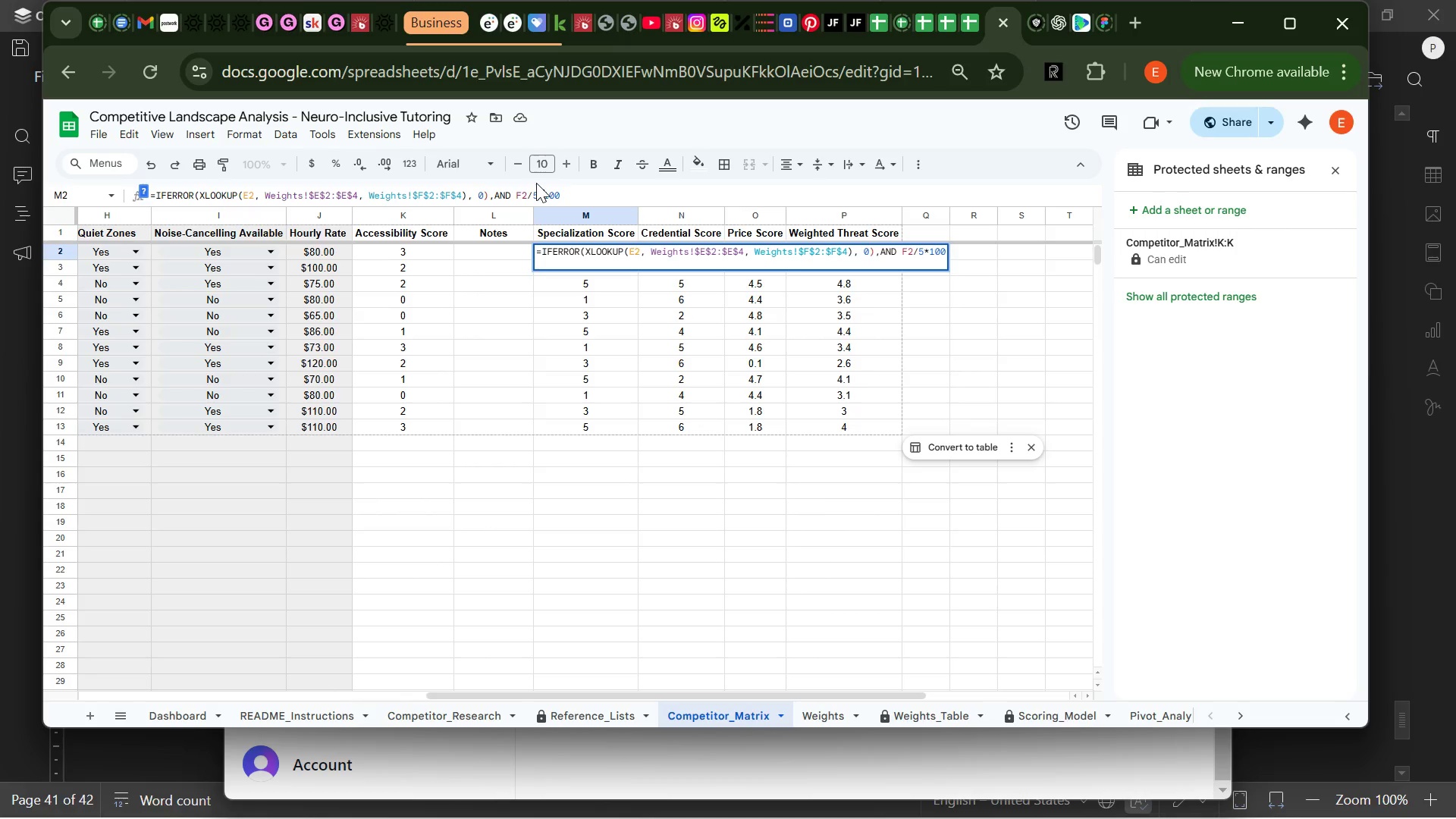 
key(ArrowRight)
 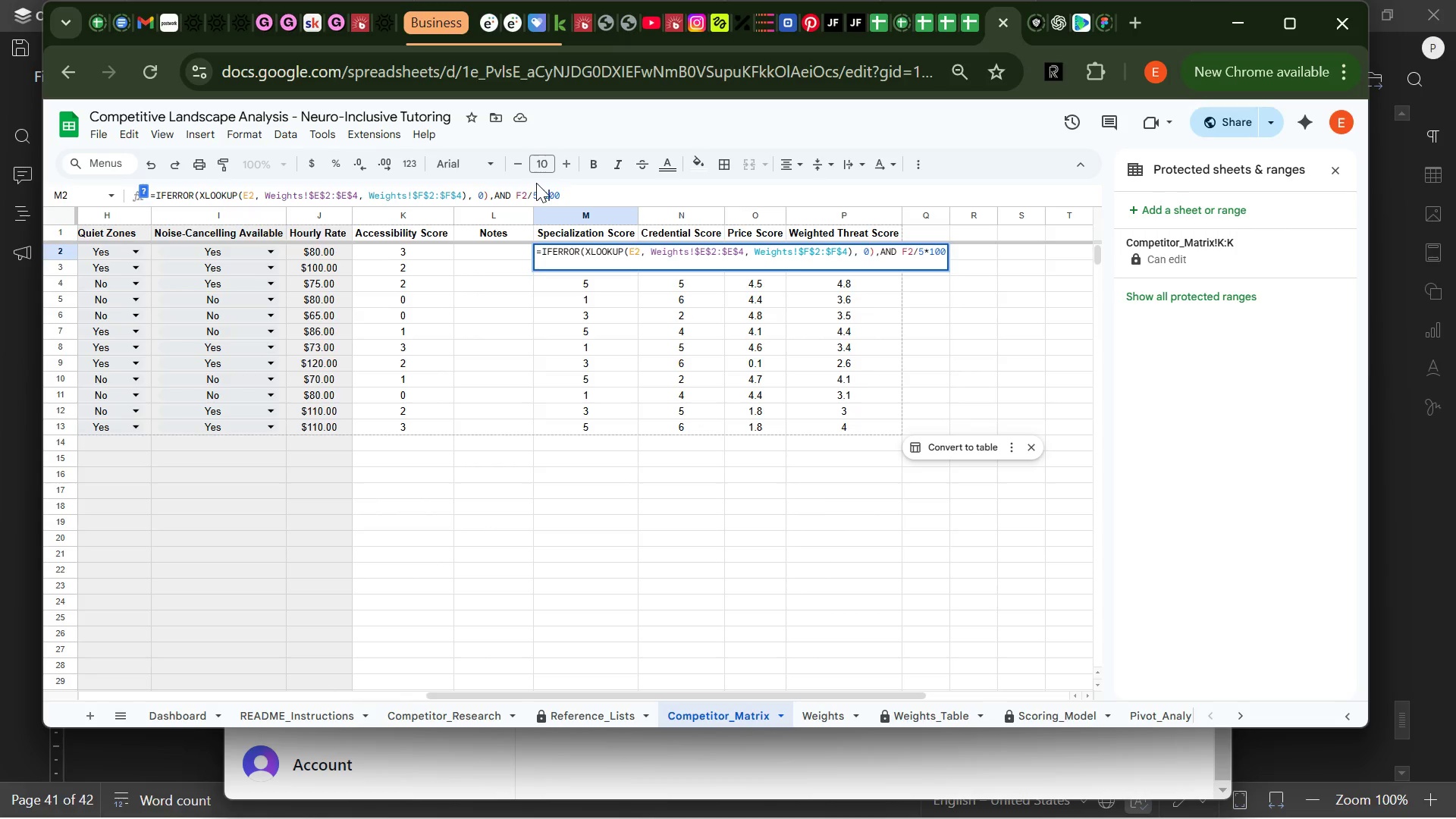 
key(ArrowRight)
 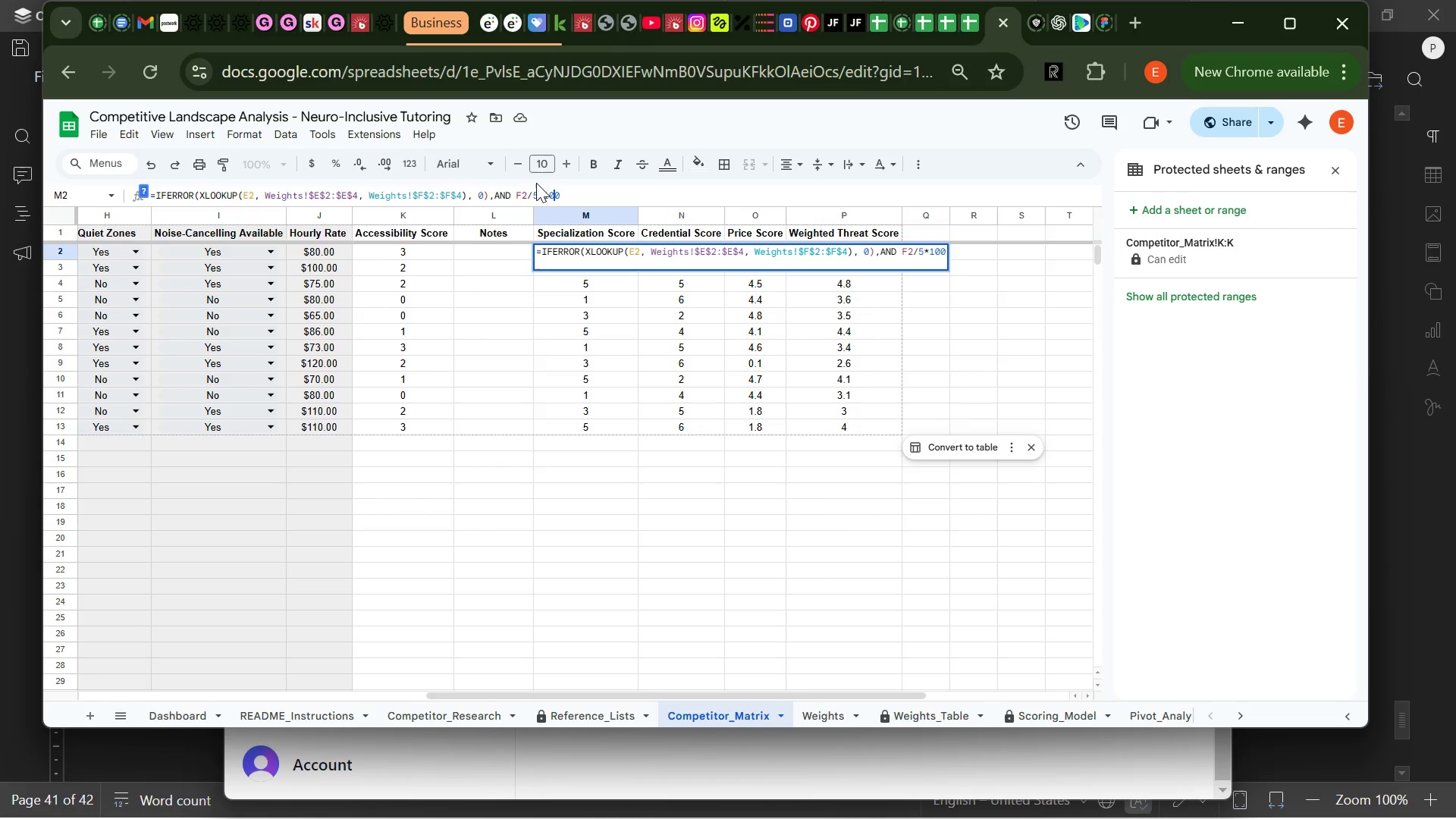 
key(ArrowRight)
 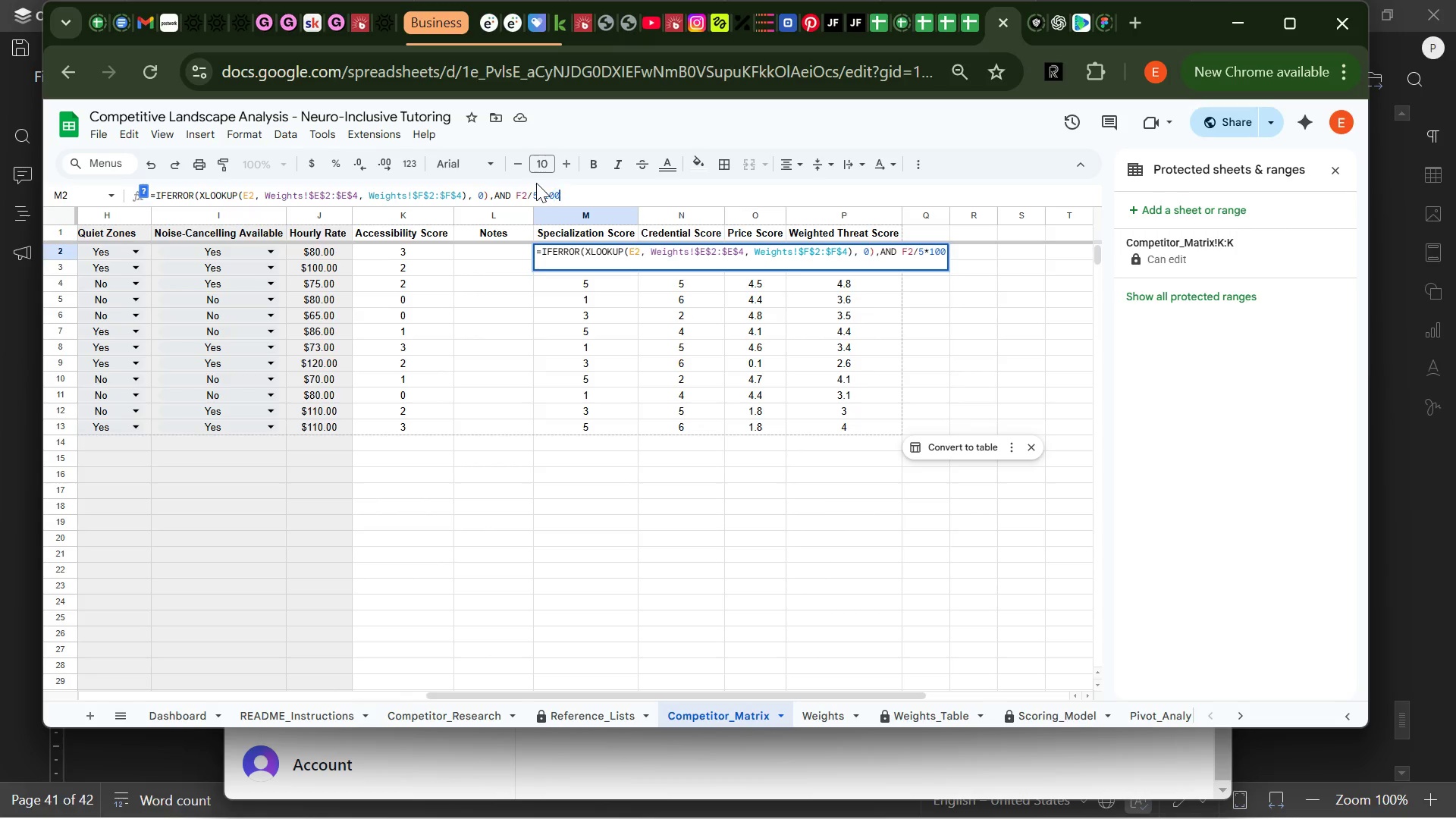 
key(ArrowRight)
 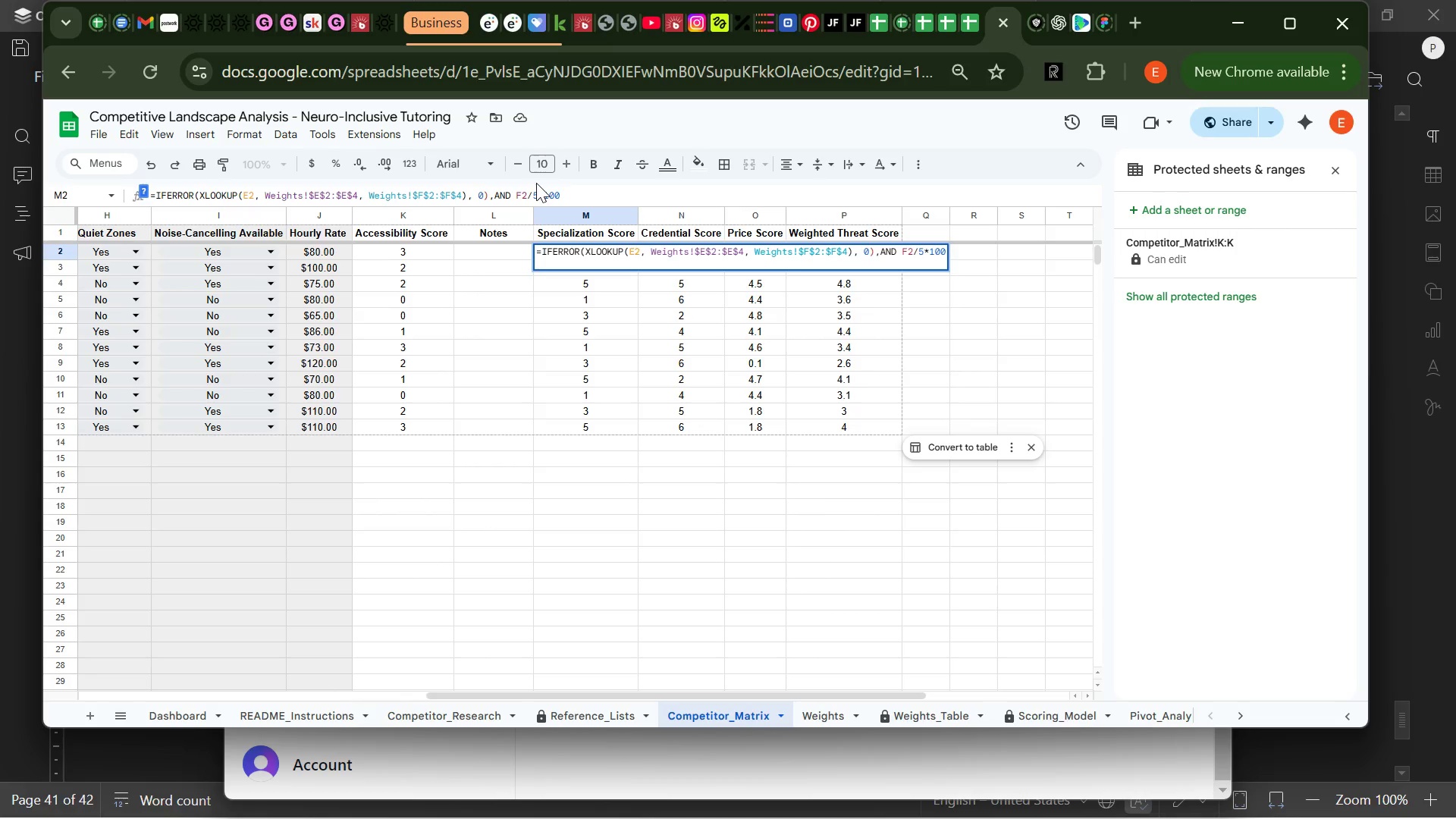 
type()))
 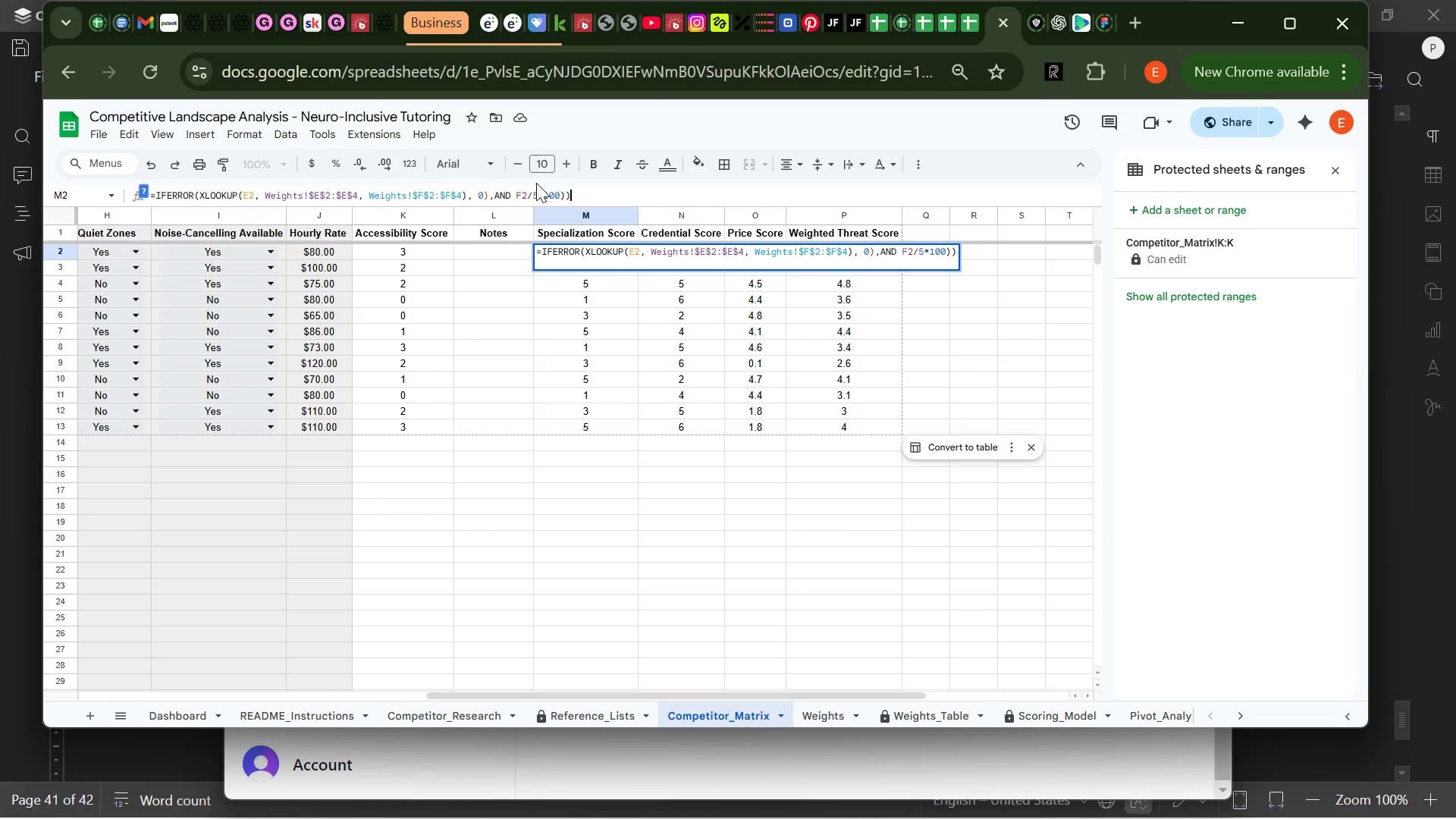 
key(Enter)
 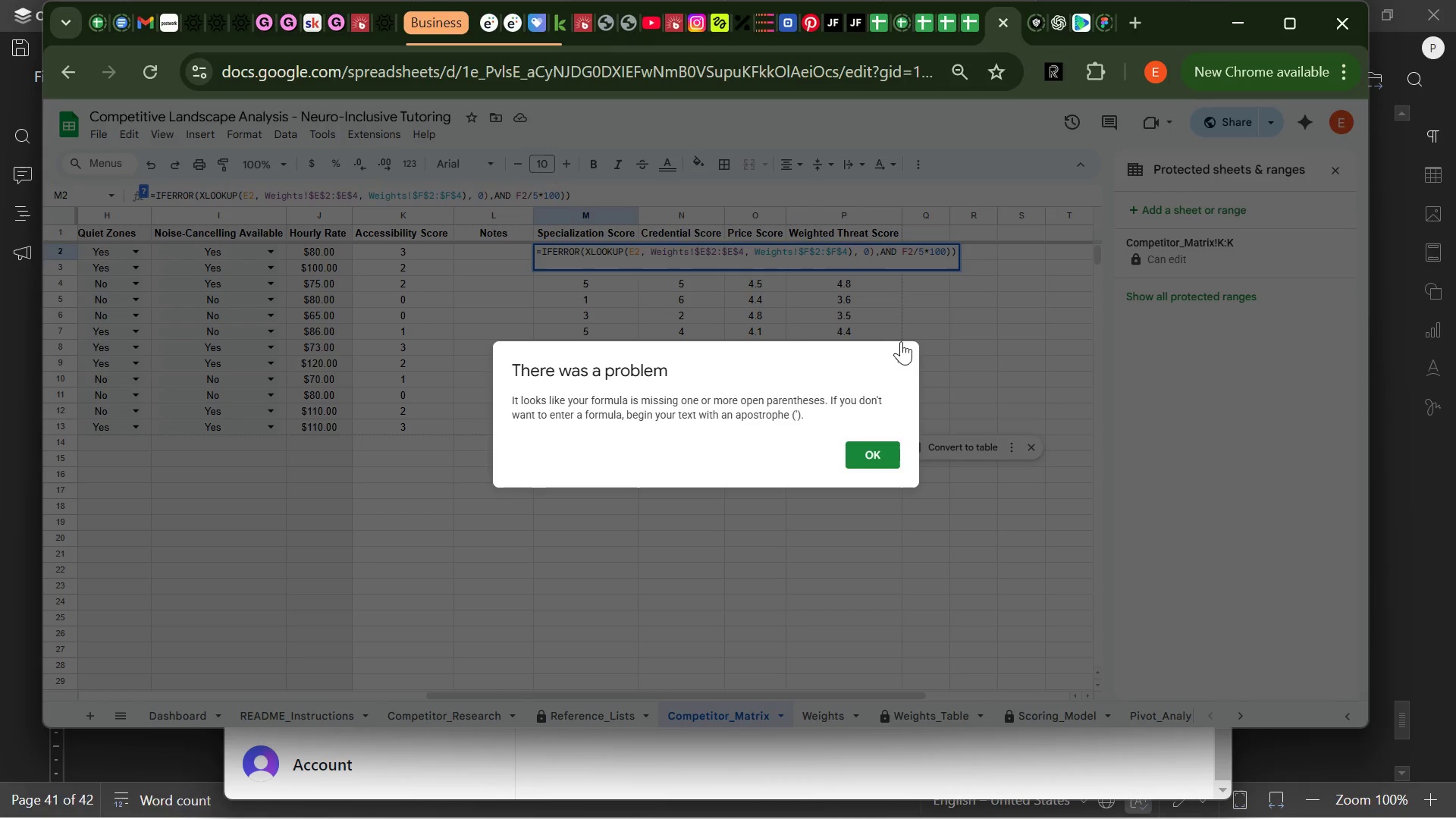 
left_click([896, 357])
 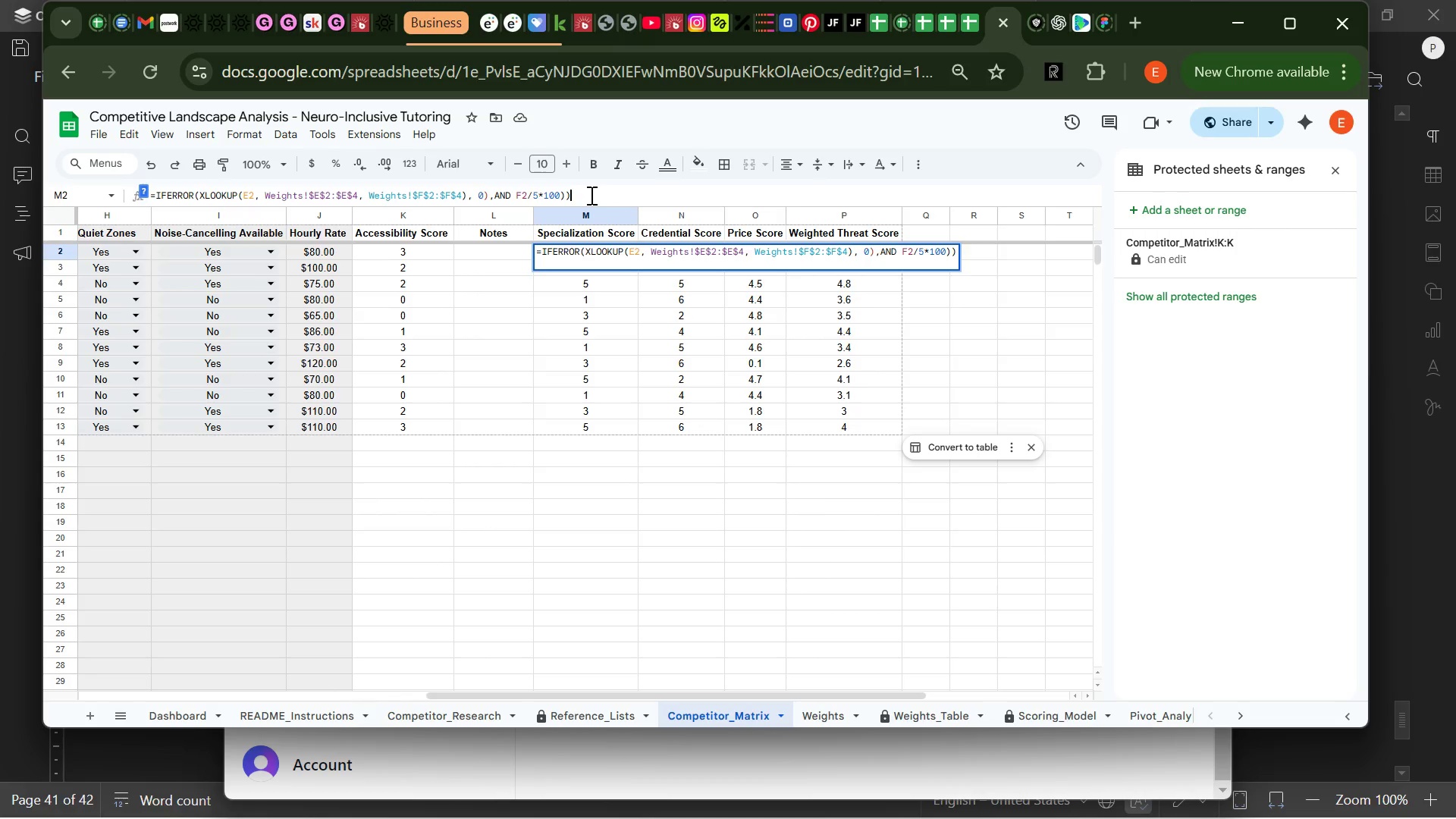 
key(Backspace)
 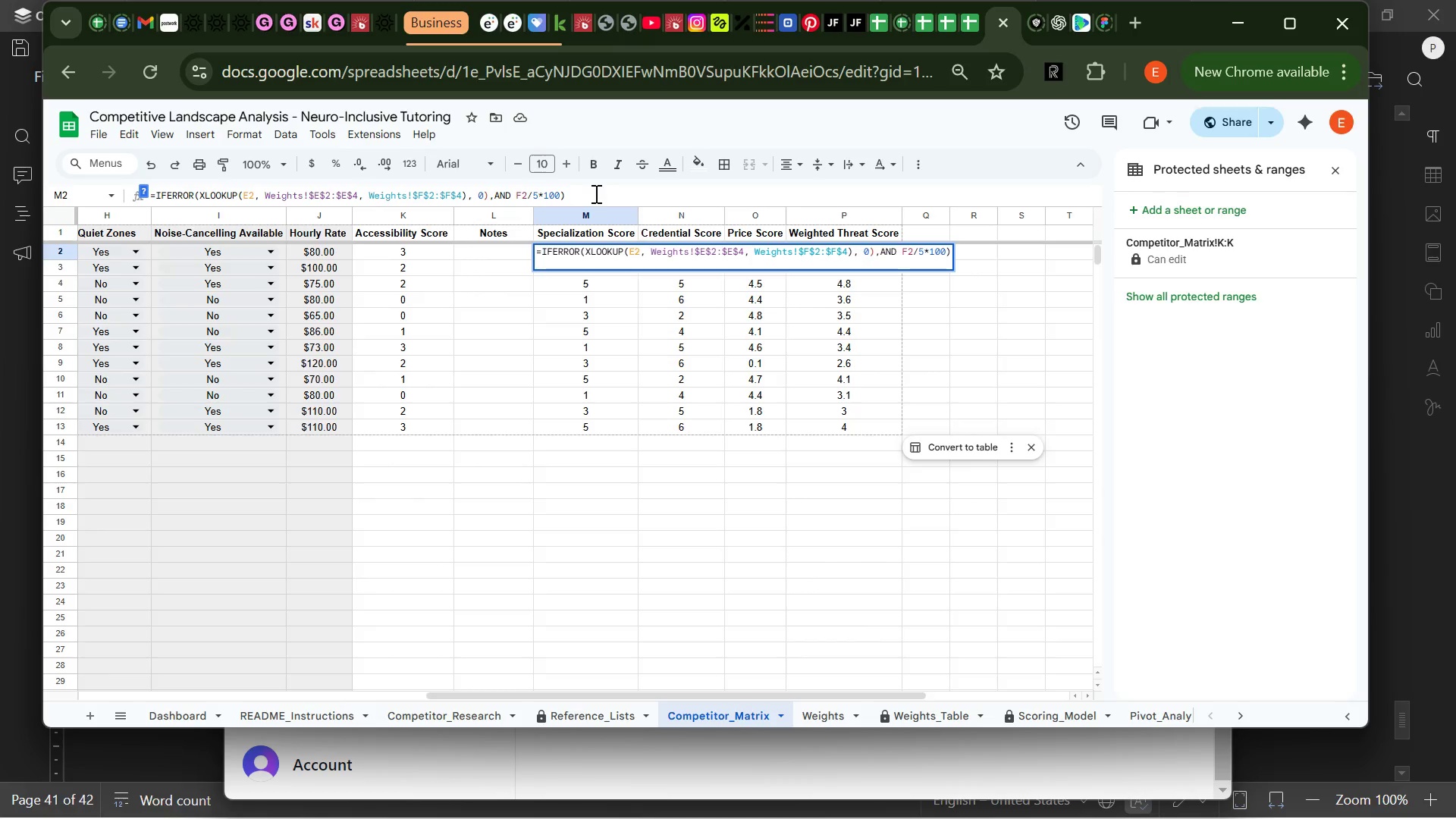 
key(Enter)
 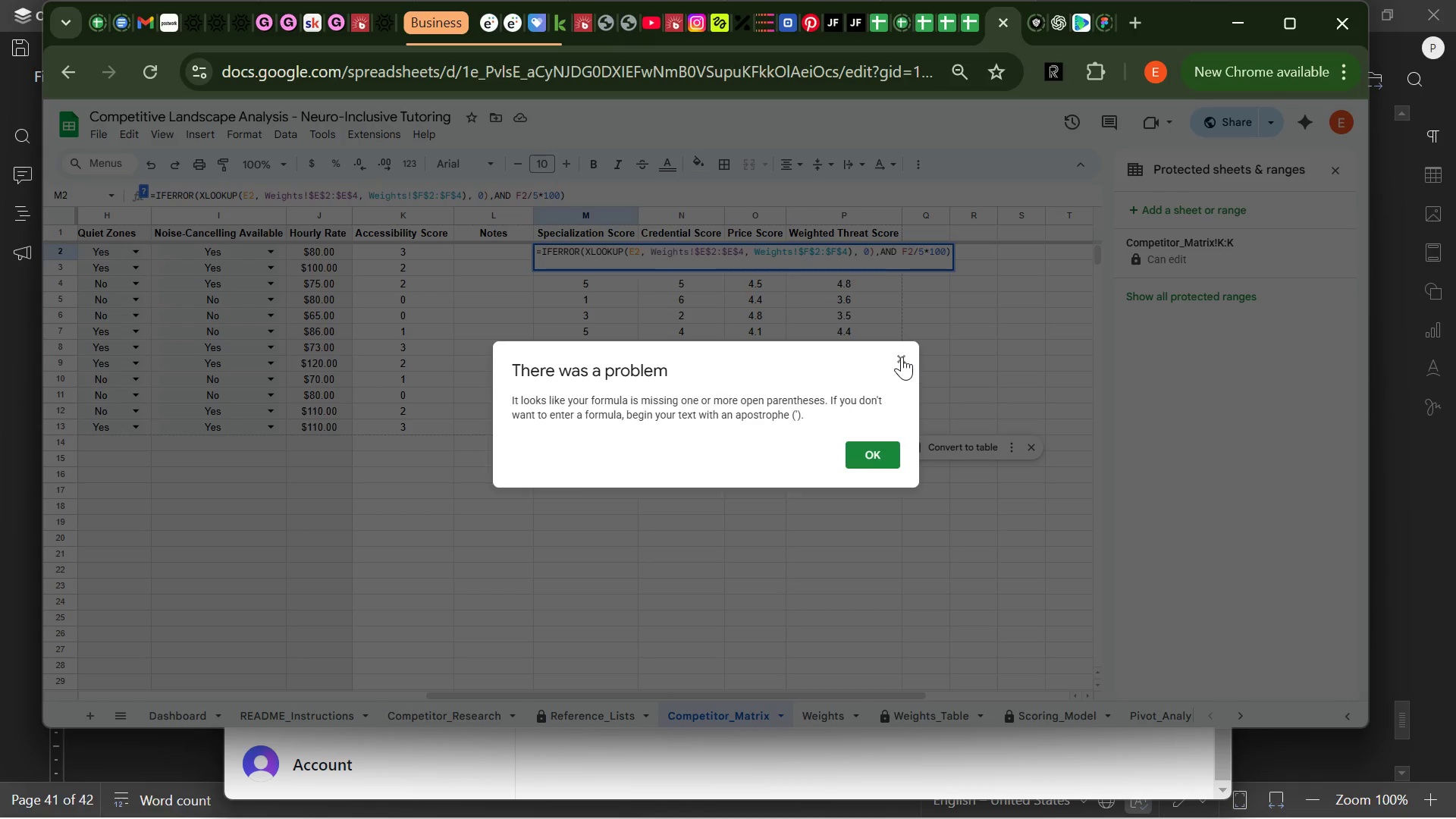 
left_click([902, 356])
 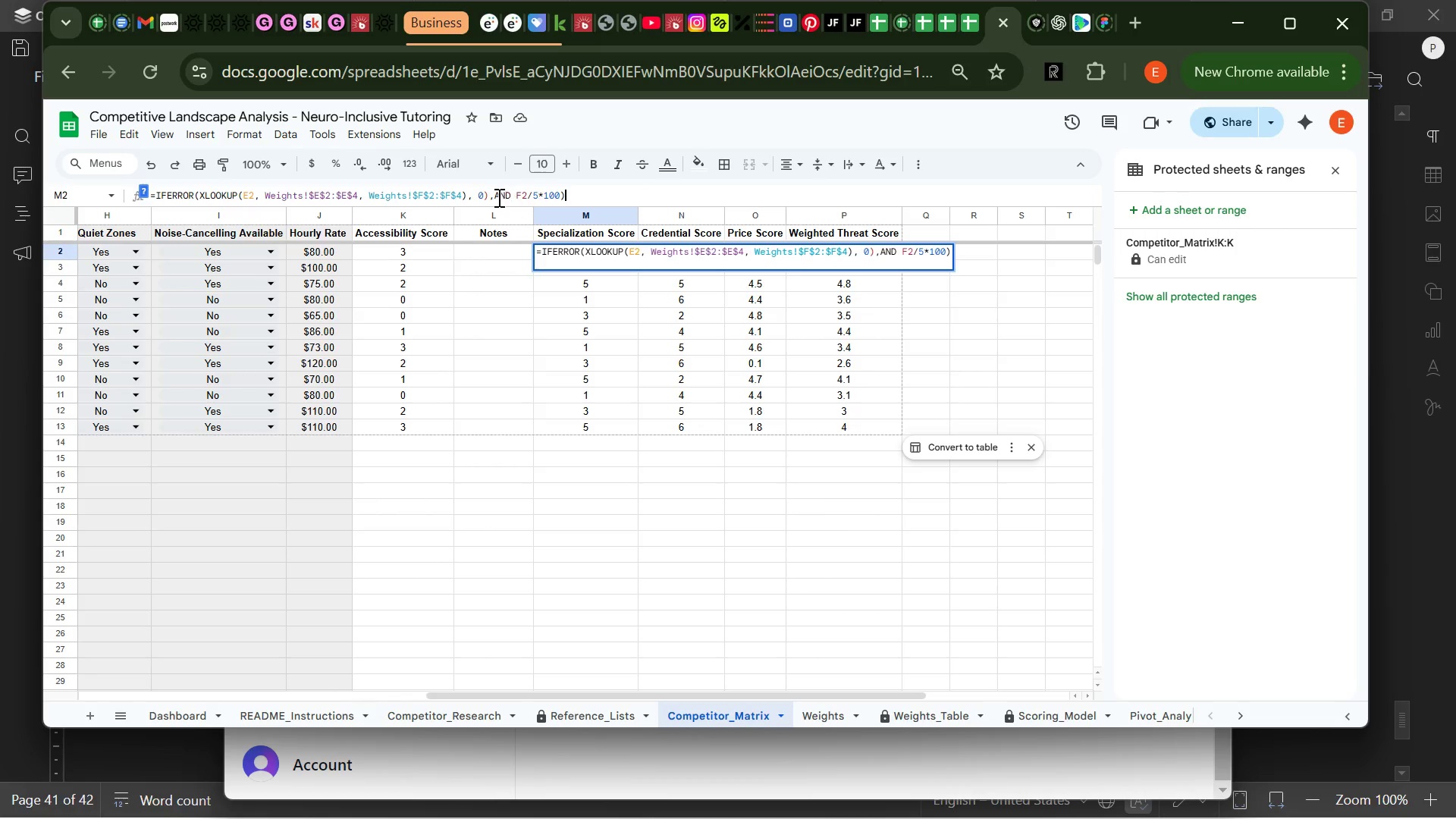 
wait(5.06)
 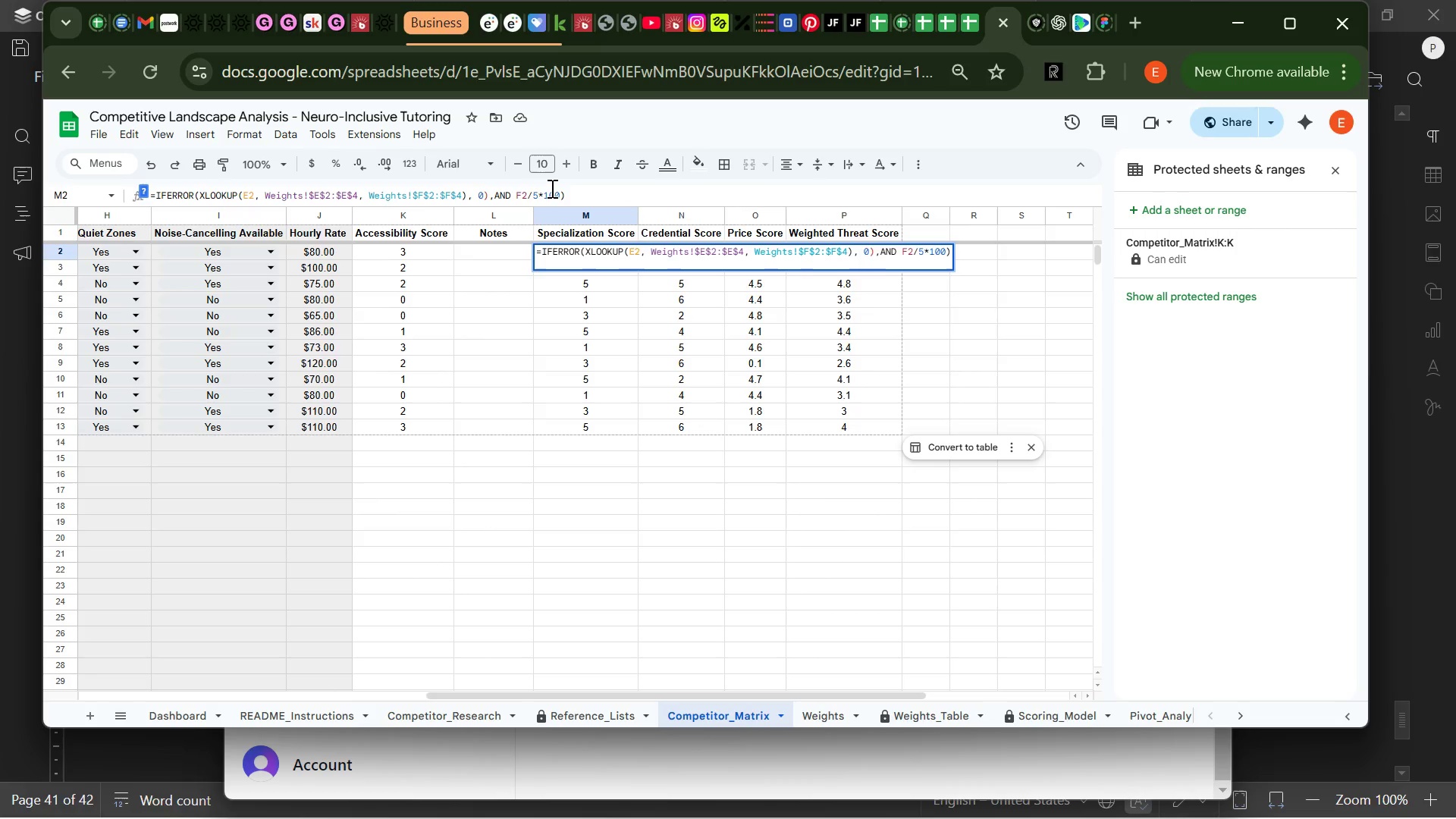 
left_click([488, 194])
 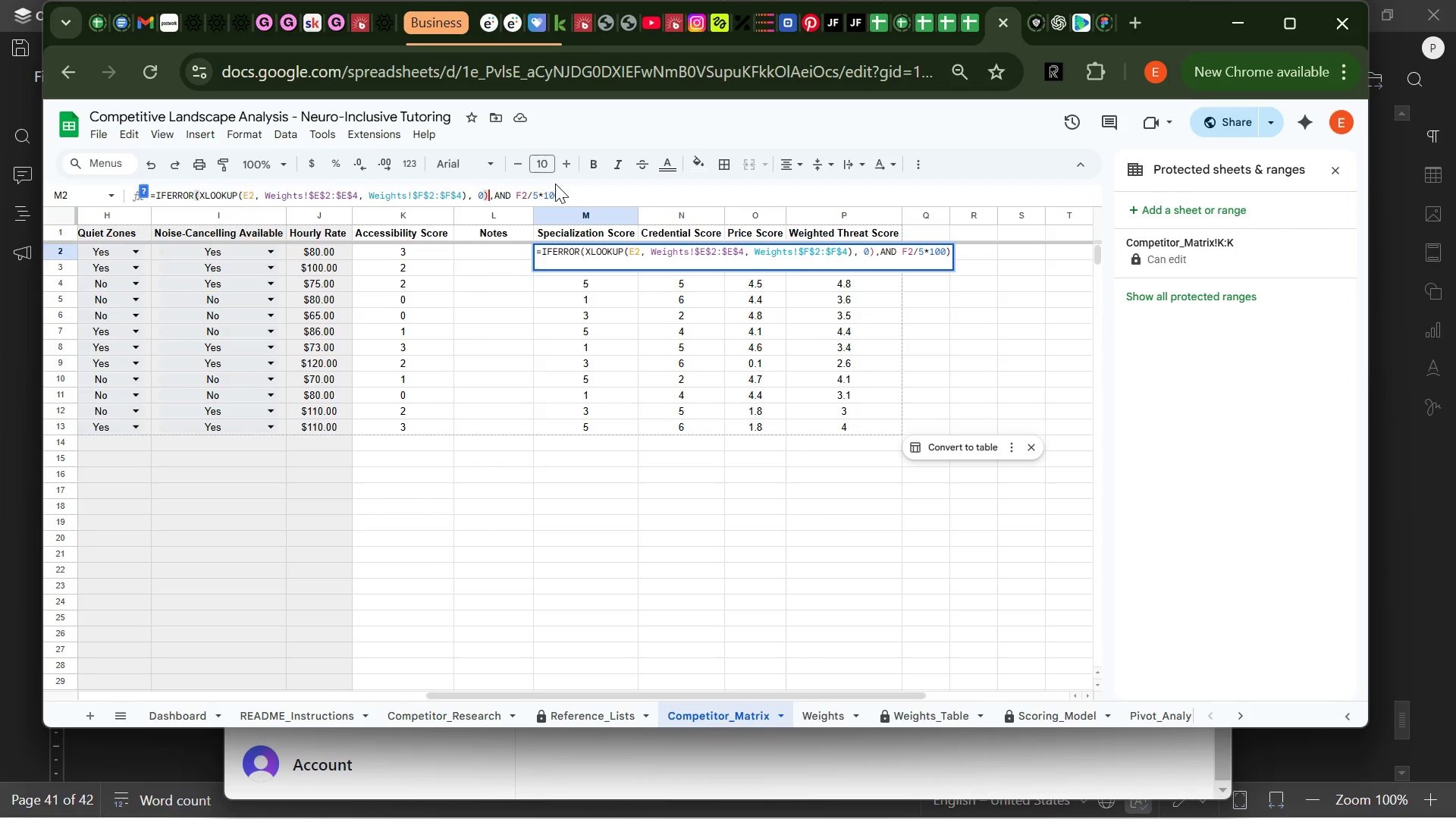 
key(Backspace)
 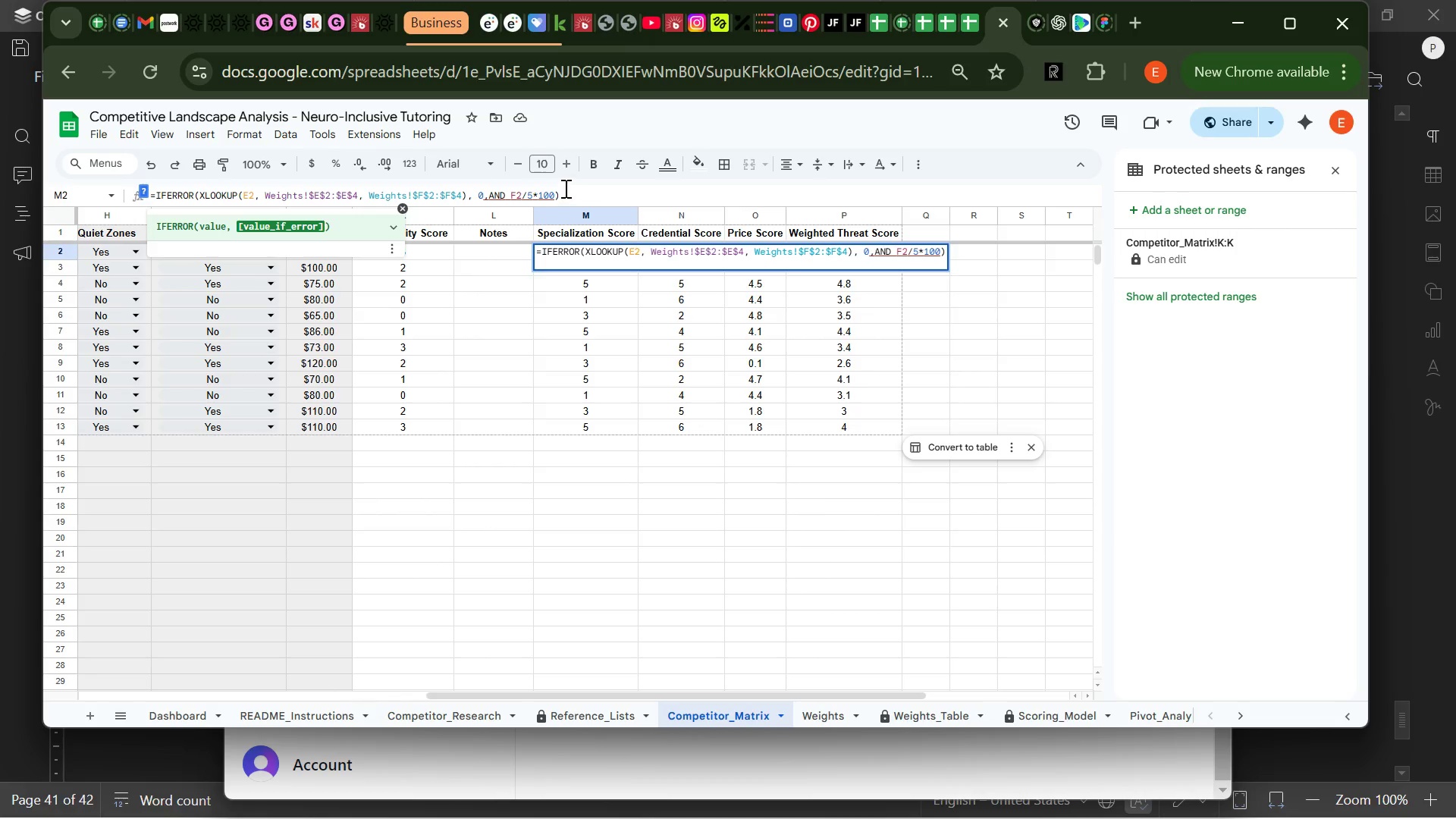 
left_click([565, 188])
 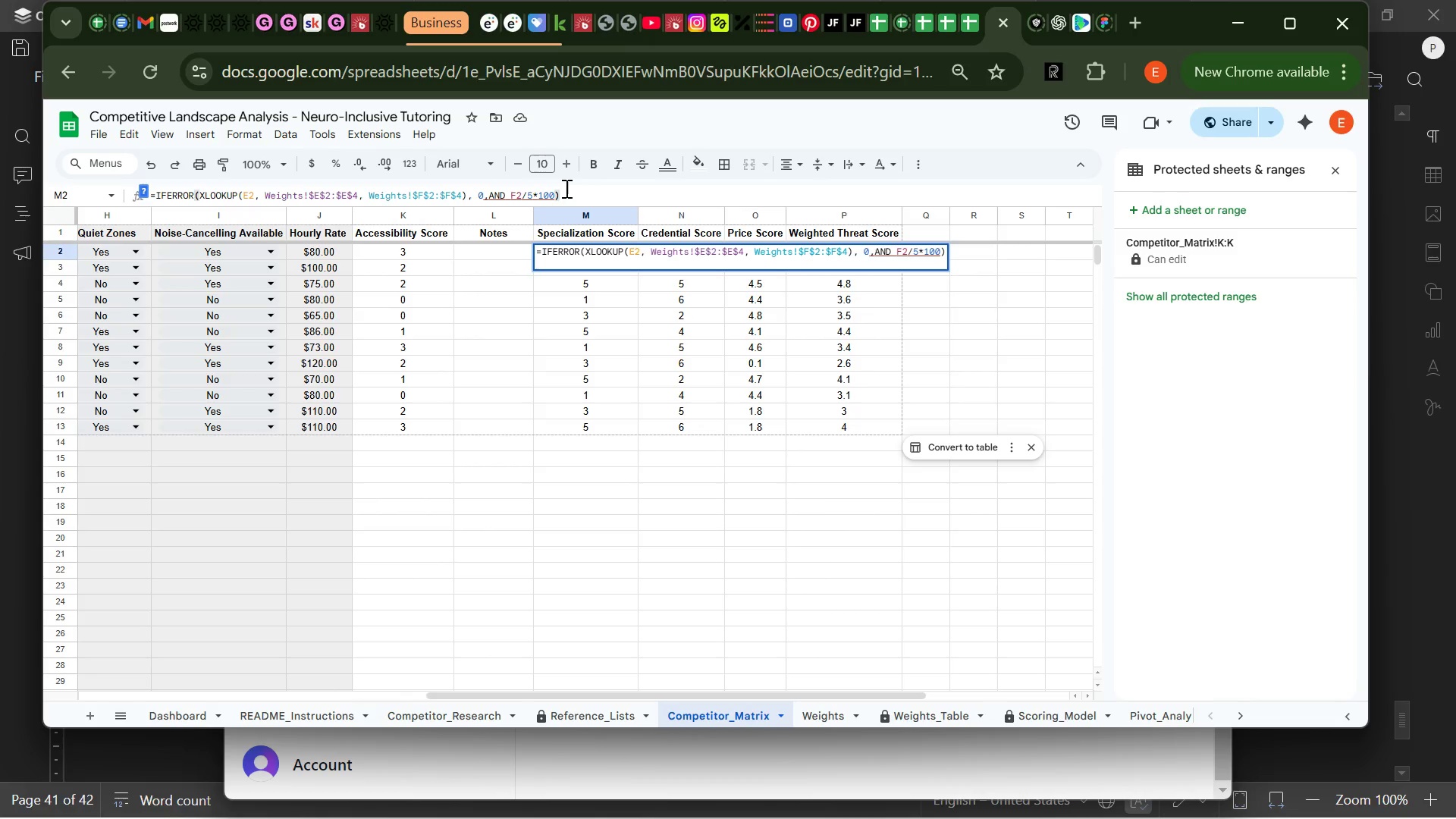 
key(Shift+Minus)
 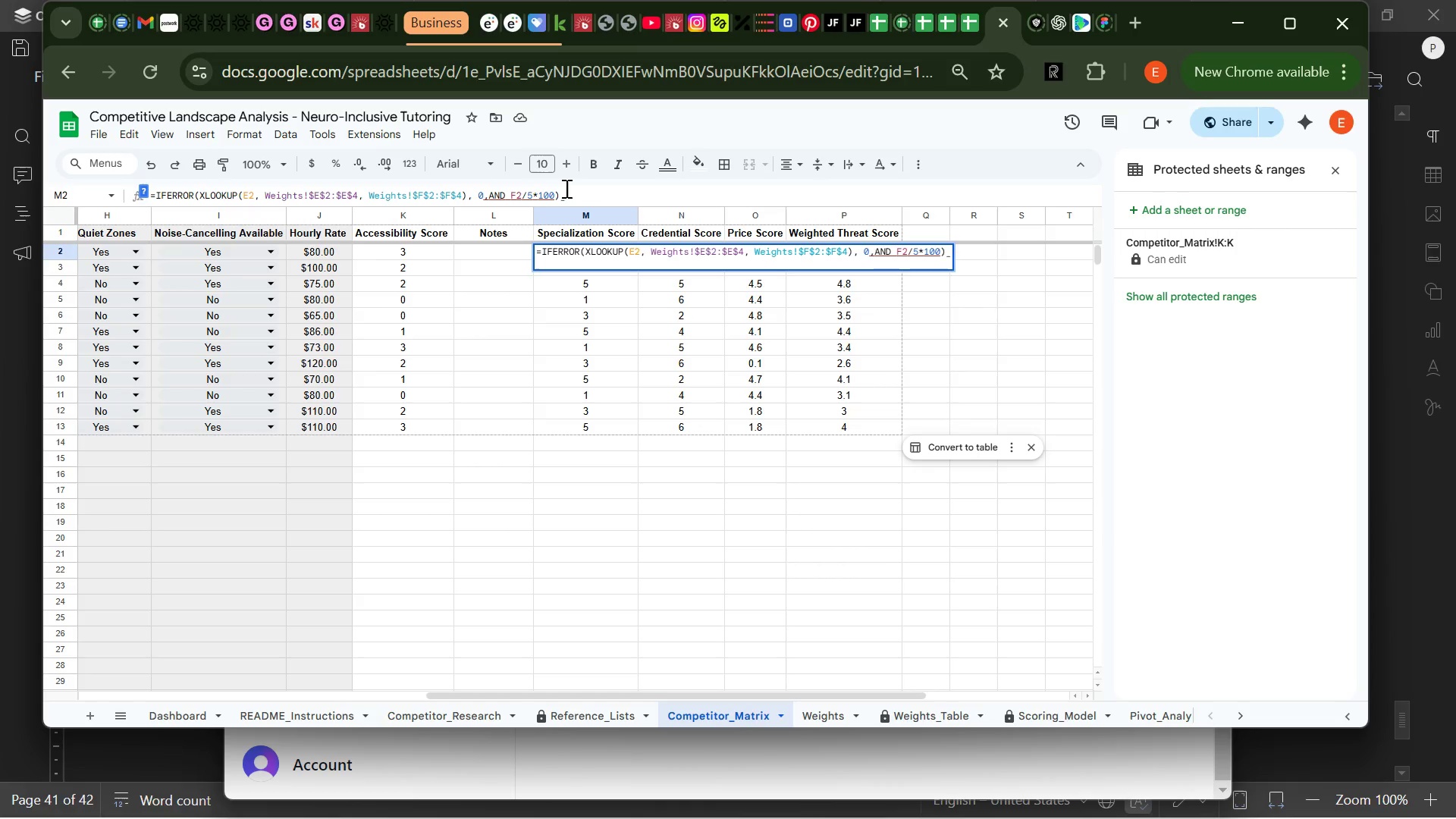 
key(Shift+Backspace)
 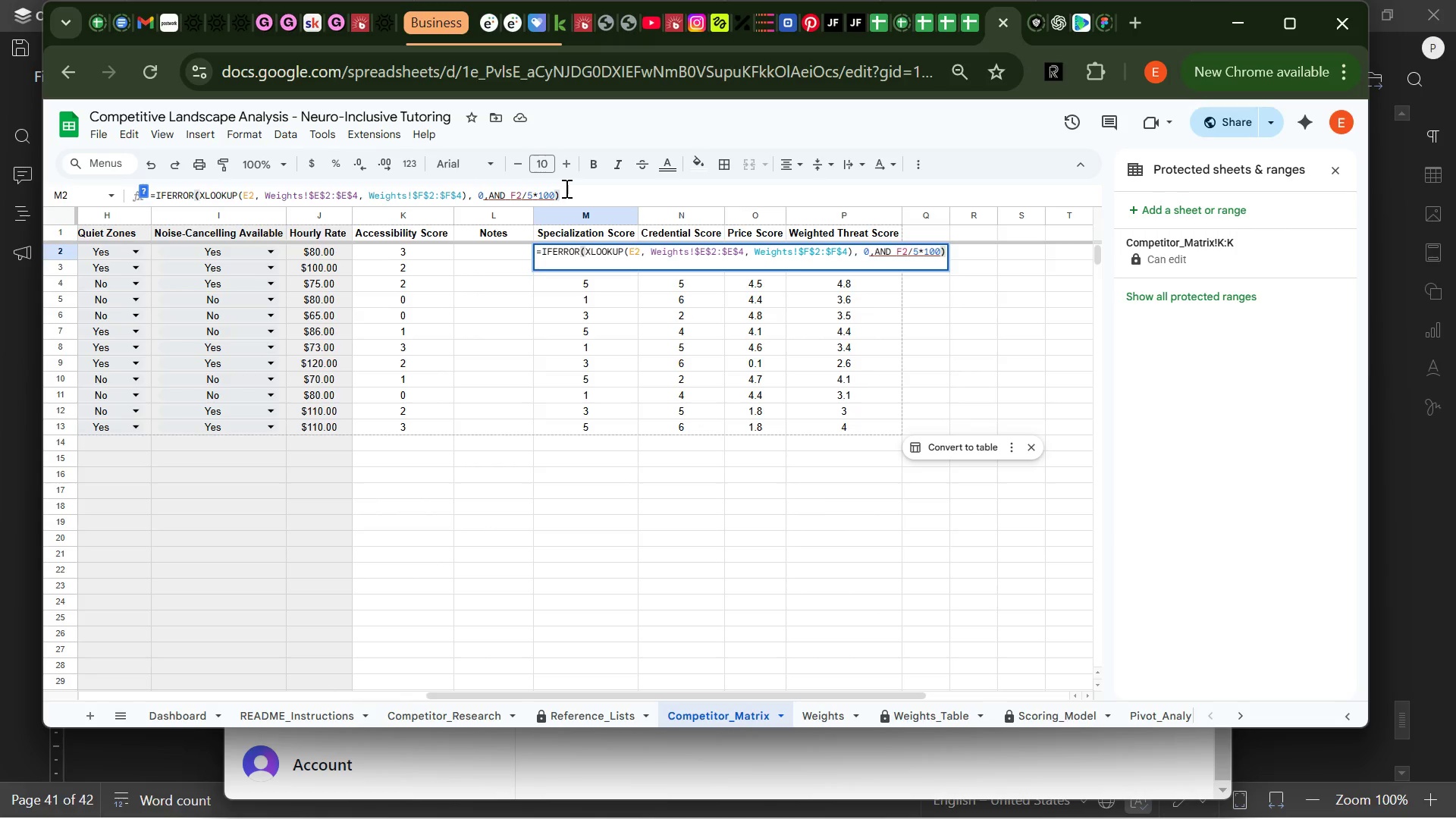 
key(Shift+0)
 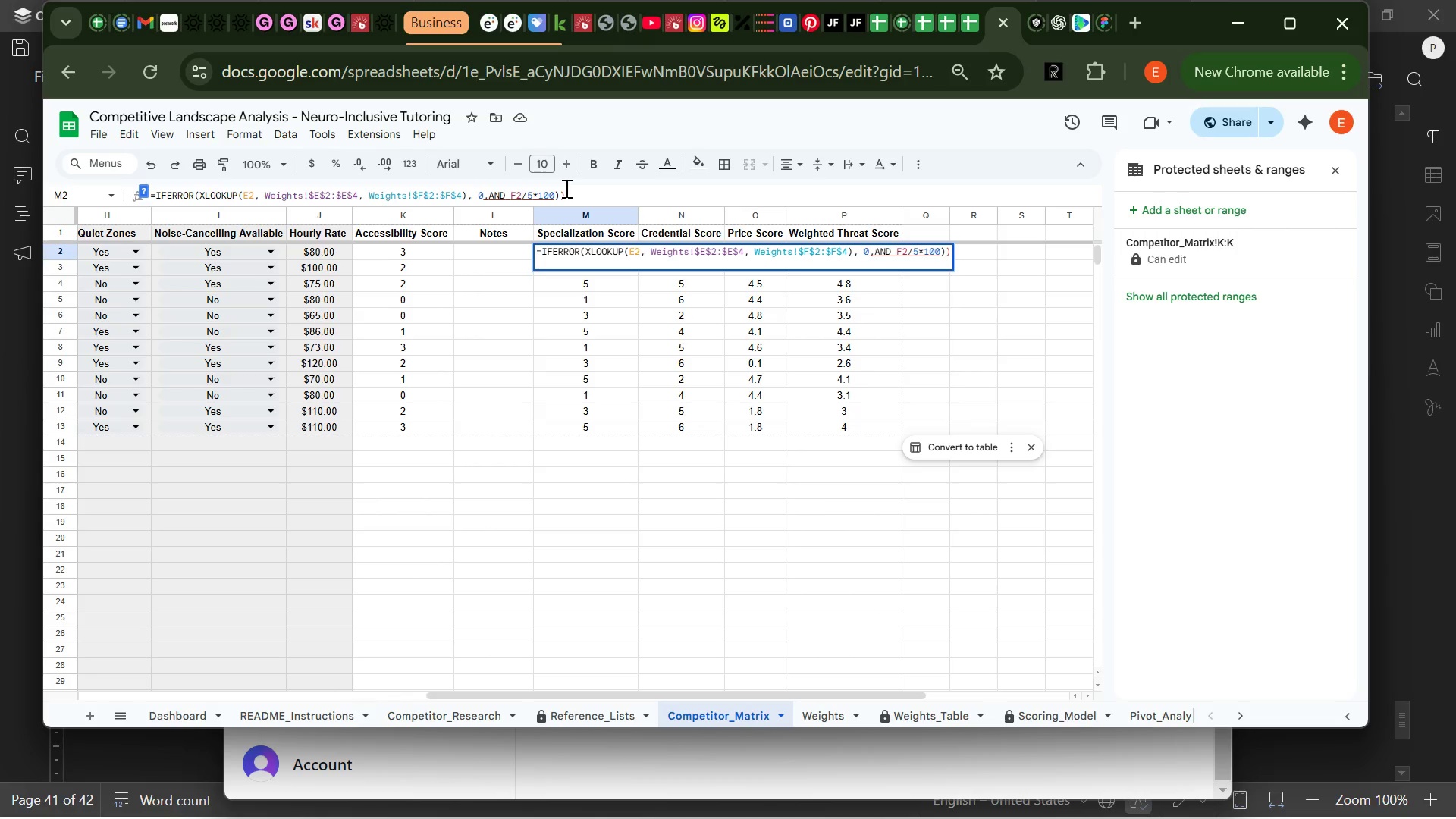 
key(Enter)
 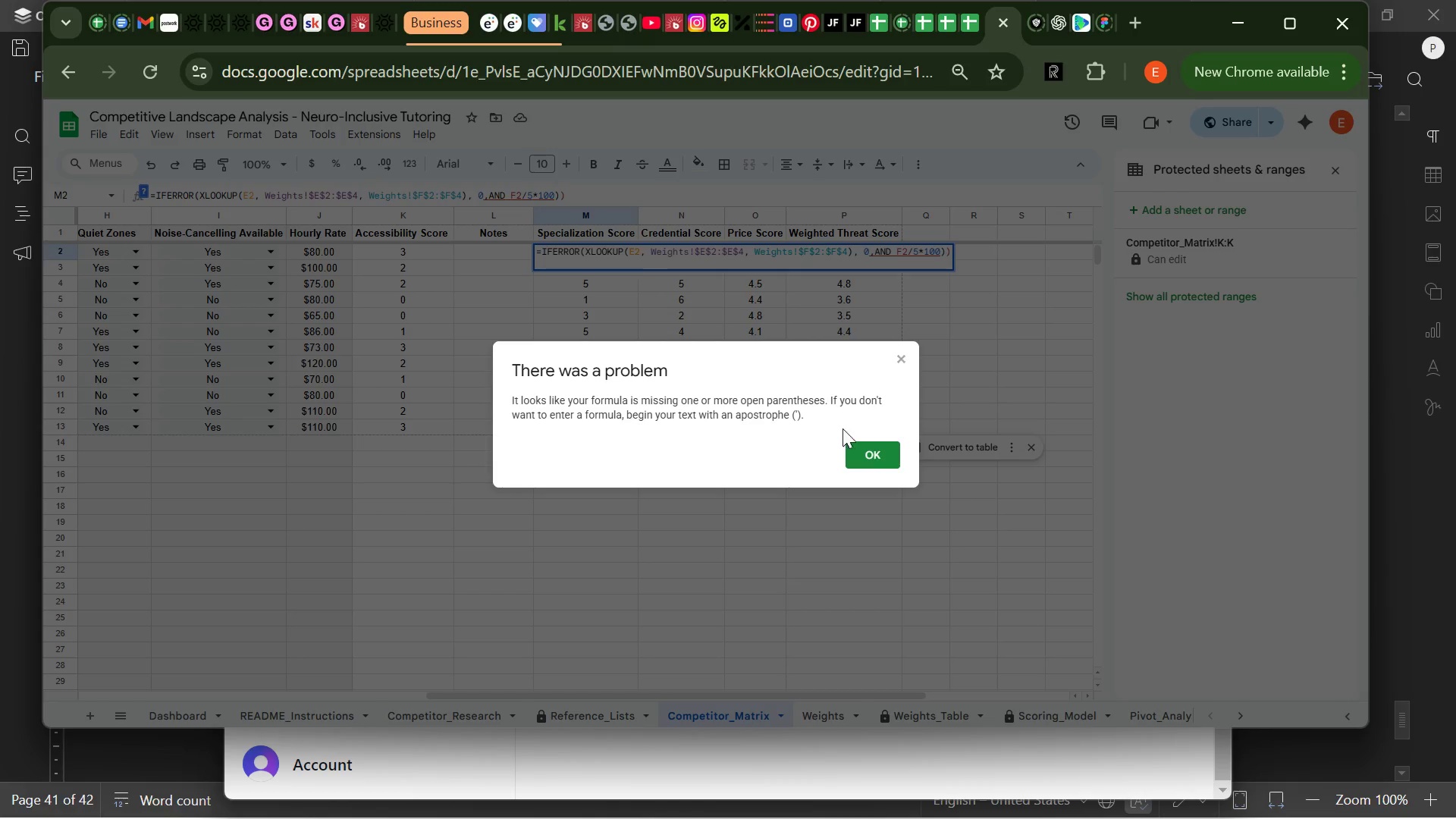 
left_click([847, 450])
 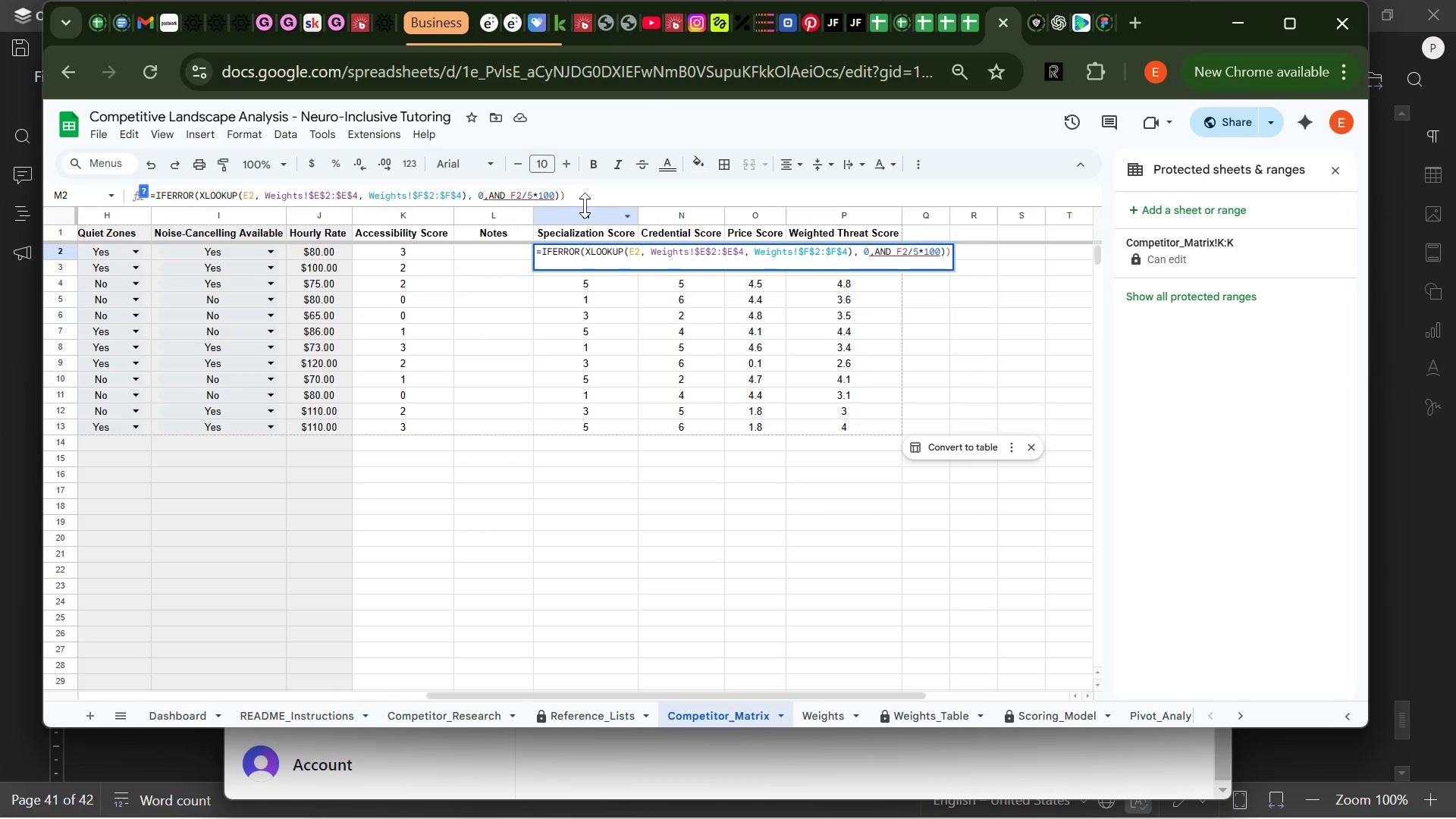 
wait(7.61)
 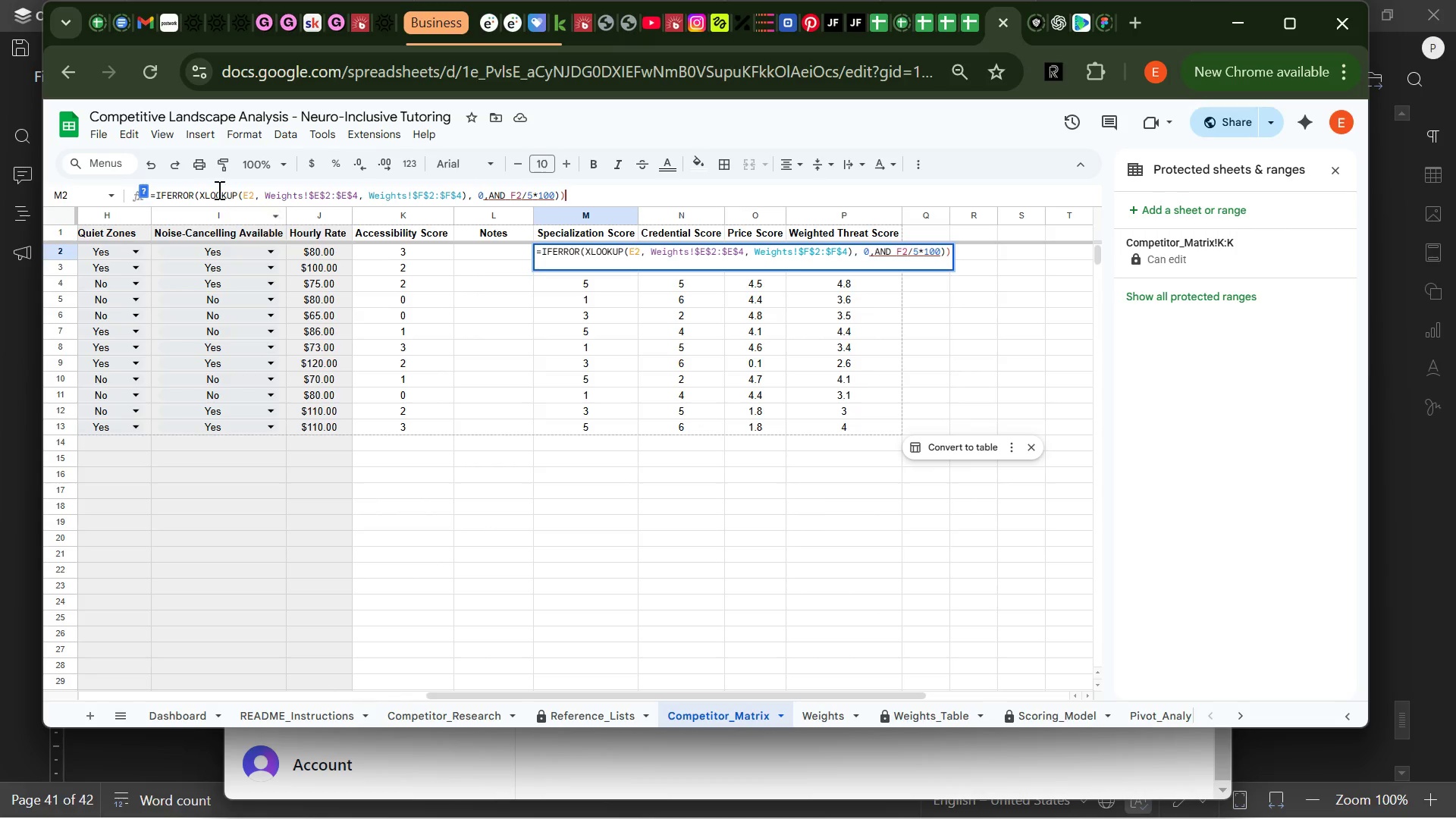 
key(Shift+0)
 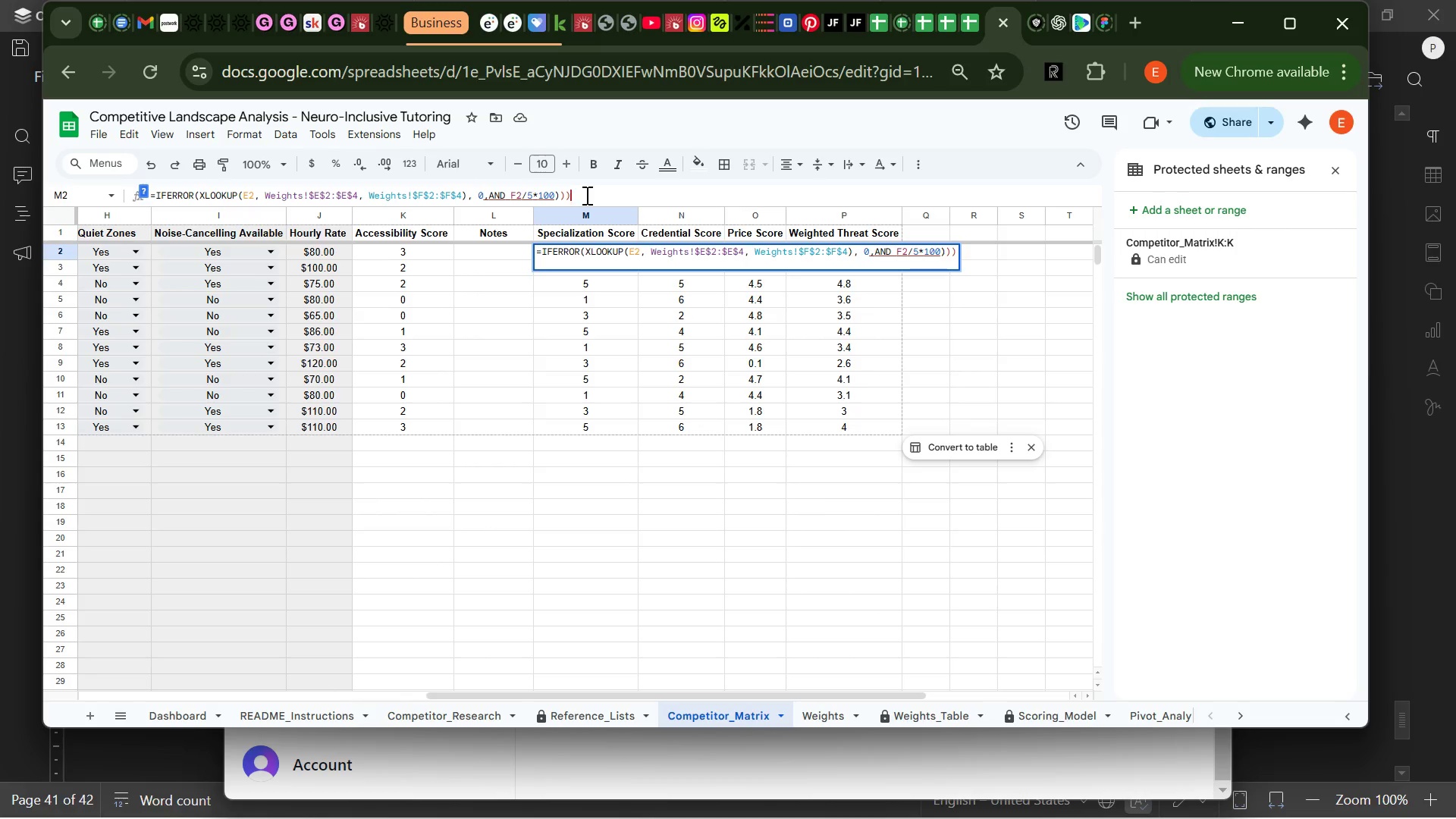 
key(Enter)
 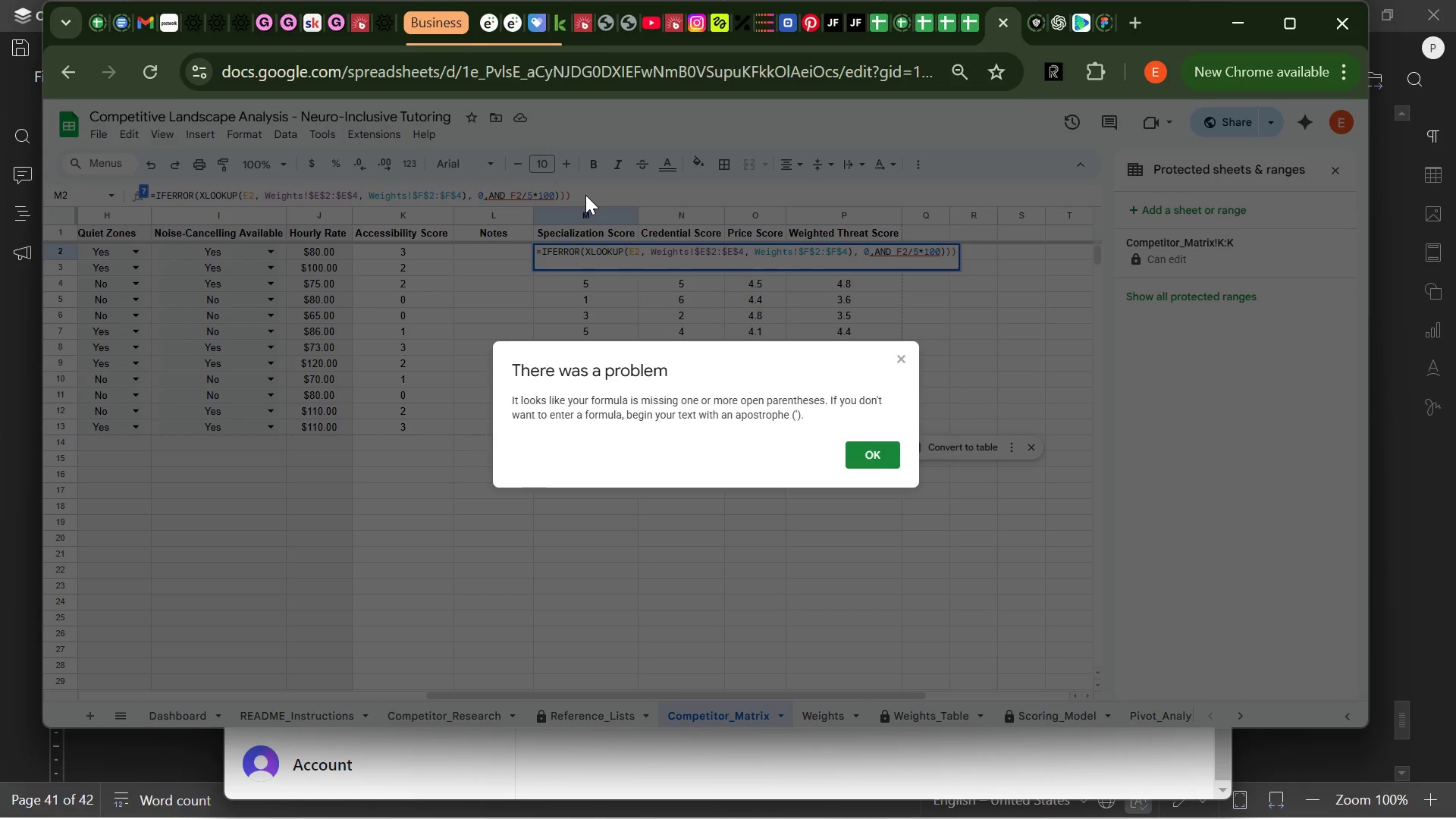 
key(Enter)
 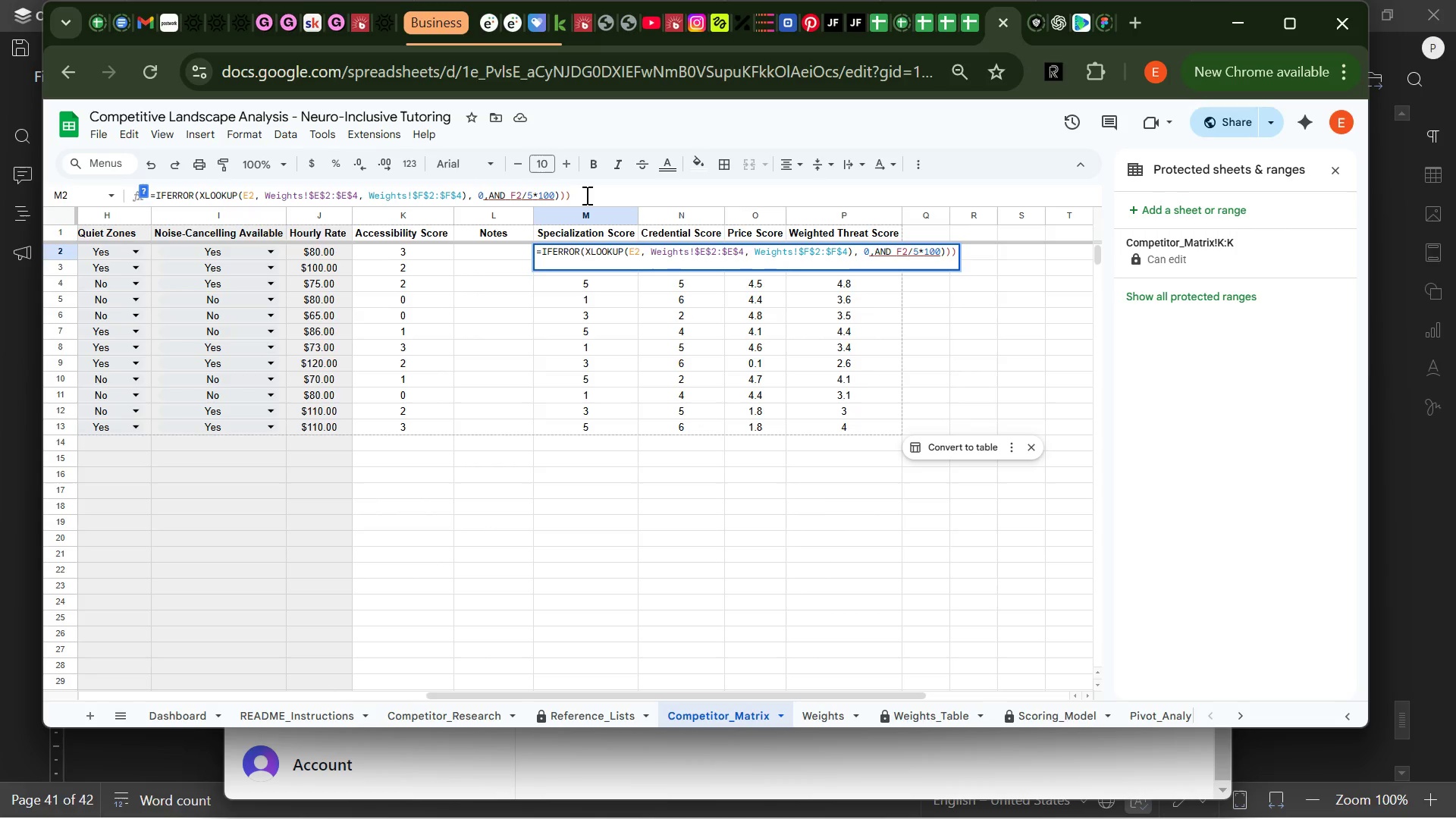 
key(Shift+0)
 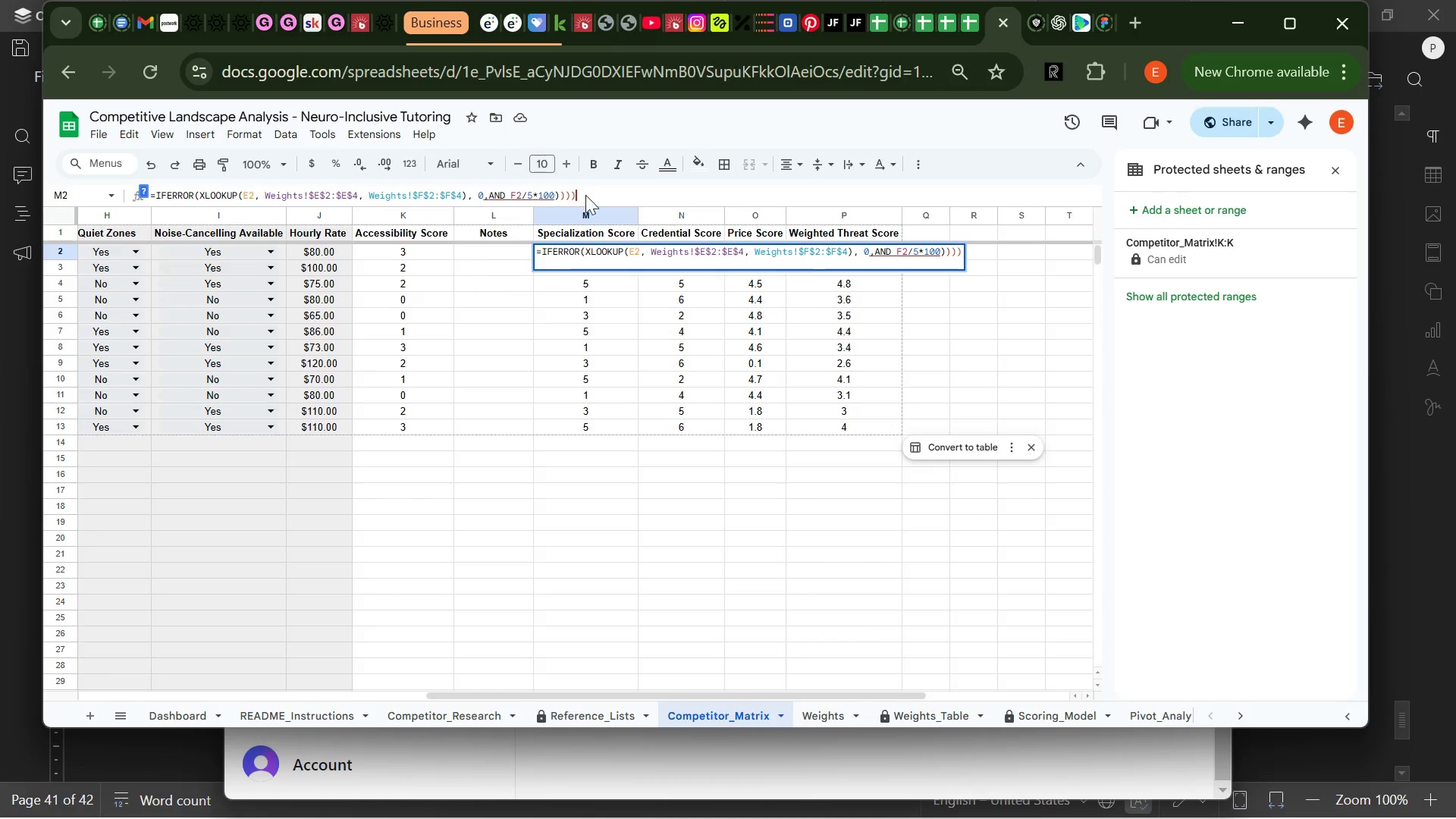 
key(Enter)
 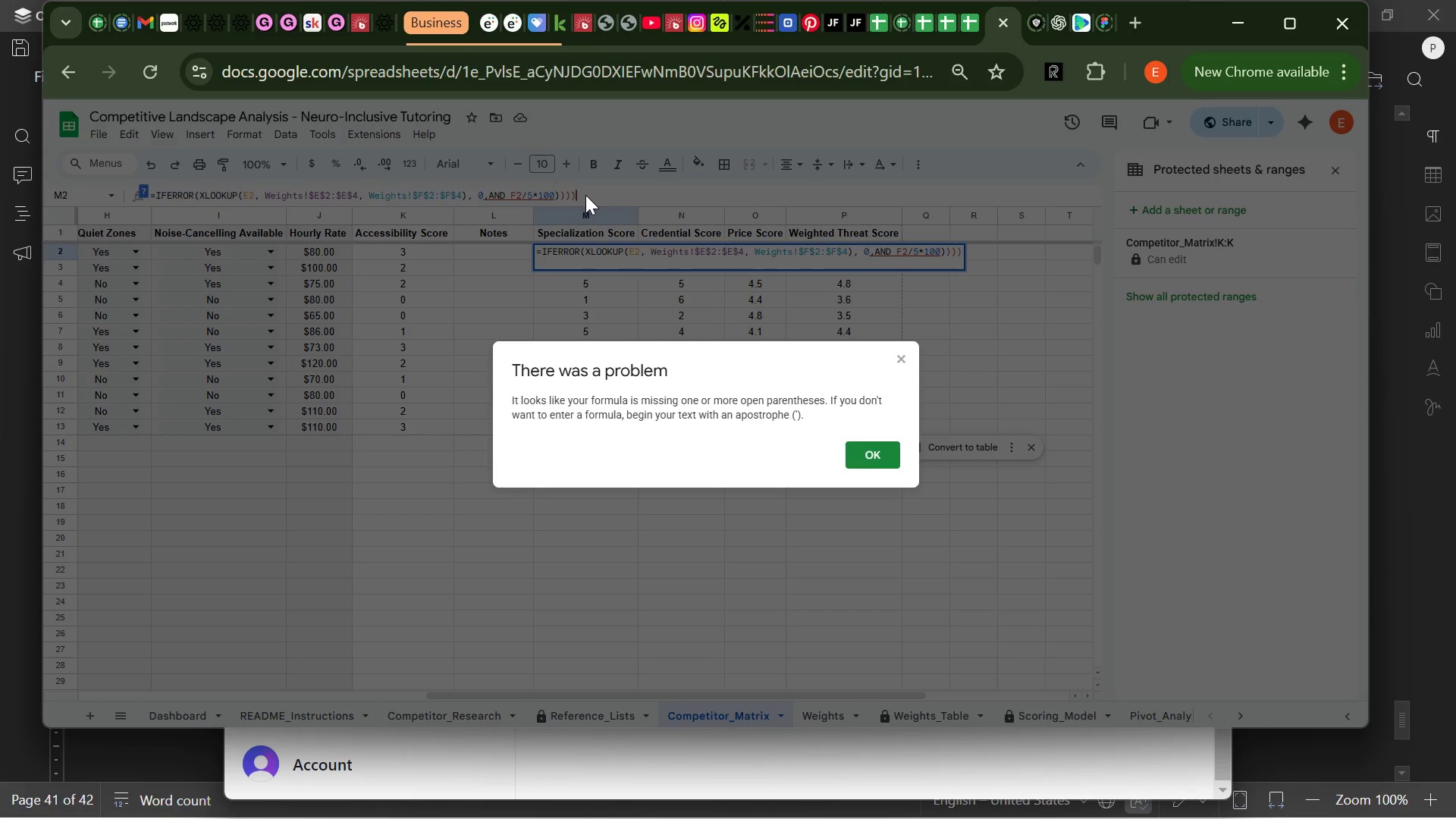 
key(Enter)
 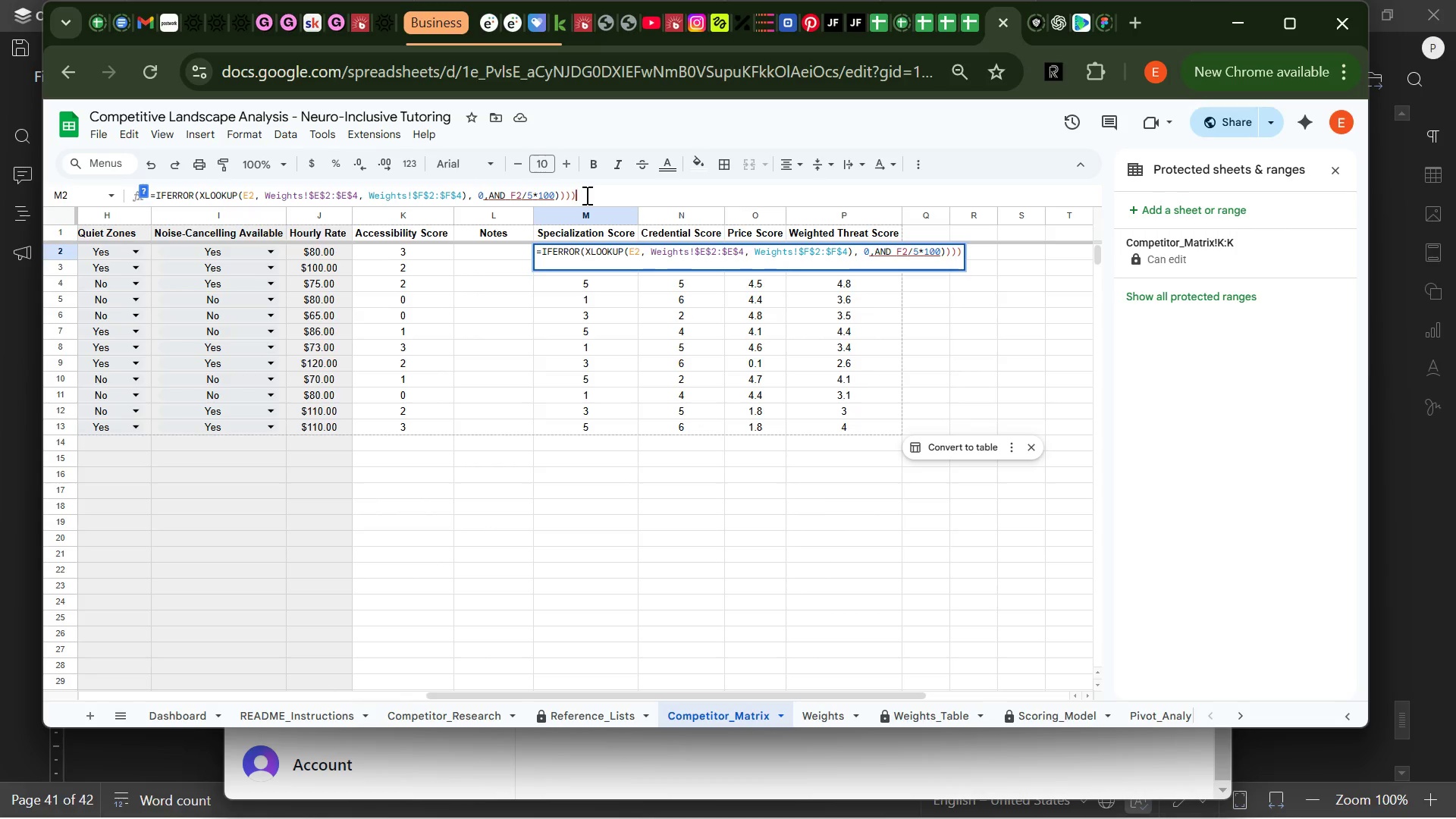 
wait(6.94)
 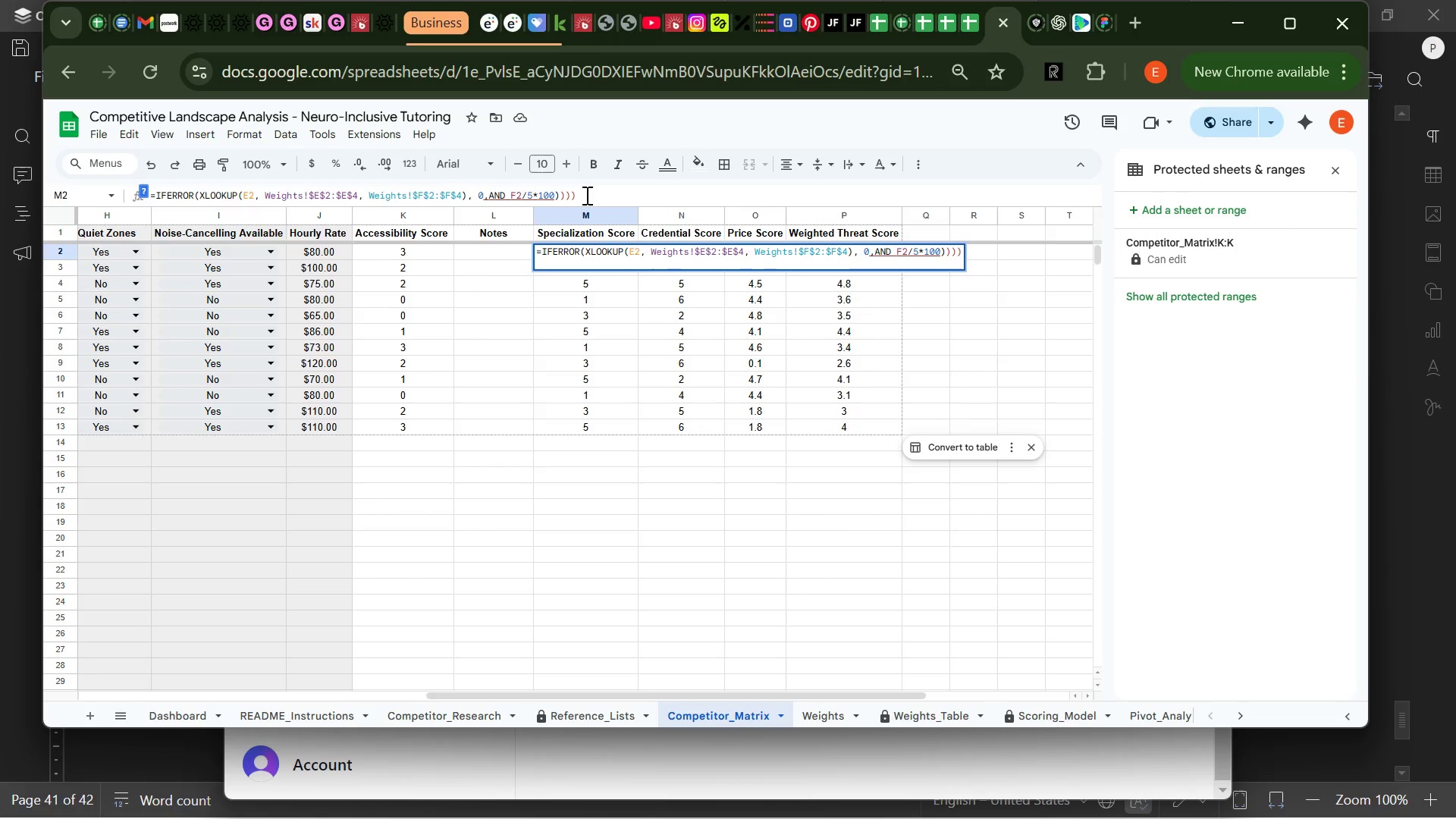 
key(Backspace)
 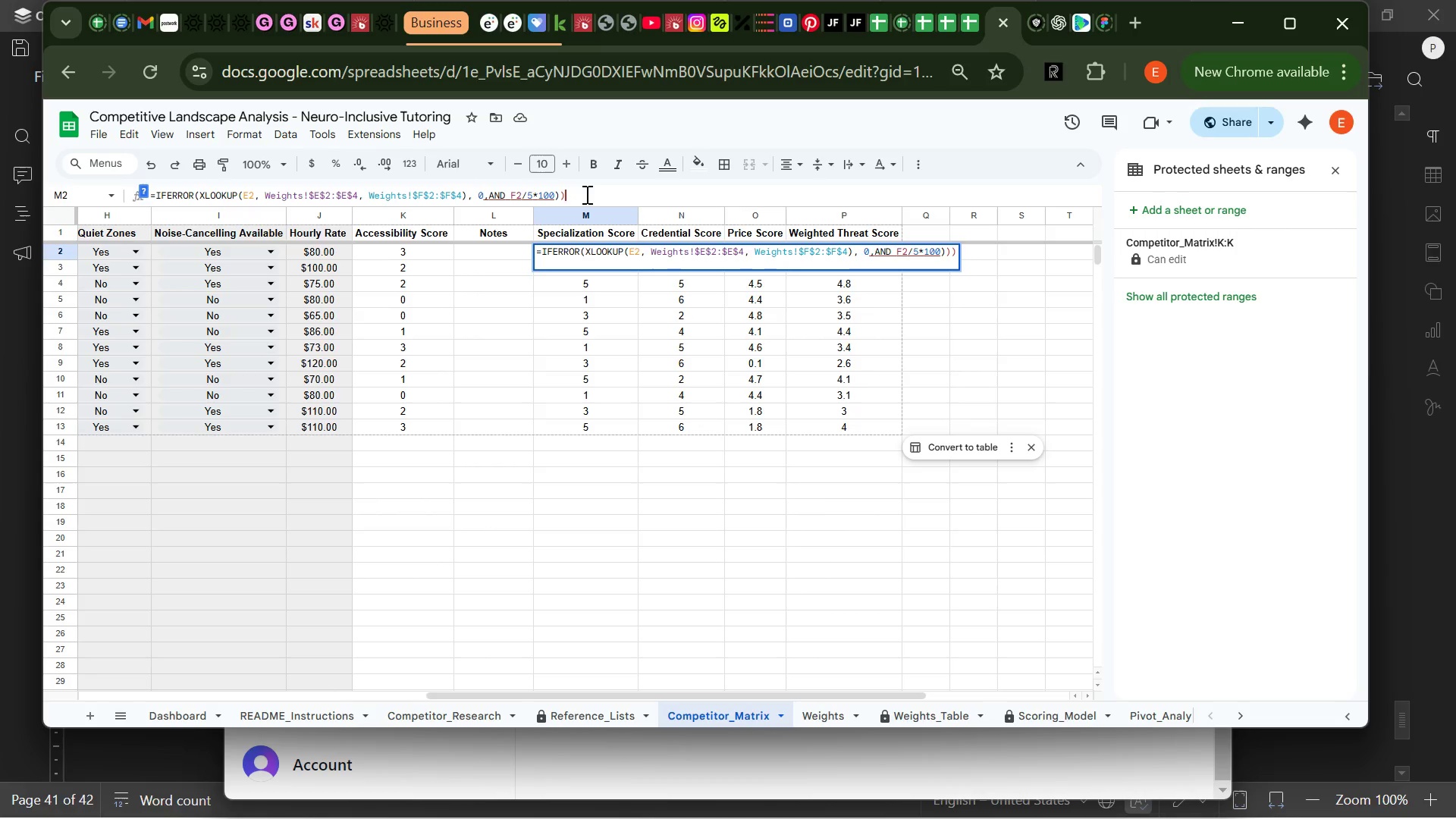 
key(Backspace)
 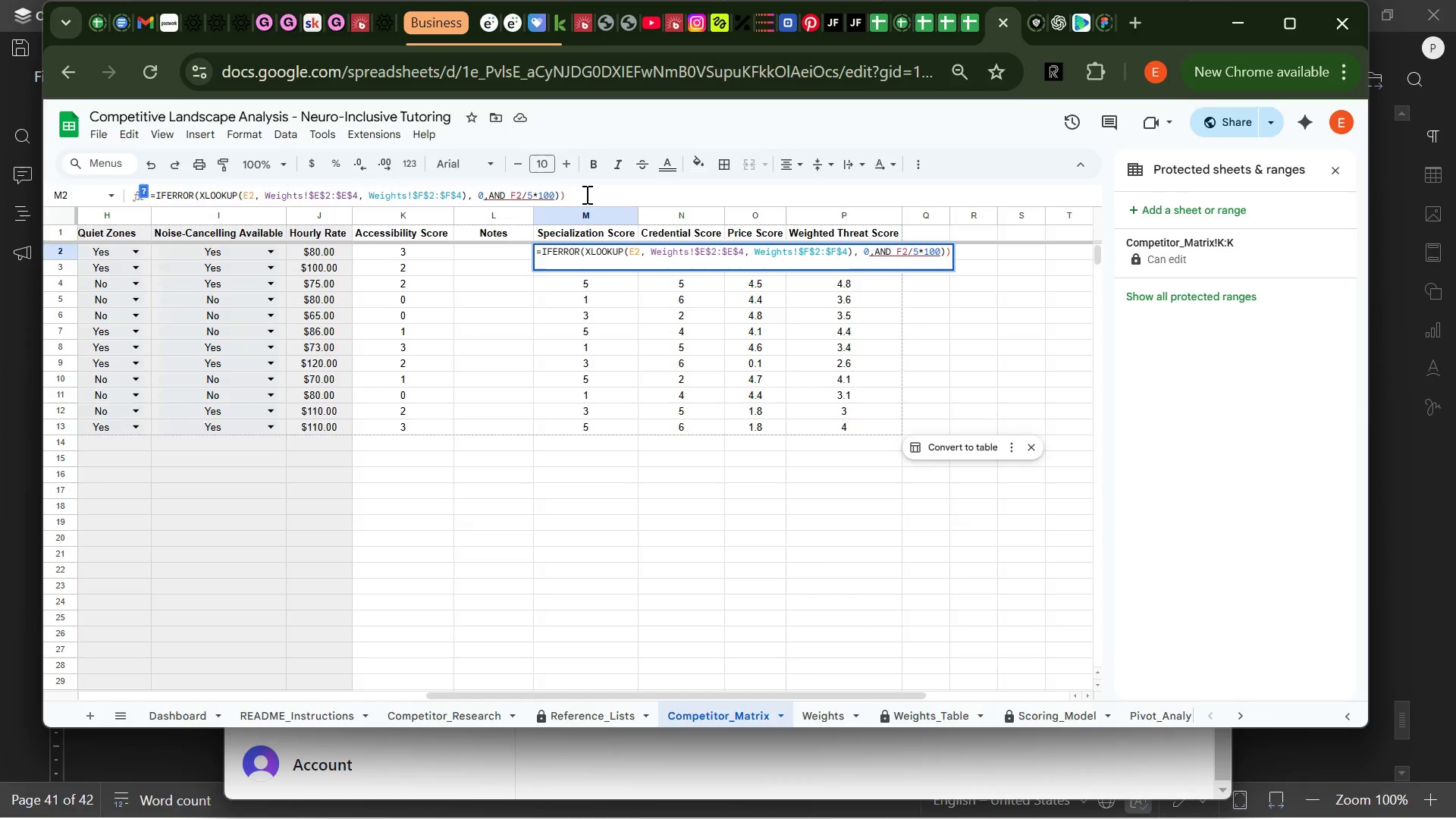 
key(Enter)
 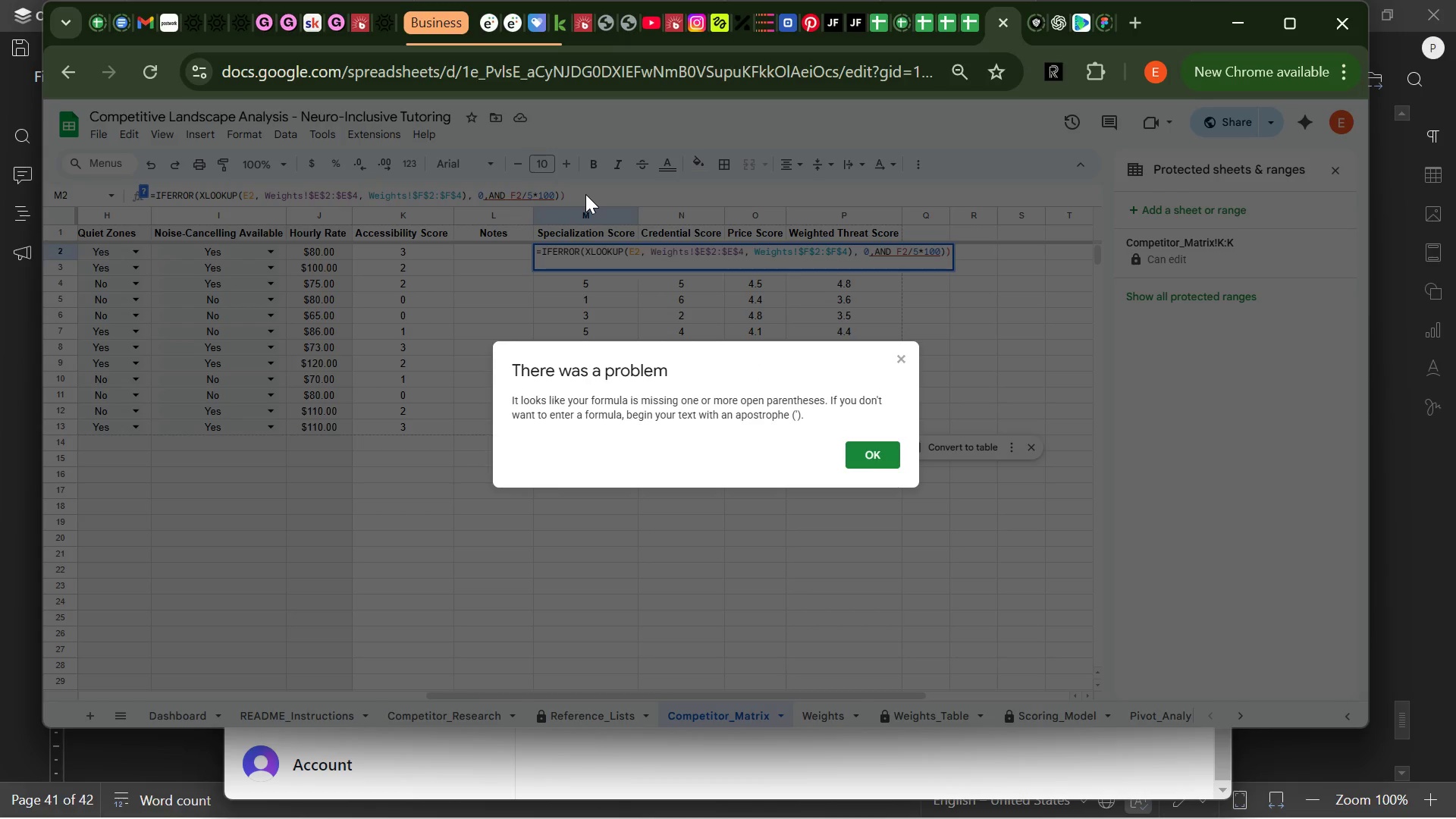 
key(Enter)
 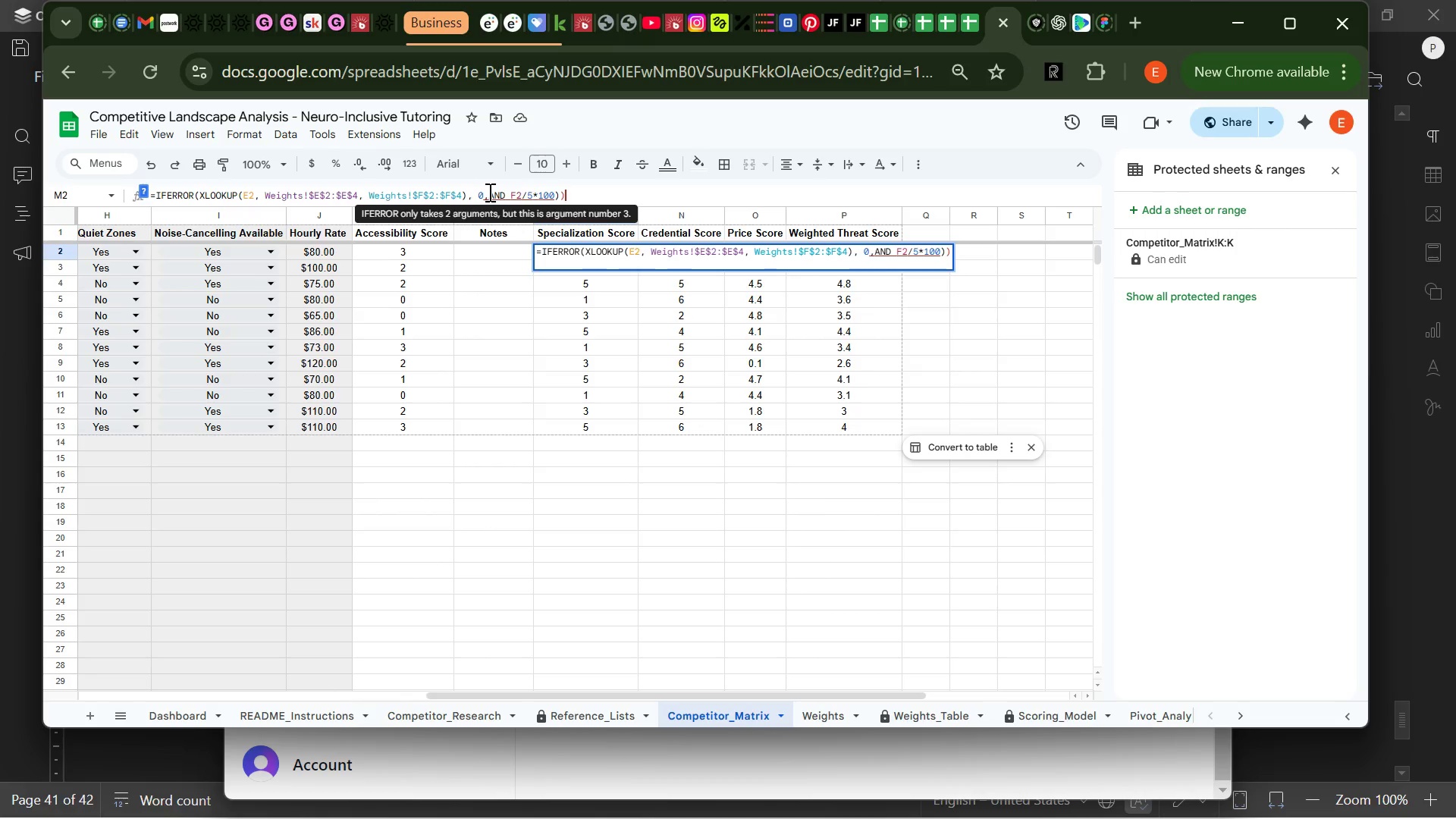 
wait(5.89)
 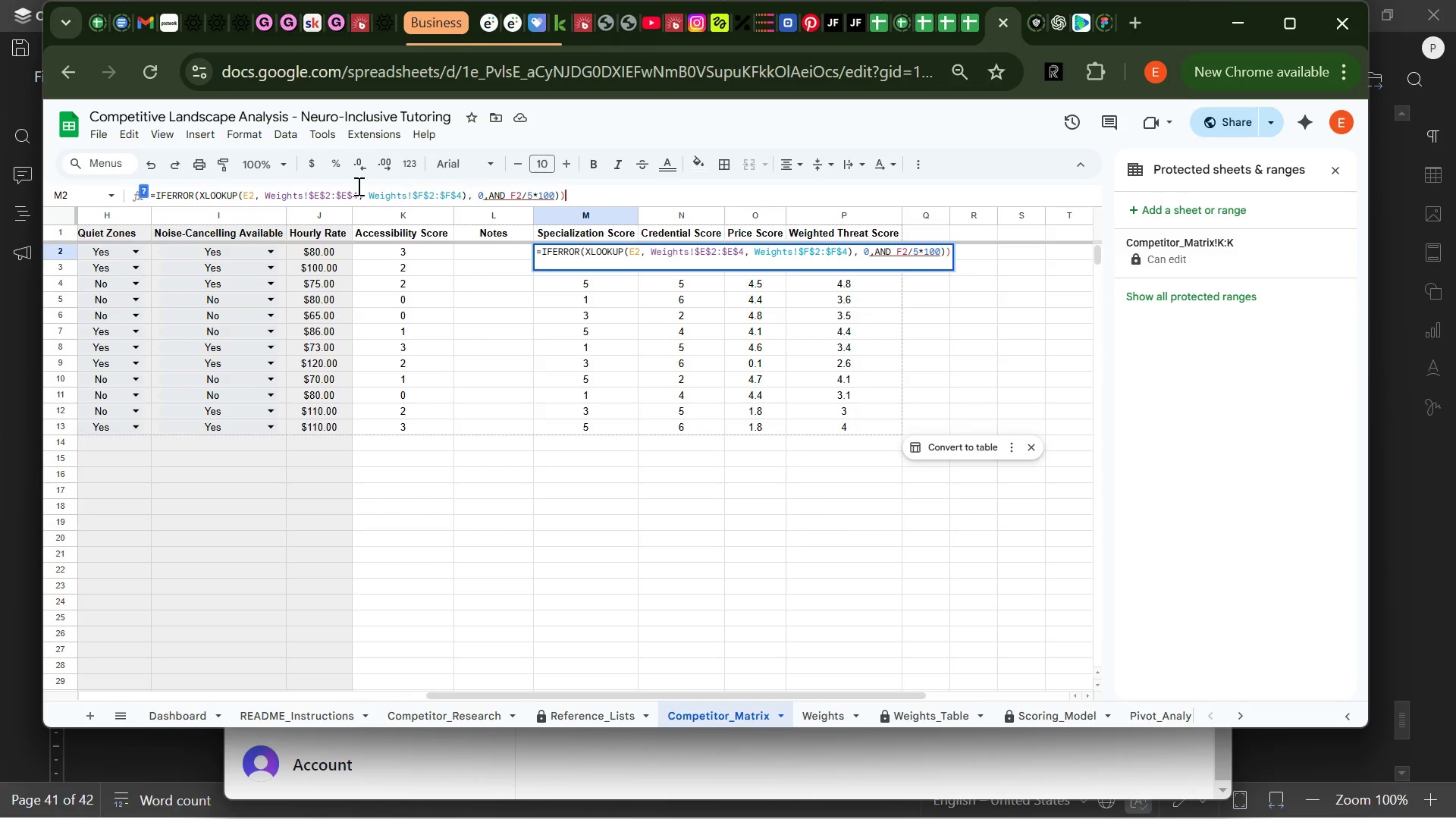 
key(Backspace)
 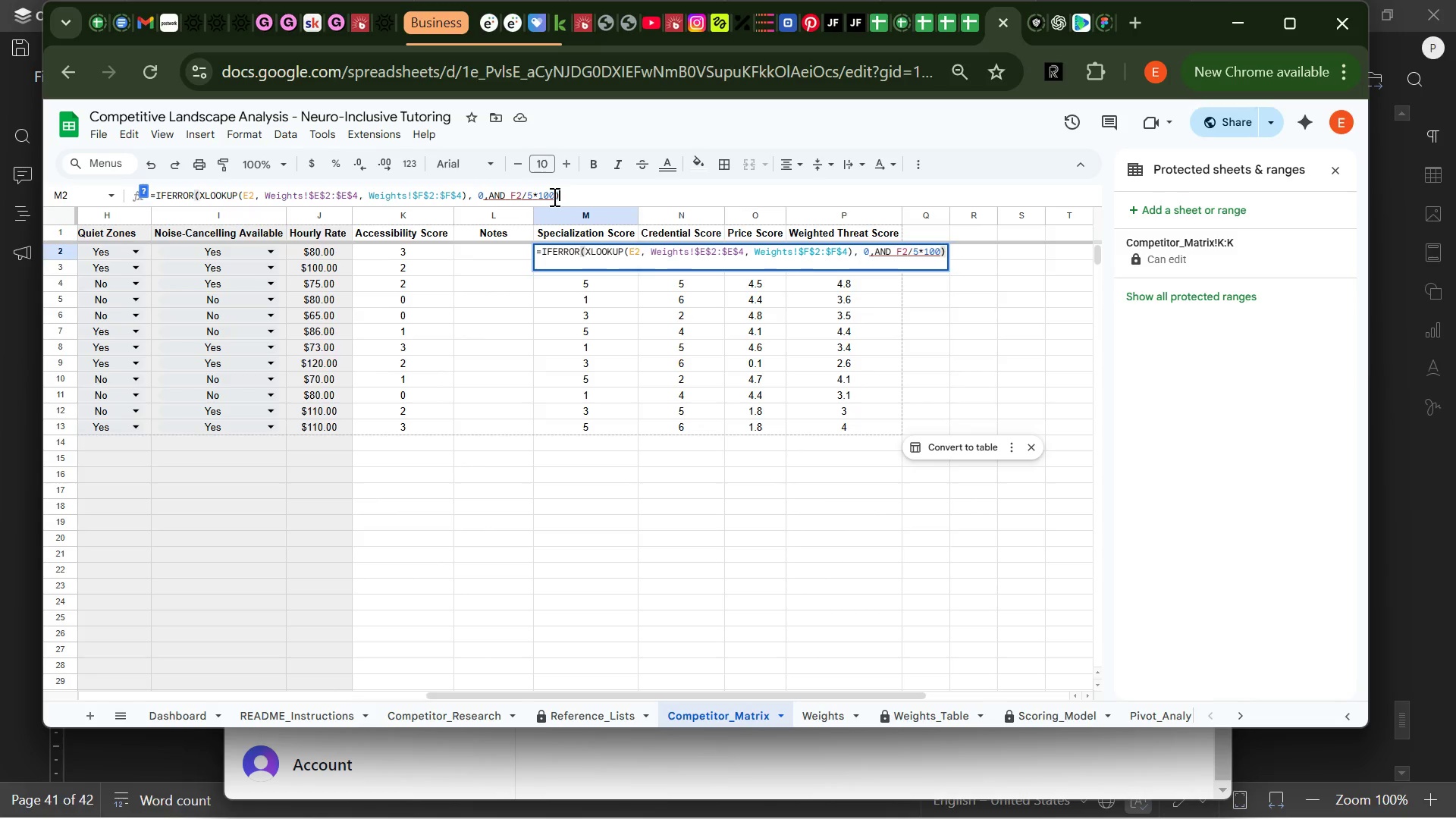 
key(Backspace)
 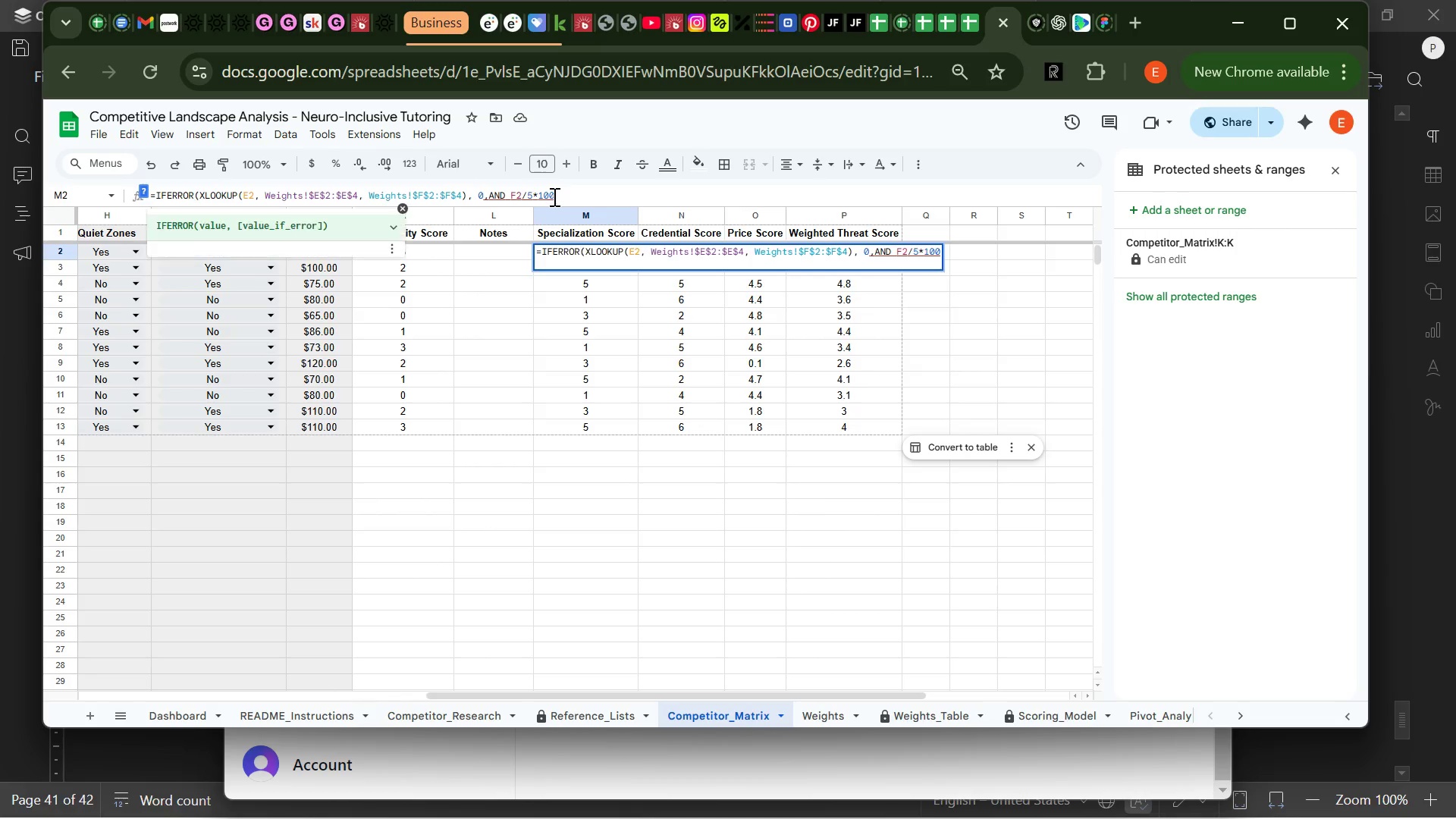 
key(Backspace)
 